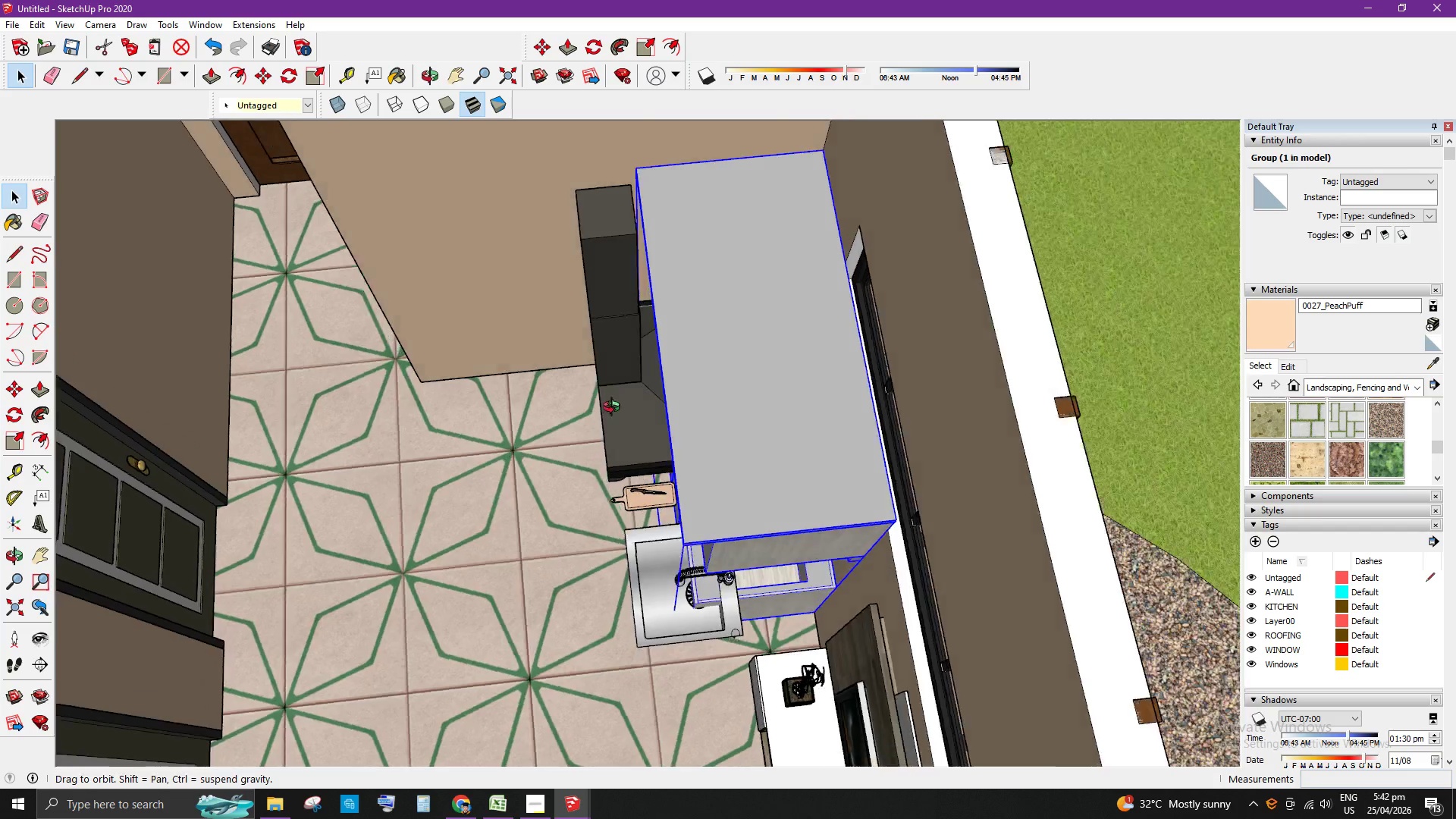 
scroll: coordinate [844, 320], scroll_direction: down, amount: 28.0
 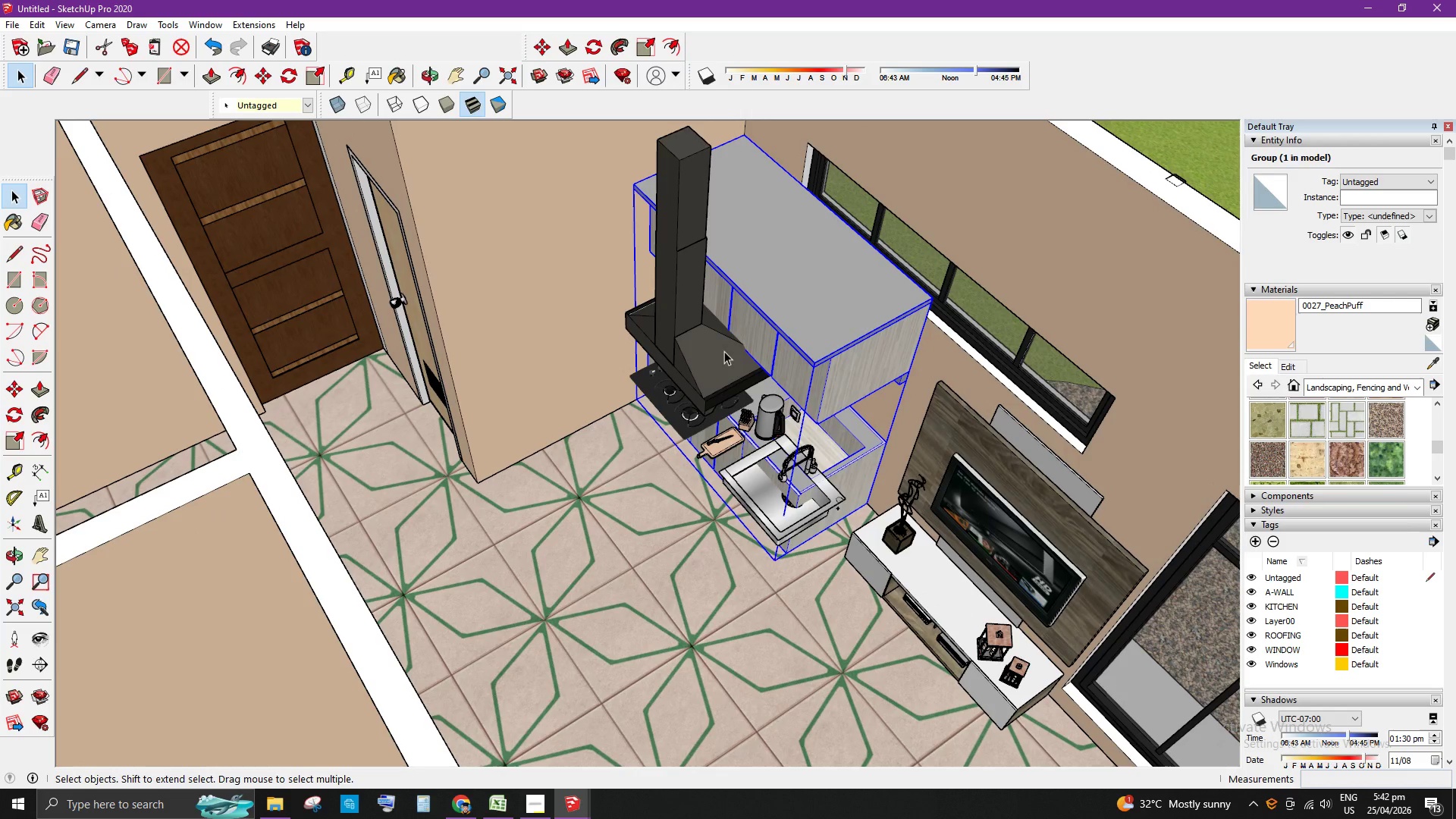 
key(Control+Z)
 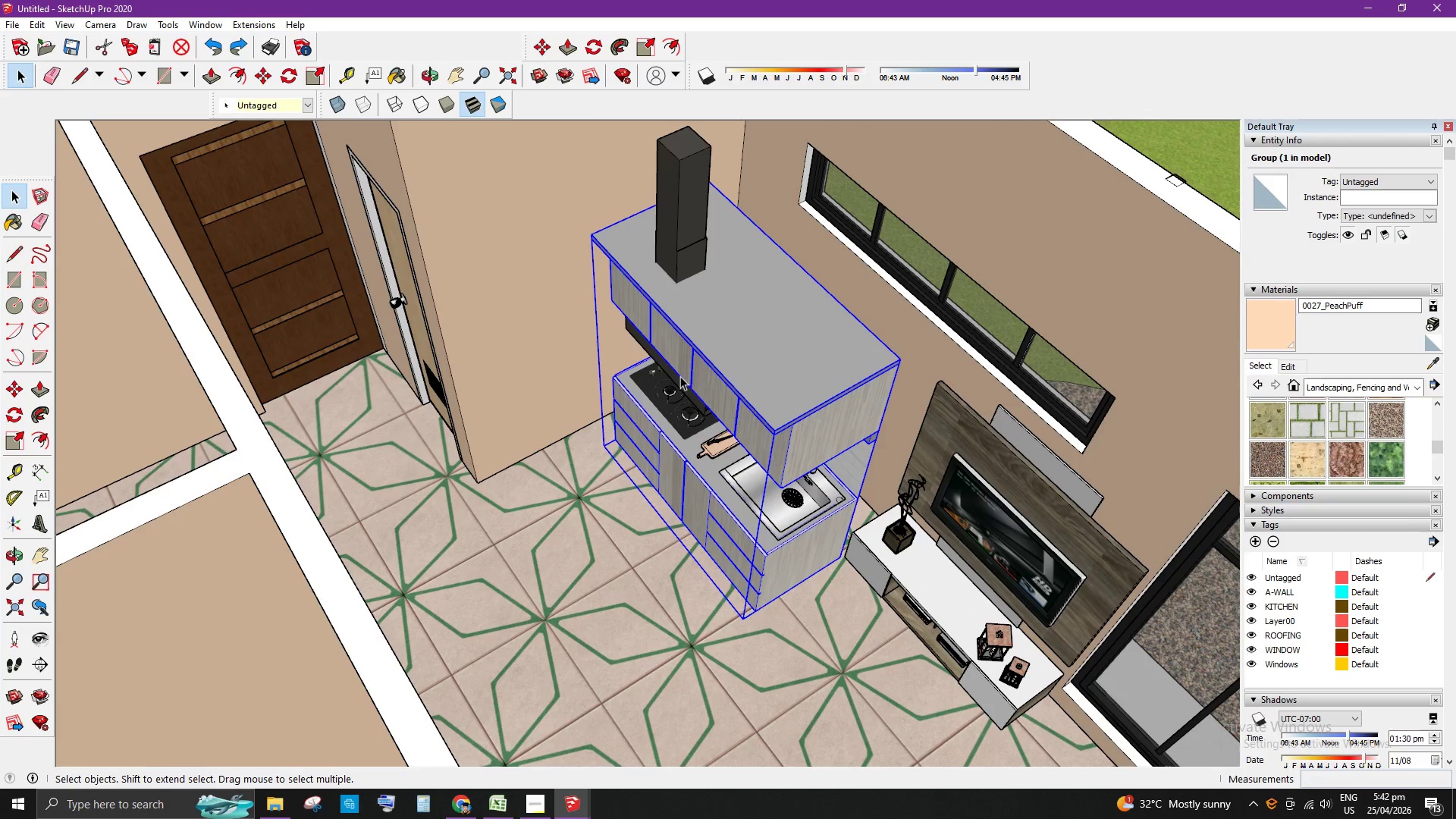 
left_click([685, 391])
 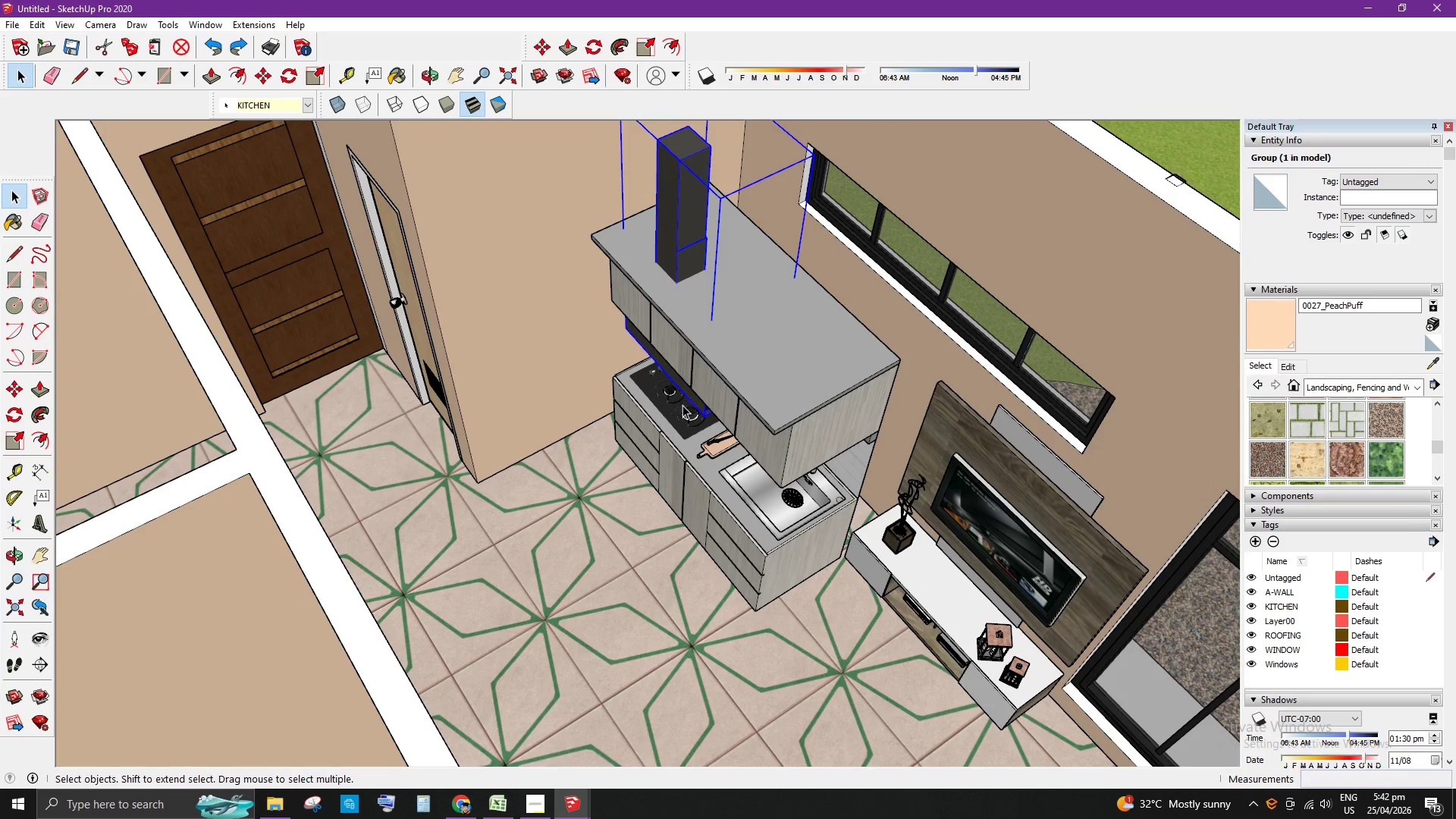 
scroll: coordinate [686, 419], scroll_direction: up, amount: 4.0
 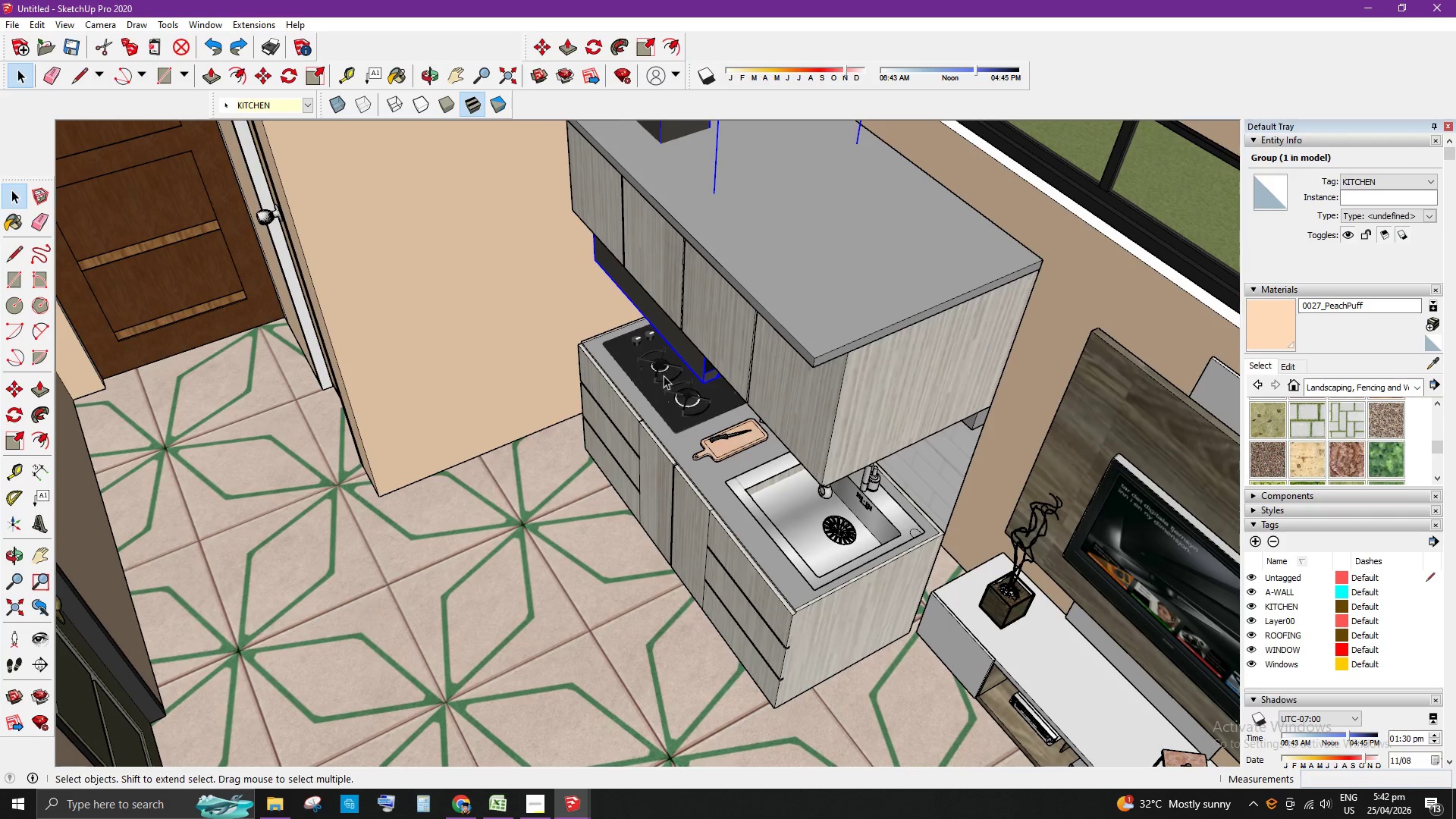 
hold_key(key=ShiftLeft, duration=1.5)
left_click([676, 384])
 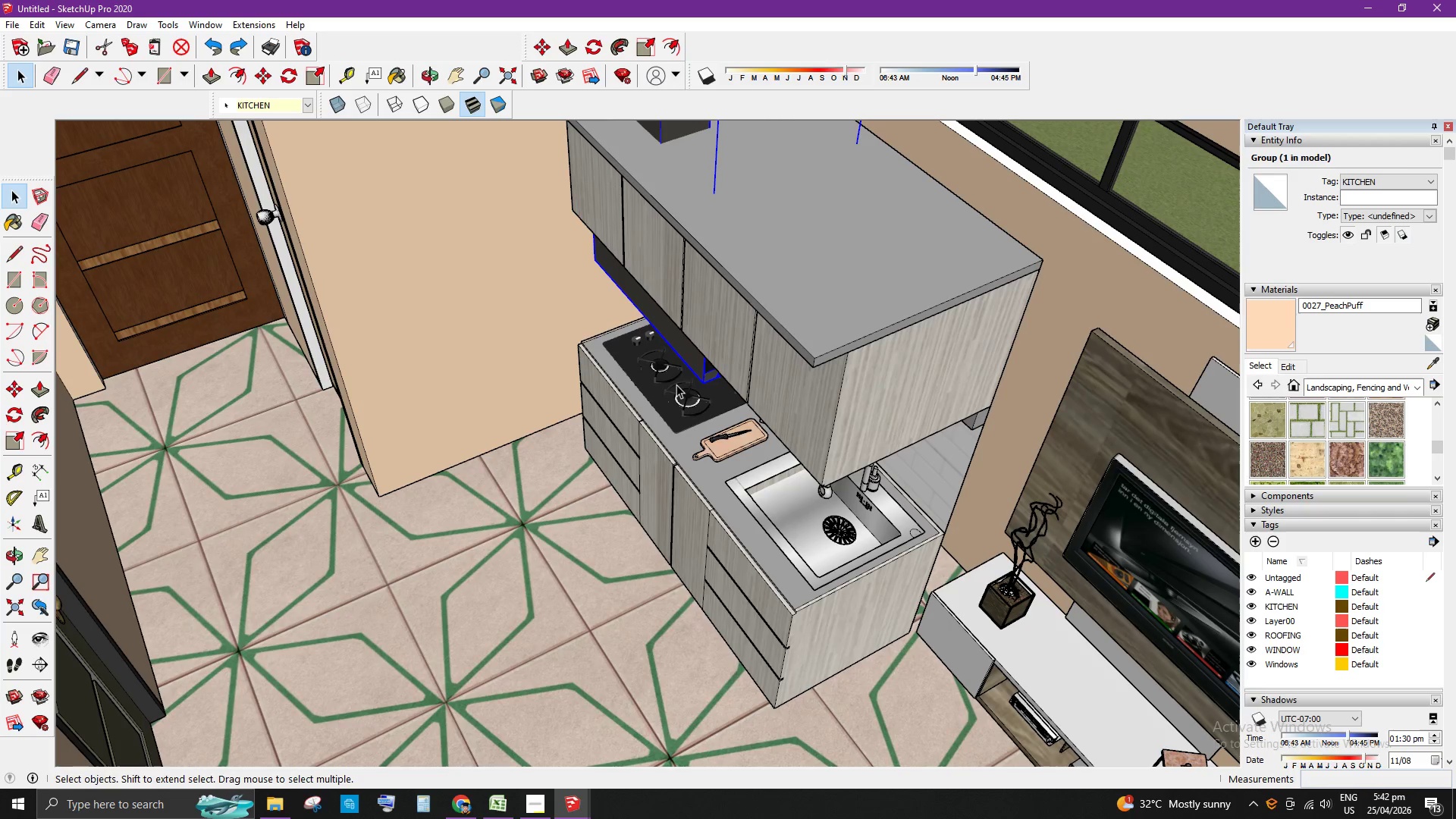 
left_click([688, 449])
 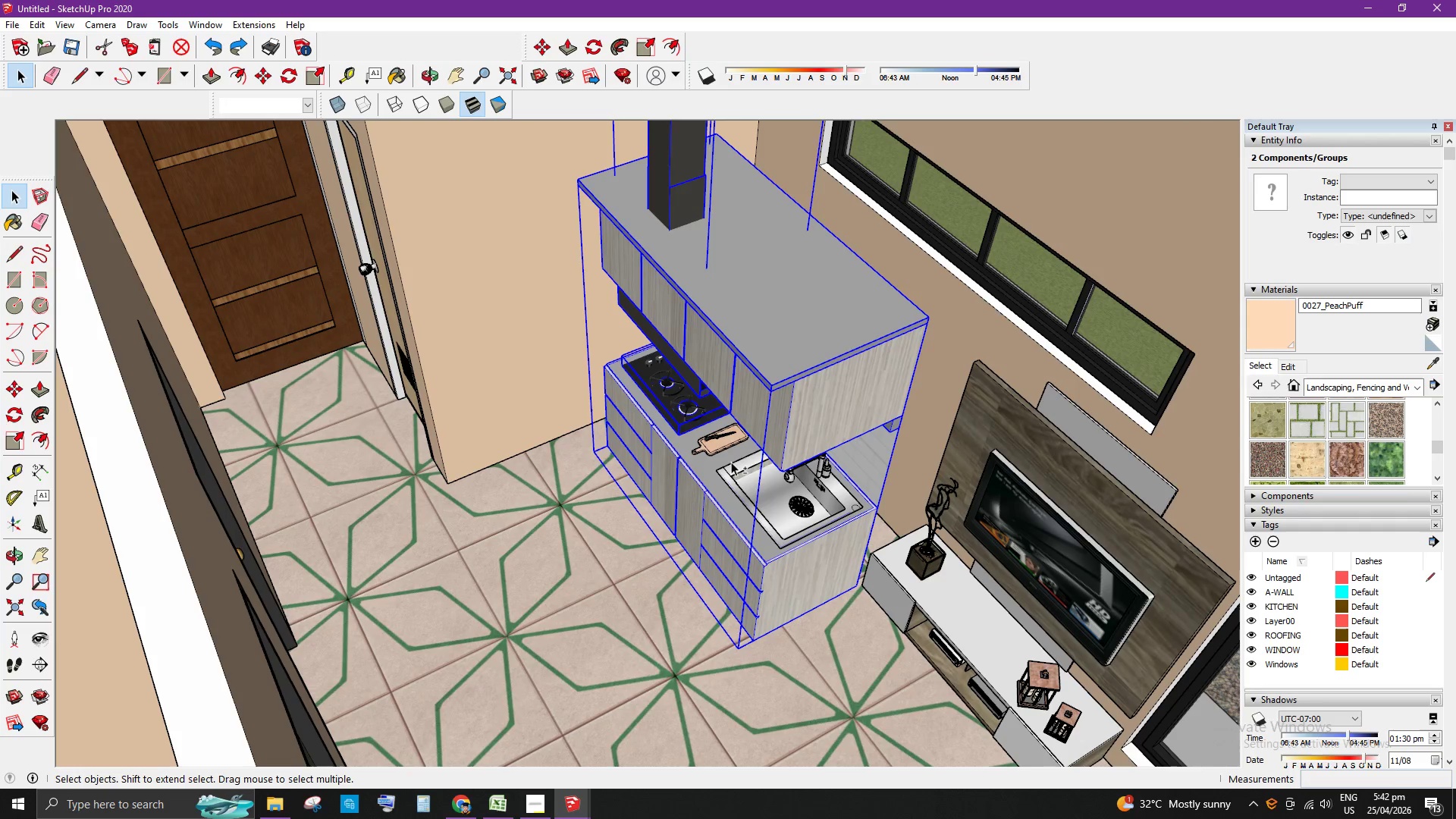 
scroll: coordinate [689, 442], scroll_direction: down, amount: 3.0
 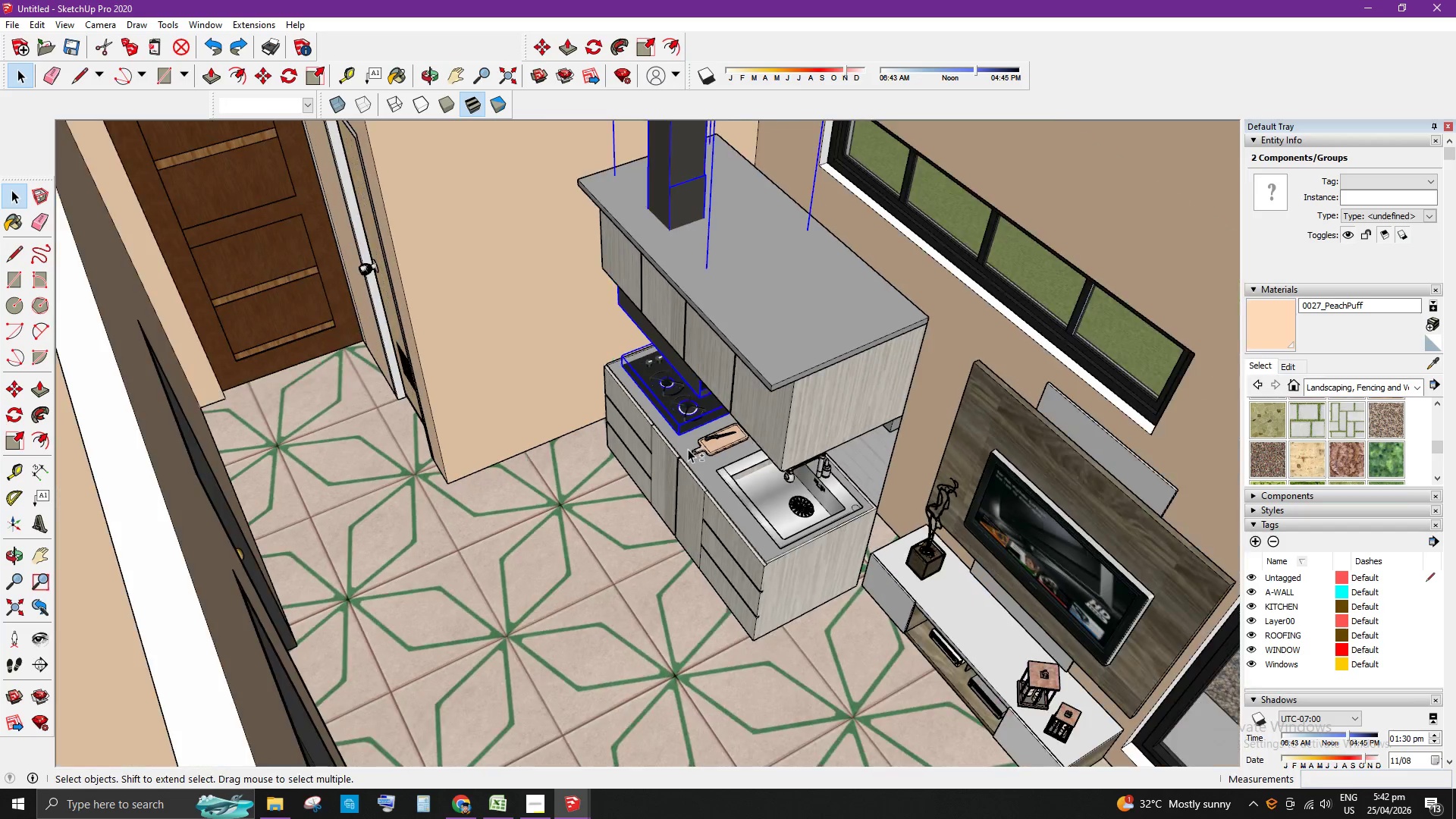 
key(Shift+ShiftLeft)
 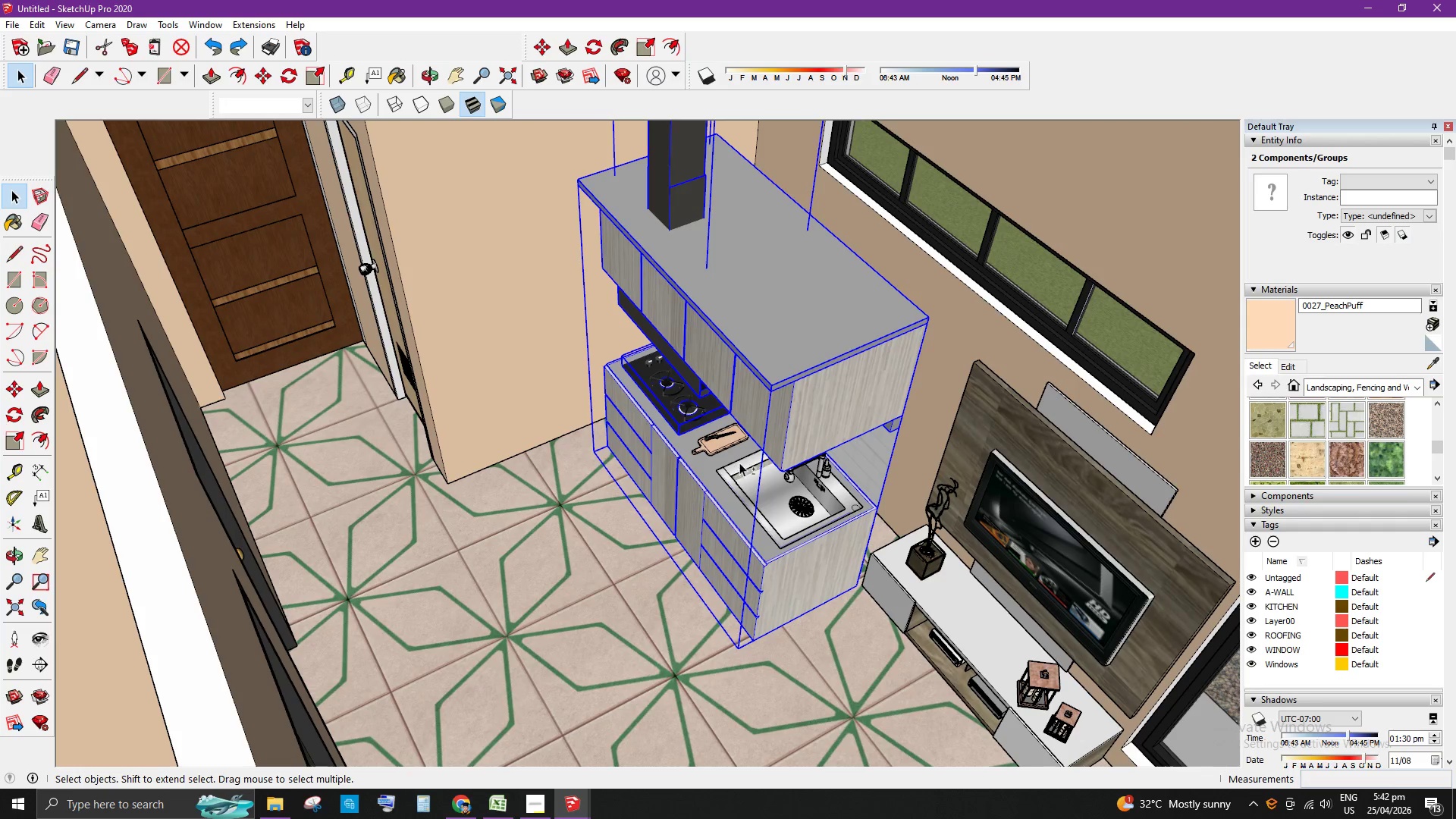 
key(Shift+ShiftLeft)
 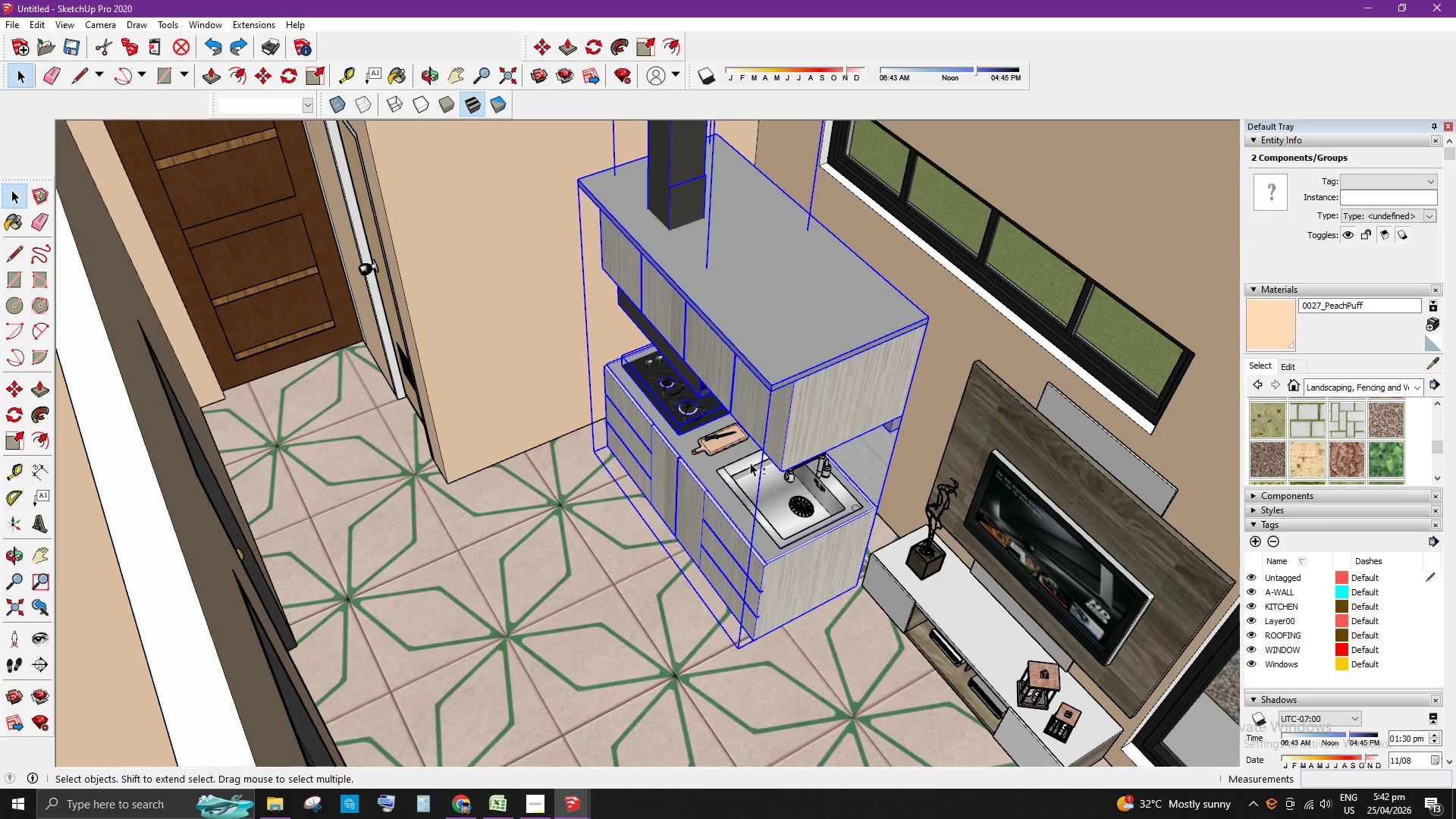 
key(Shift+ShiftLeft)
 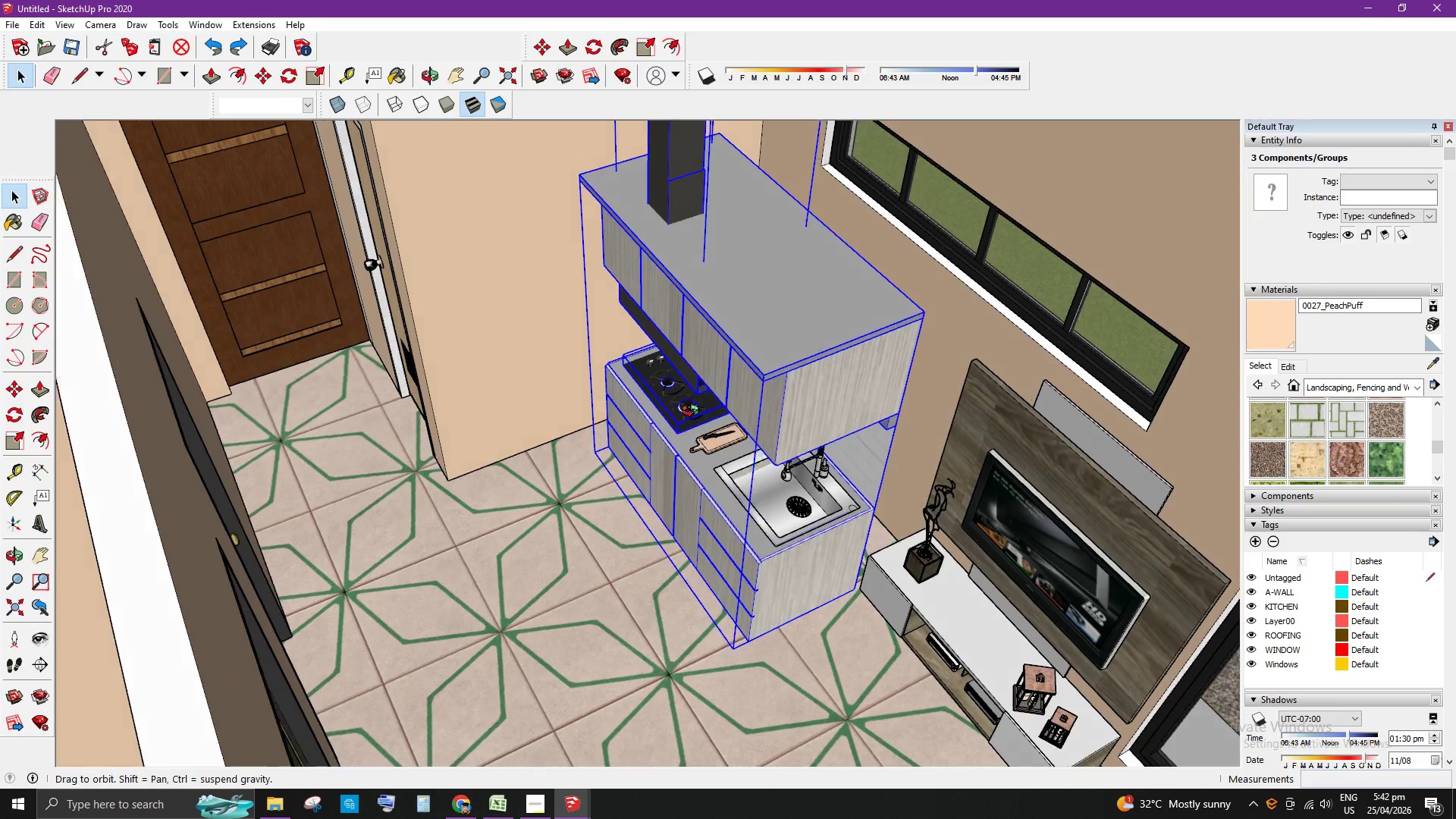 
hold_key(key=ShiftLeft, duration=1.5)
left_click([706, 436])
 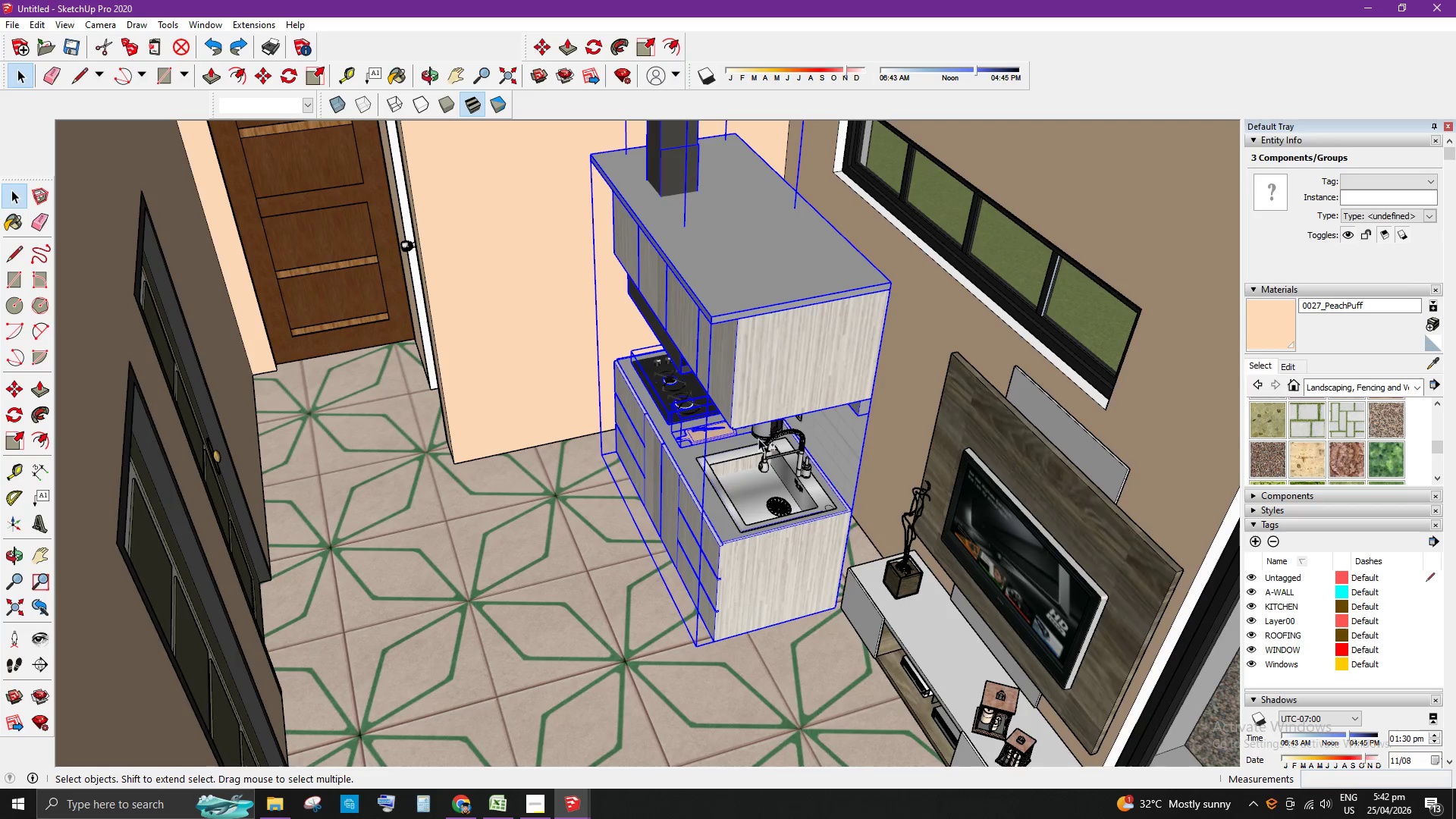 
scroll: coordinate [760, 438], scroll_direction: up, amount: 3.0
 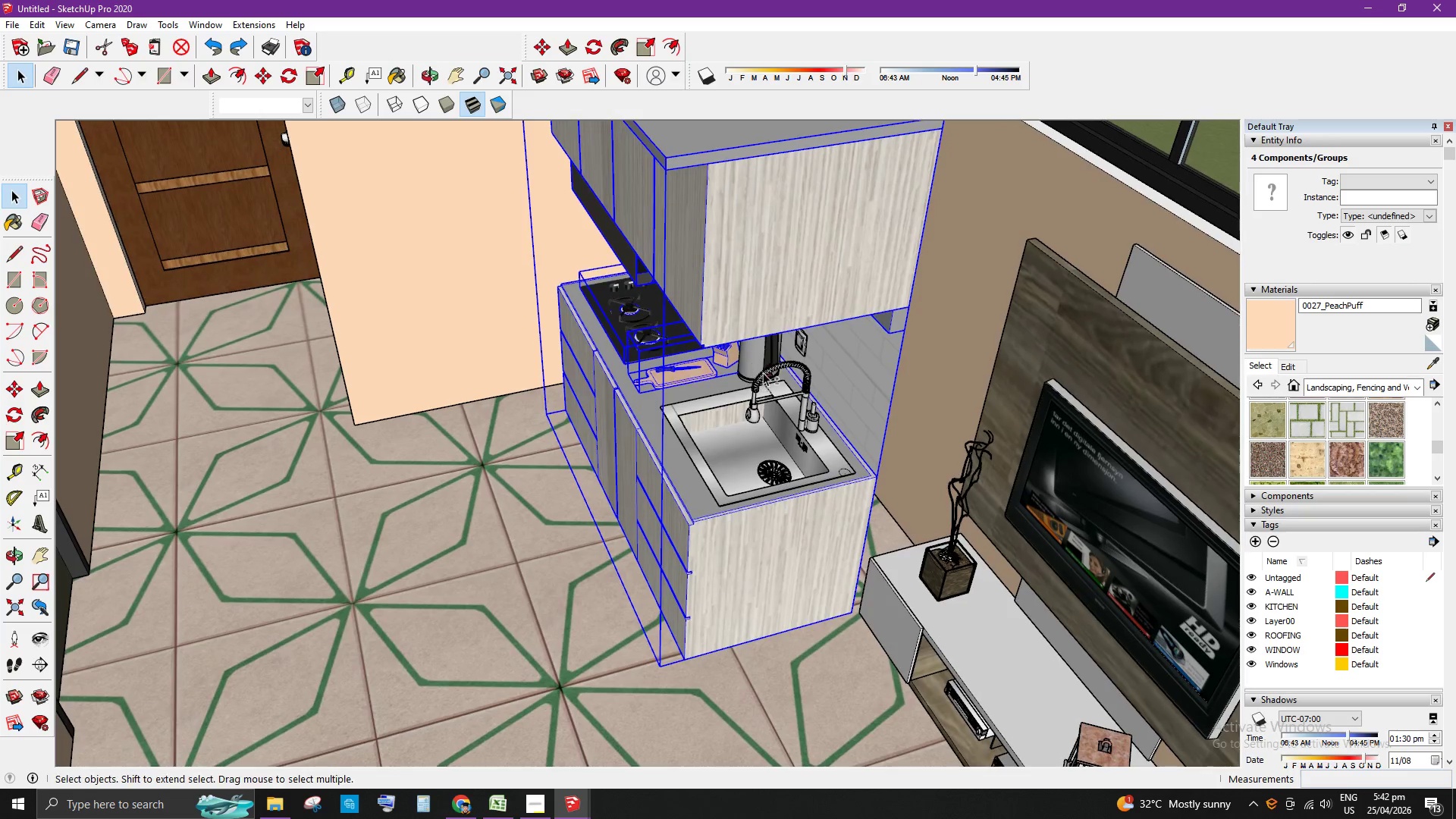 
hold_key(key=ShiftLeft, duration=0.84)
left_click([767, 352])
 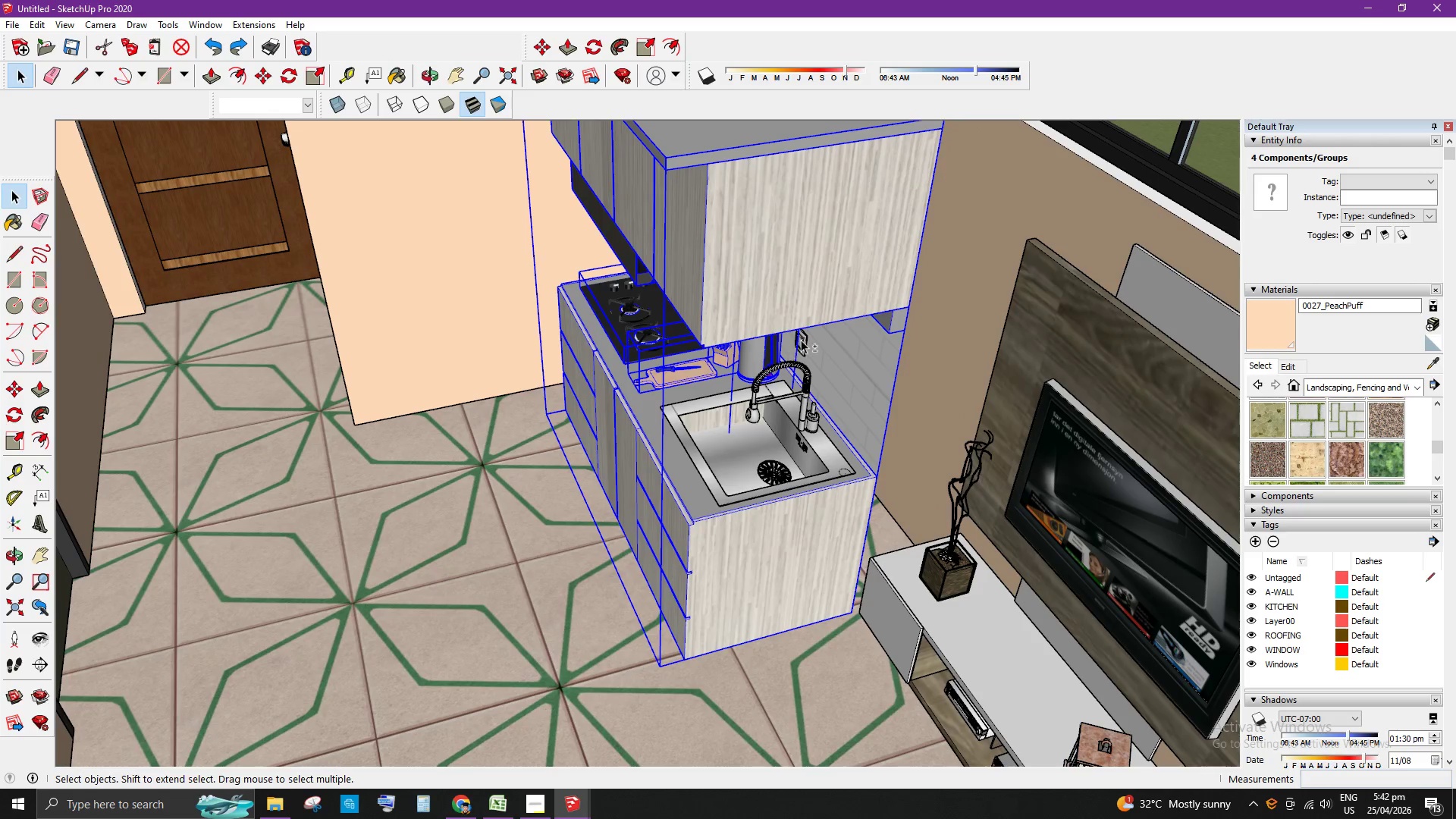 
double_click([801, 340])
 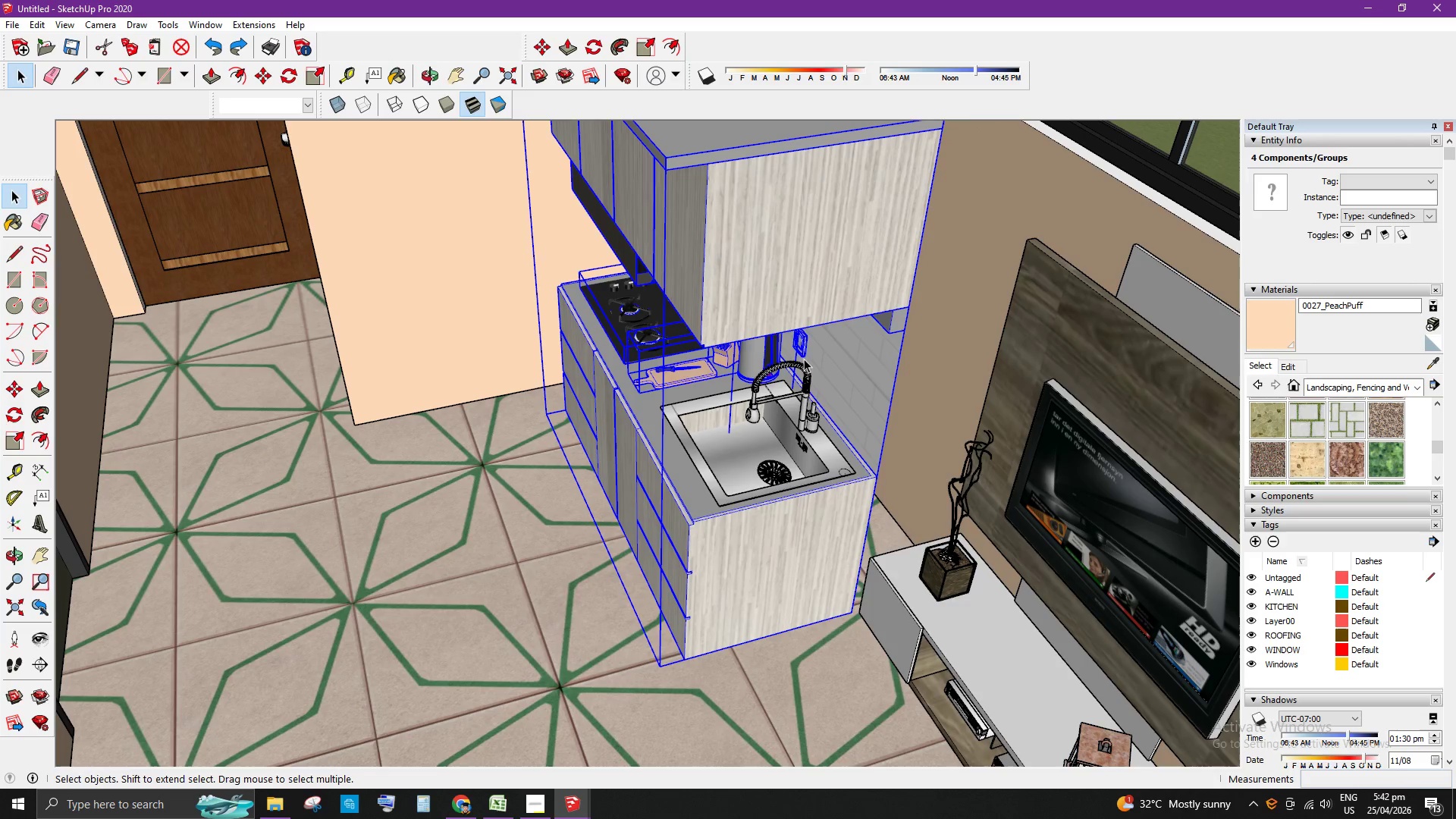 
right_click([808, 359])
 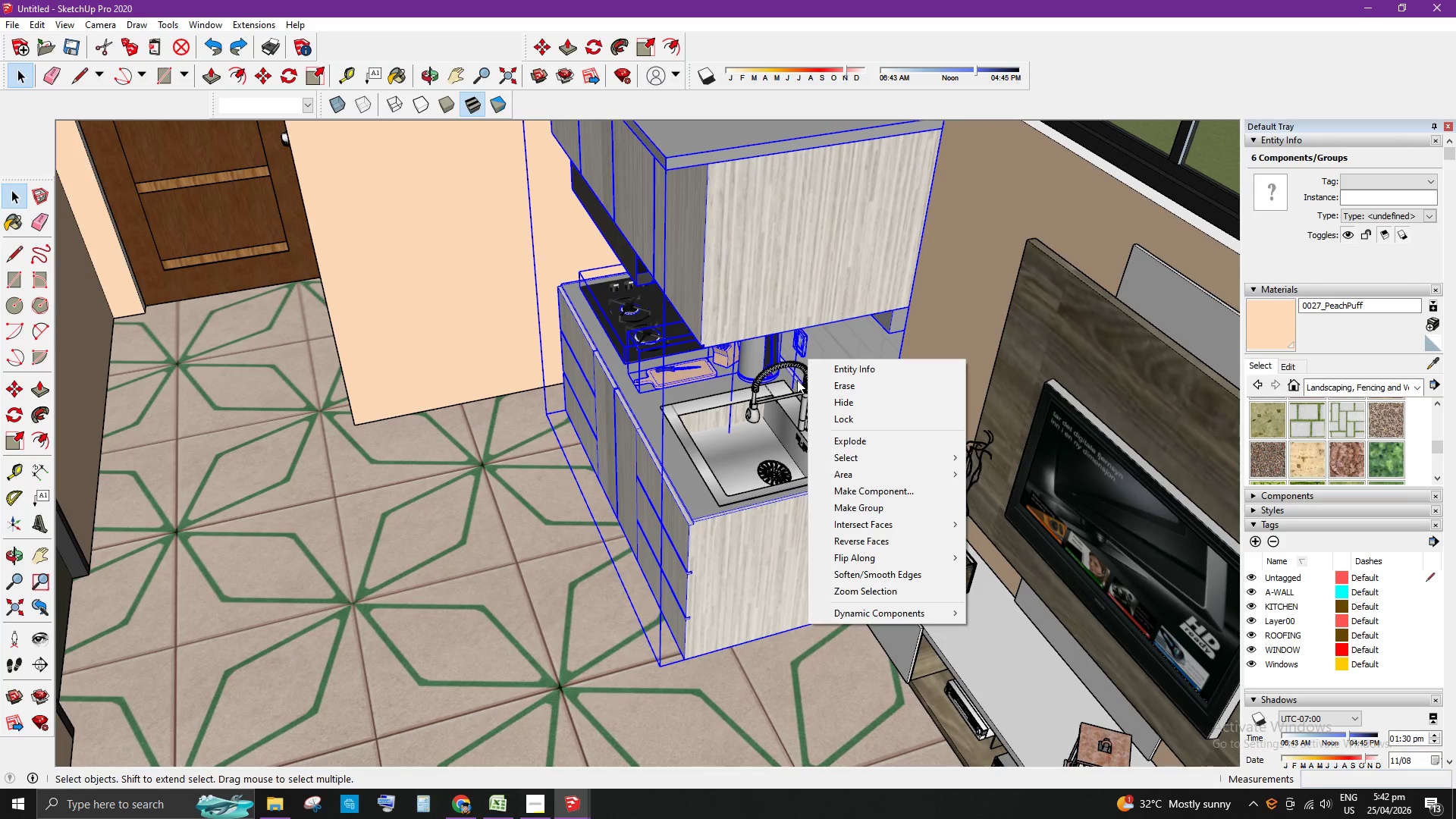 
hold_key(key=ShiftLeft, duration=0.94)
left_click([730, 420])
 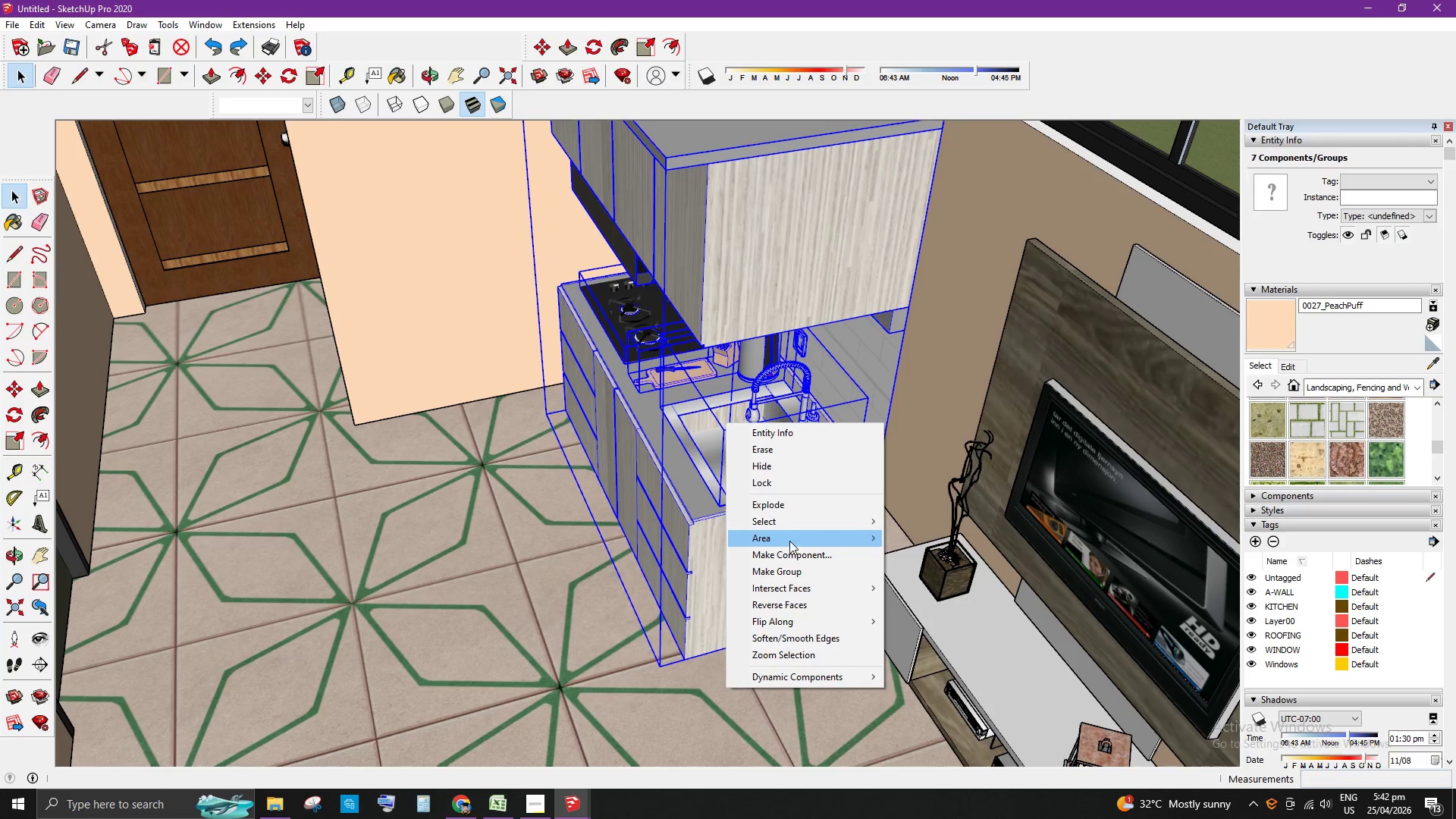 
left_click([779, 568])
 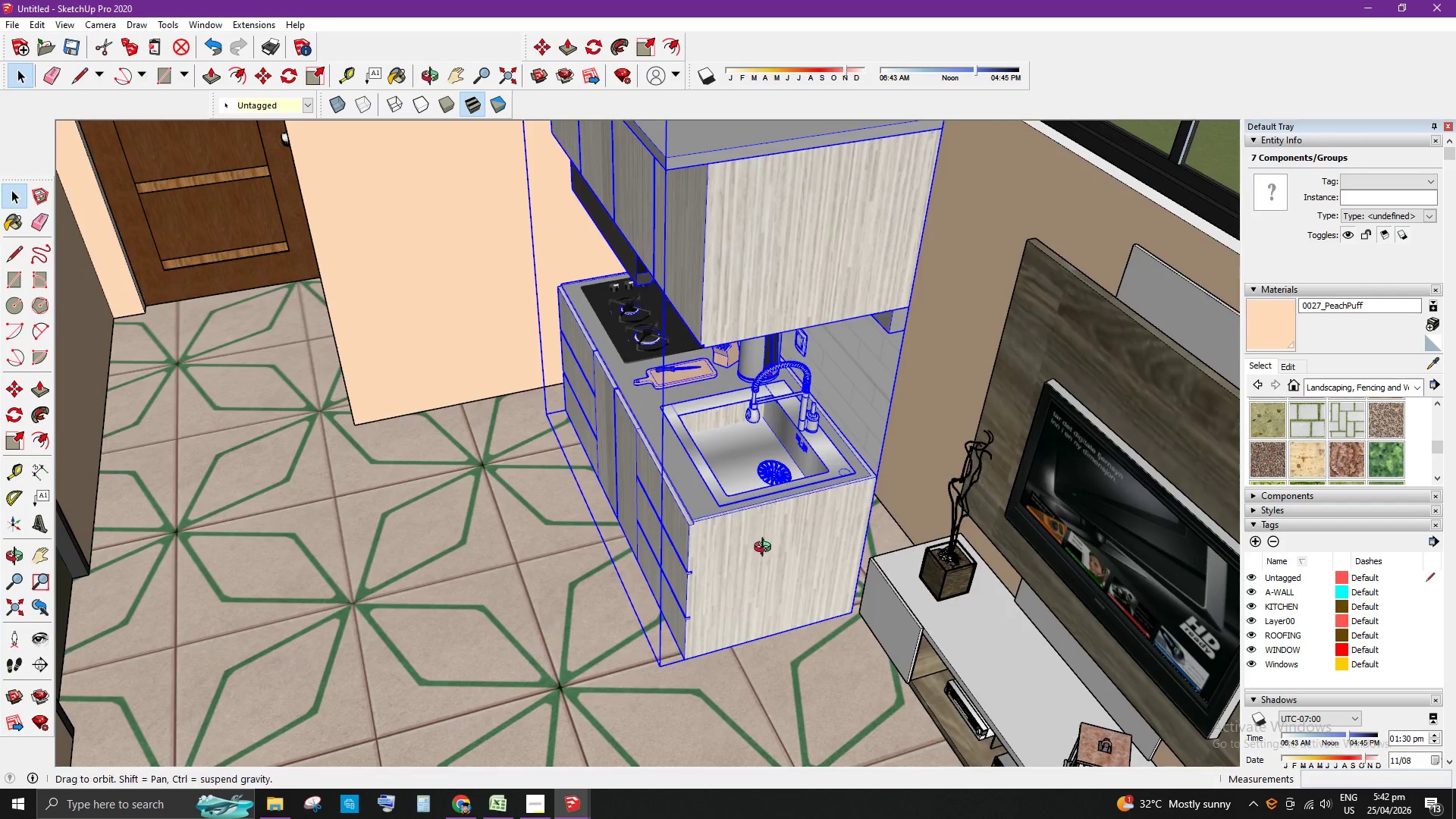 
scroll: coordinate [732, 538], scroll_direction: down, amount: 6.0
 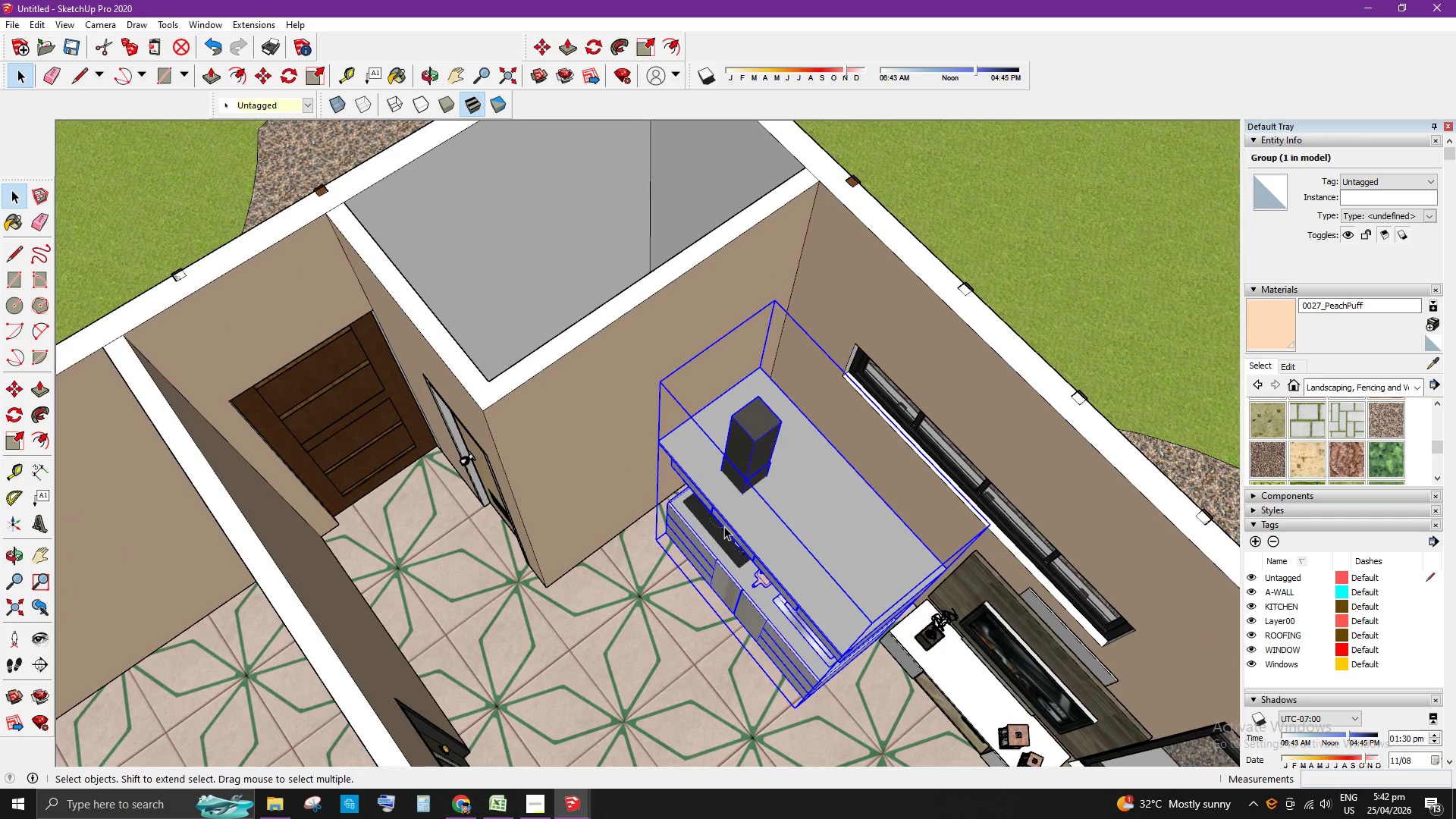 
key(Q)
 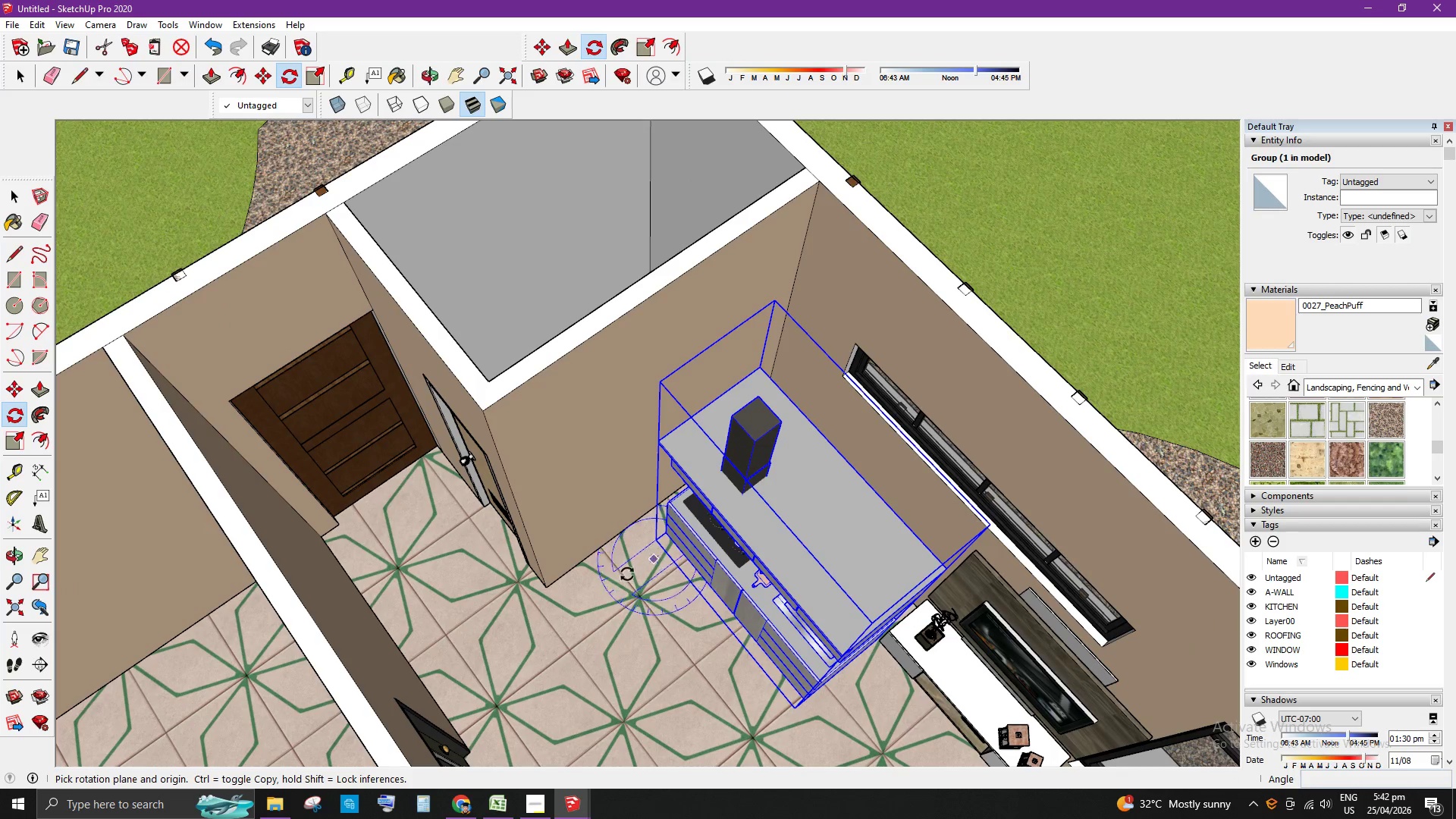 
left_click([604, 589])
 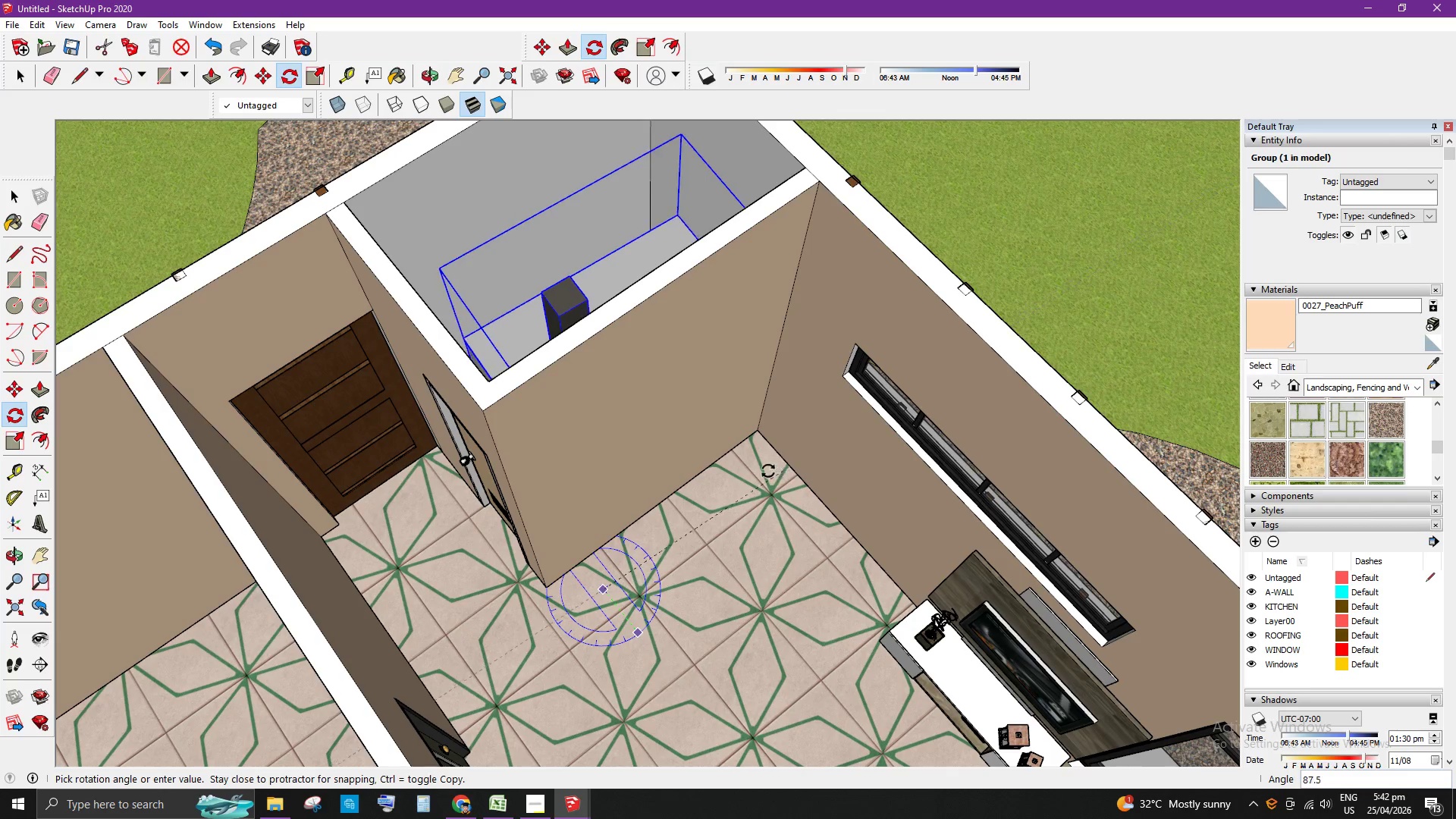 
key(Space)
 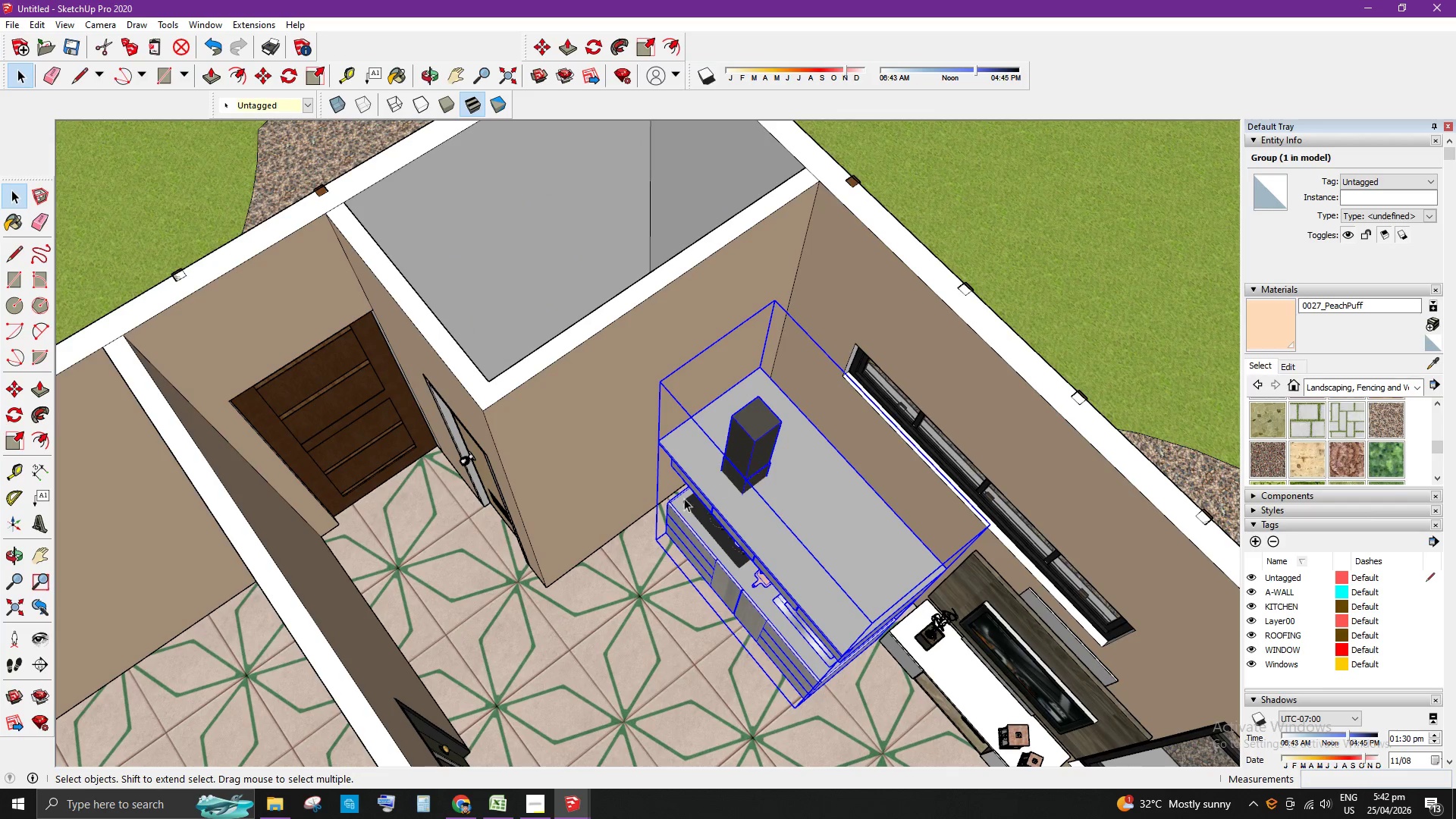 
scroll: coordinate [761, 705], scroll_direction: up, amount: 4.0
 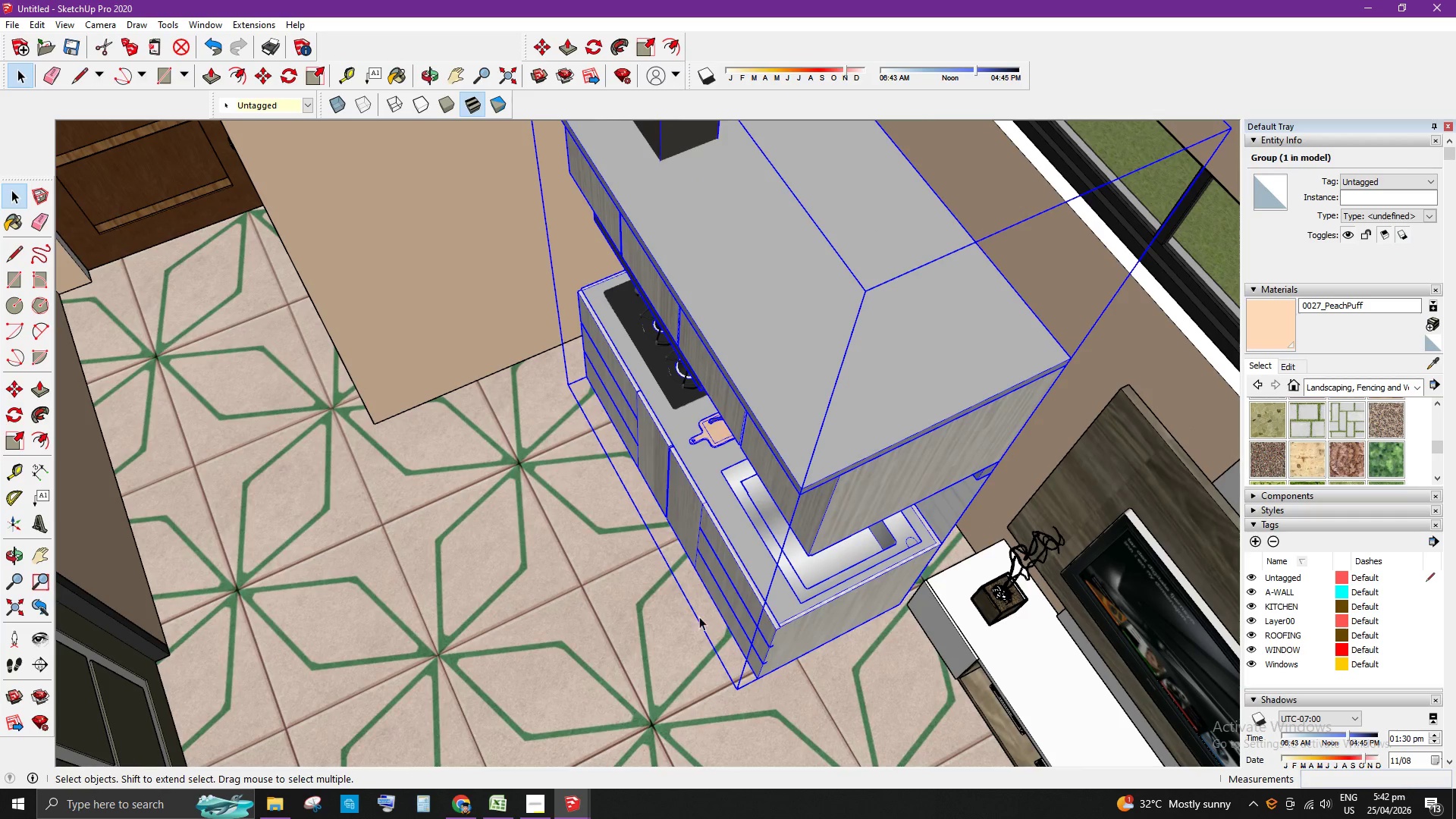 
key(Q)
 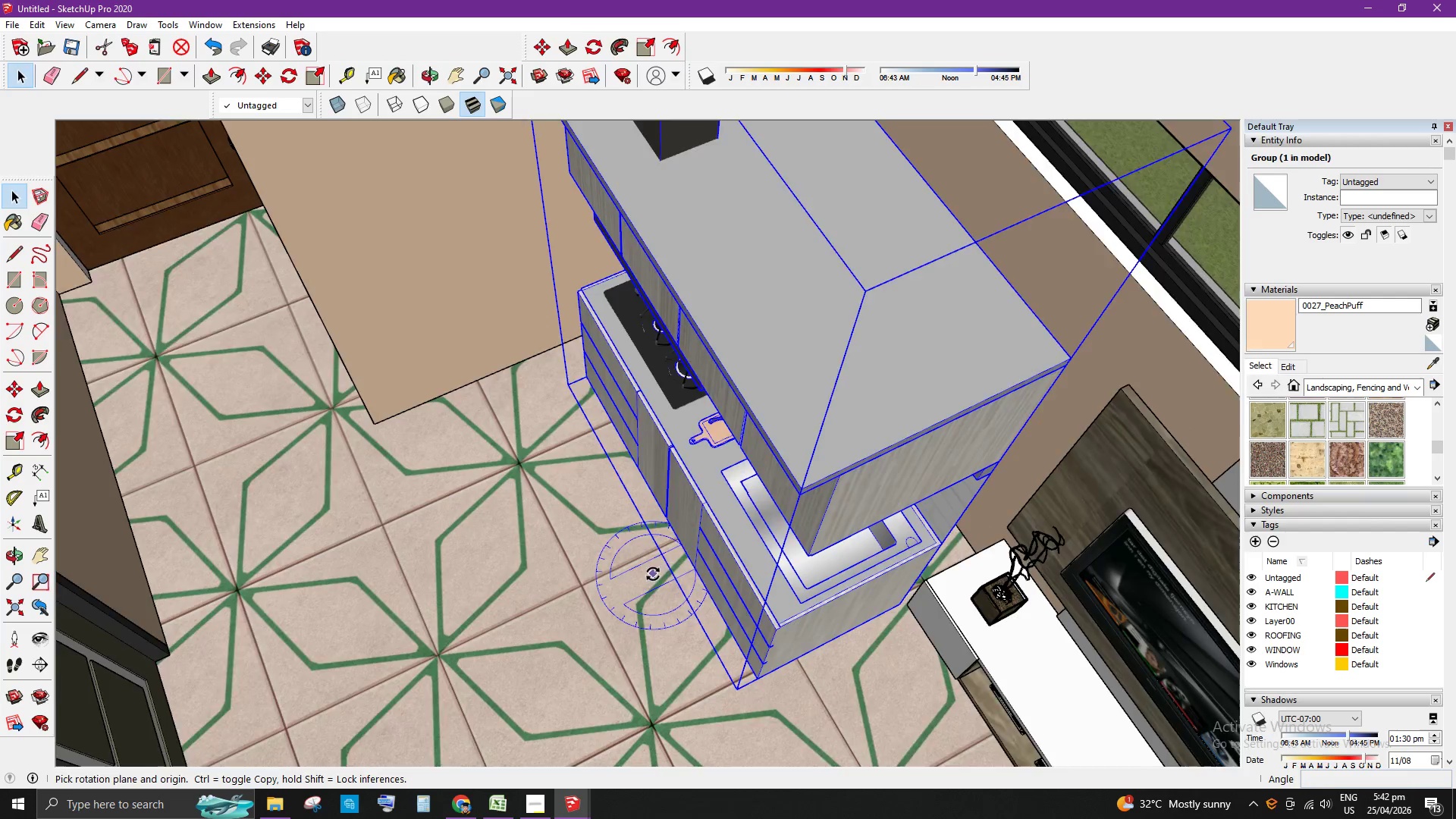 
scroll: coordinate [720, 679], scroll_direction: up, amount: 2.0
 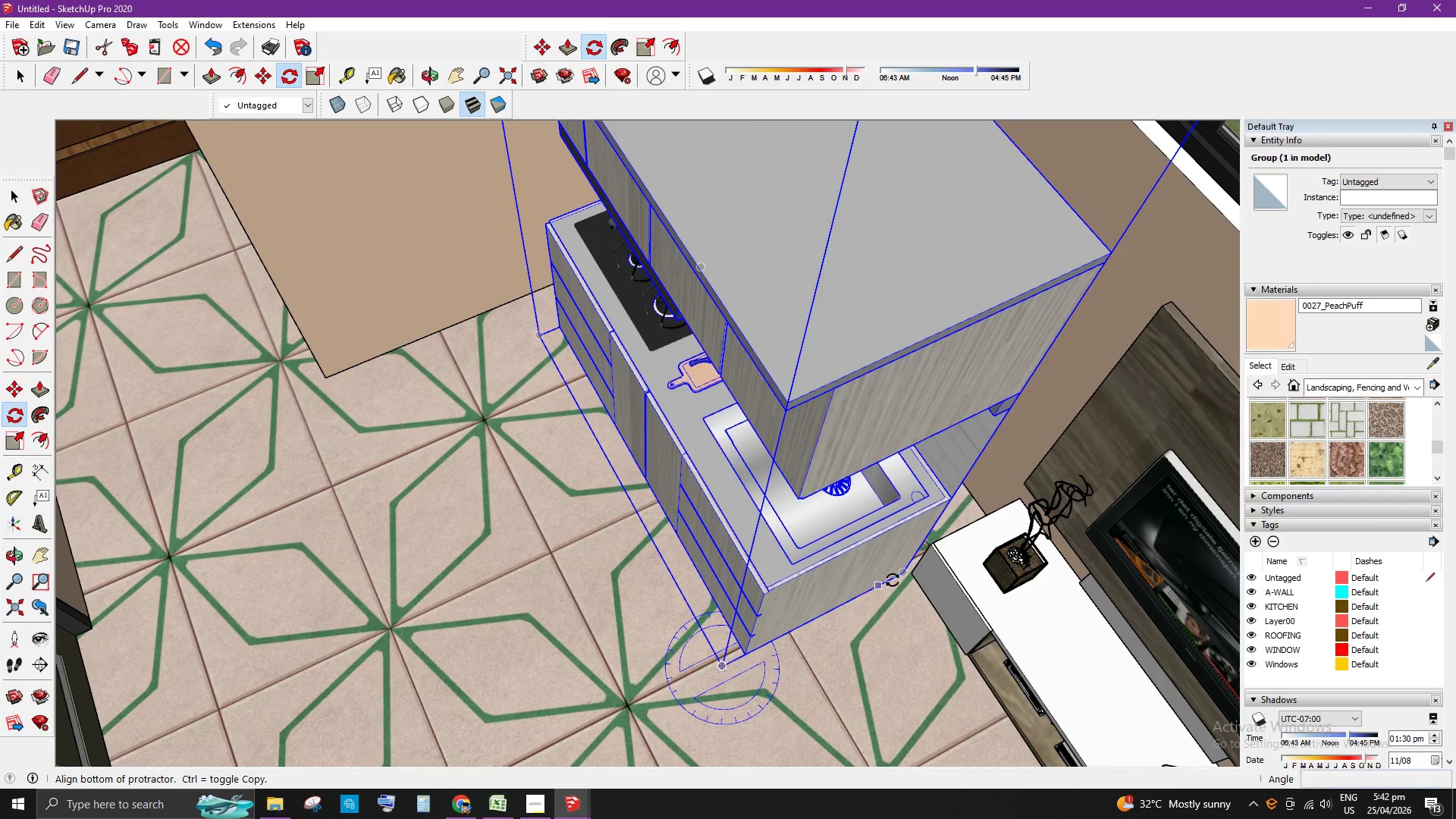 
left_click([906, 576])
 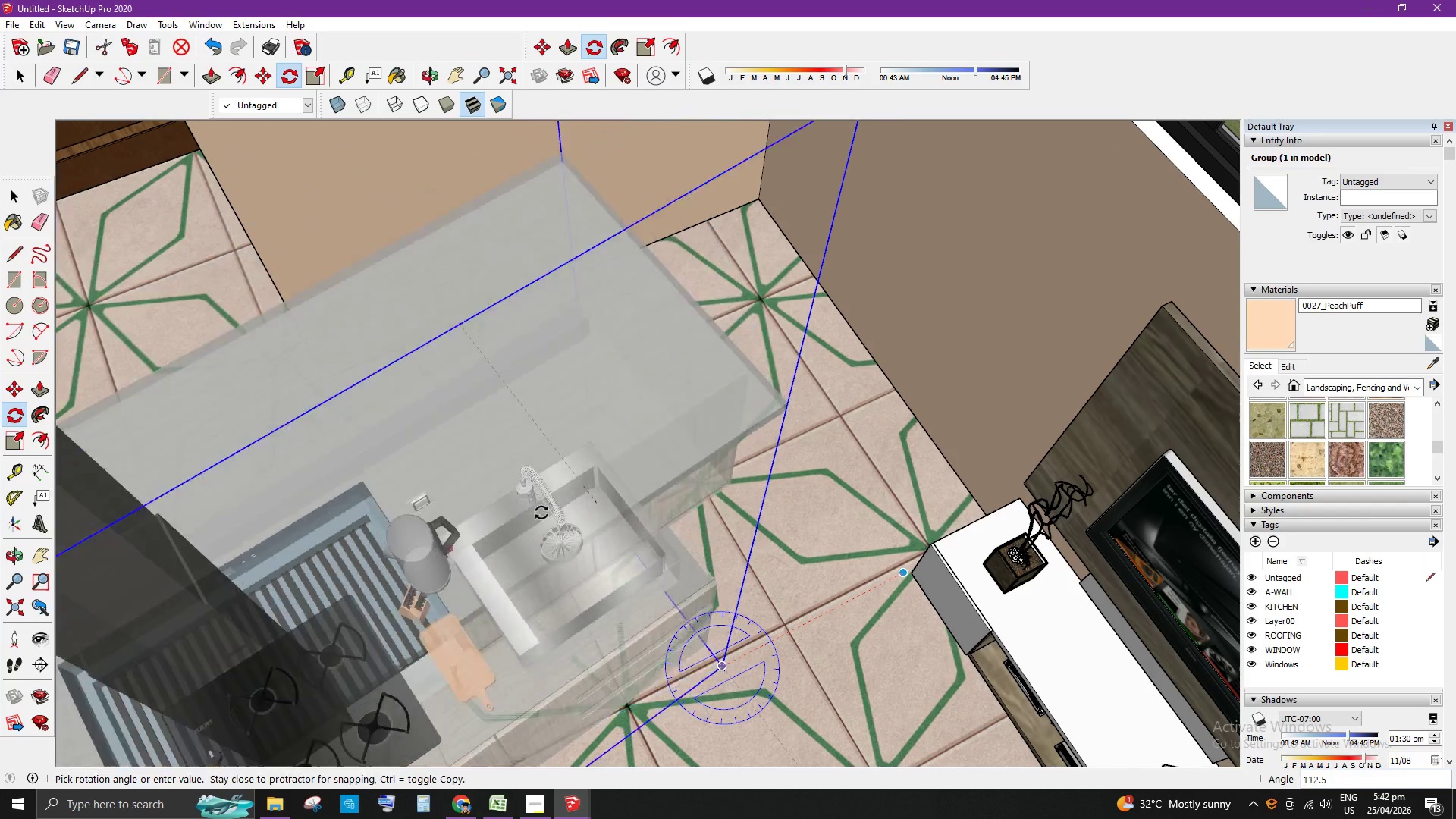 
scroll: coordinate [475, 551], scroll_direction: down, amount: 5.0
 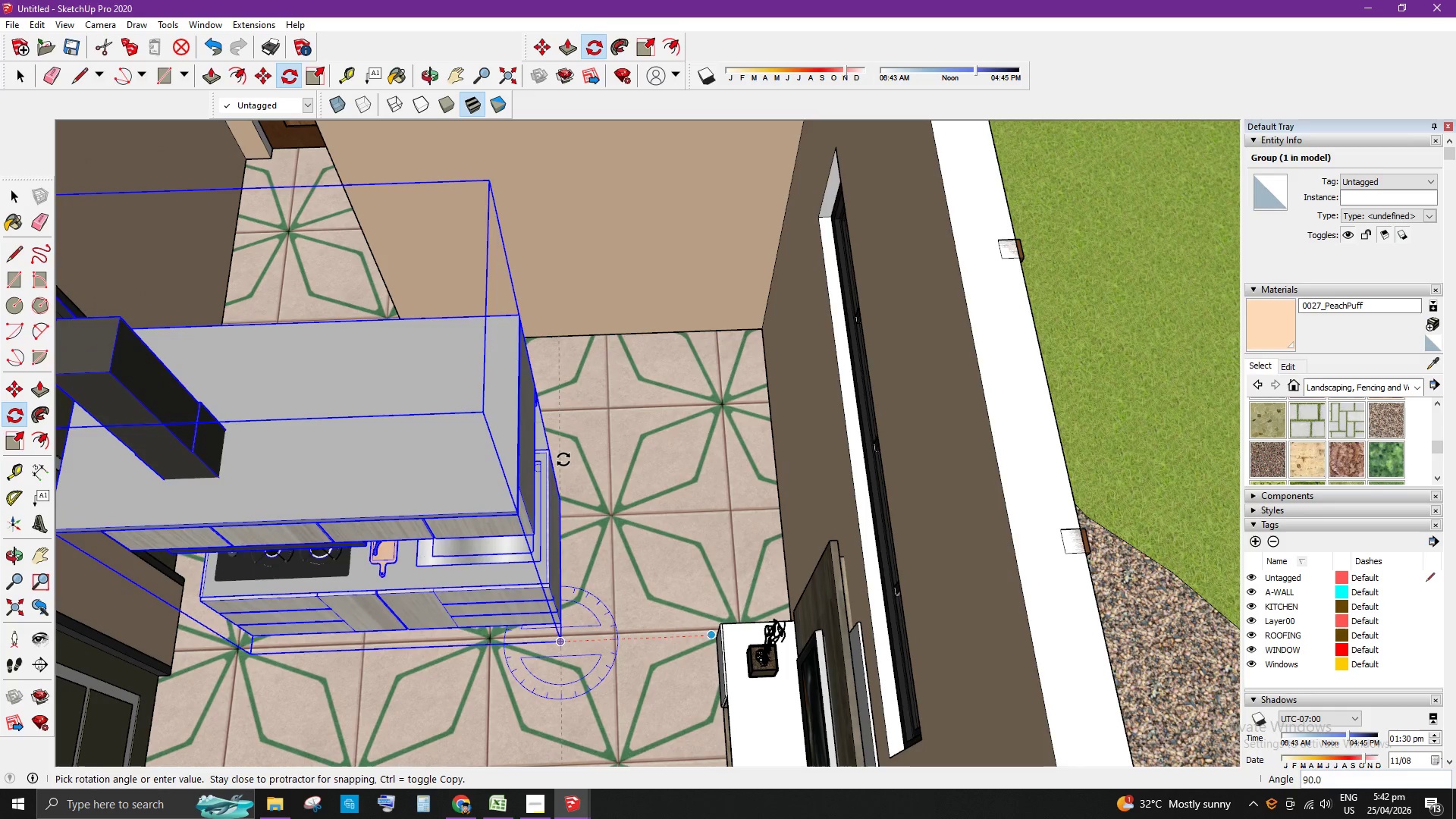 
left_click([559, 459])
 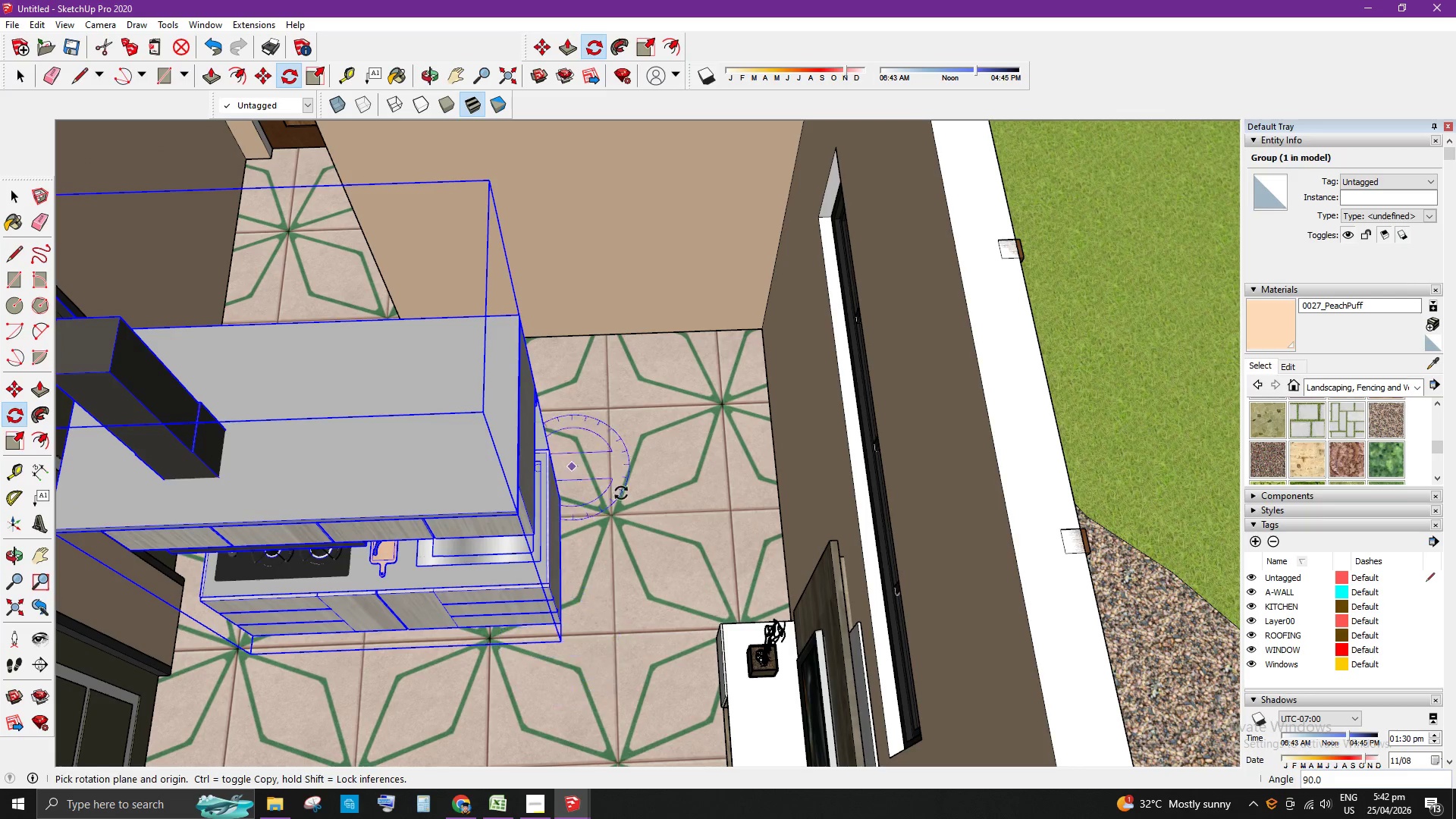 
key(Space)
 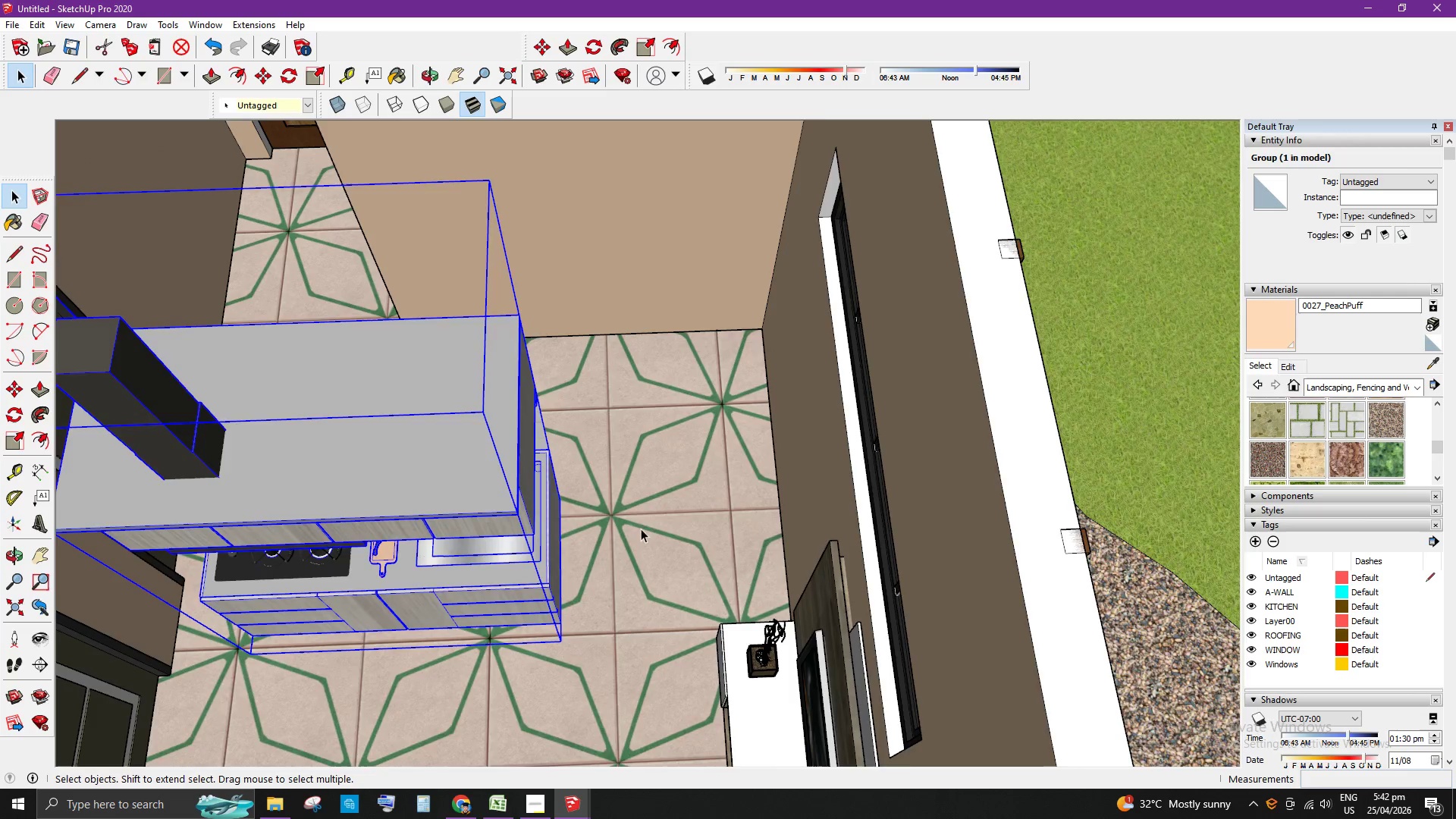 
scroll: coordinate [617, 542], scroll_direction: down, amount: 5.0
 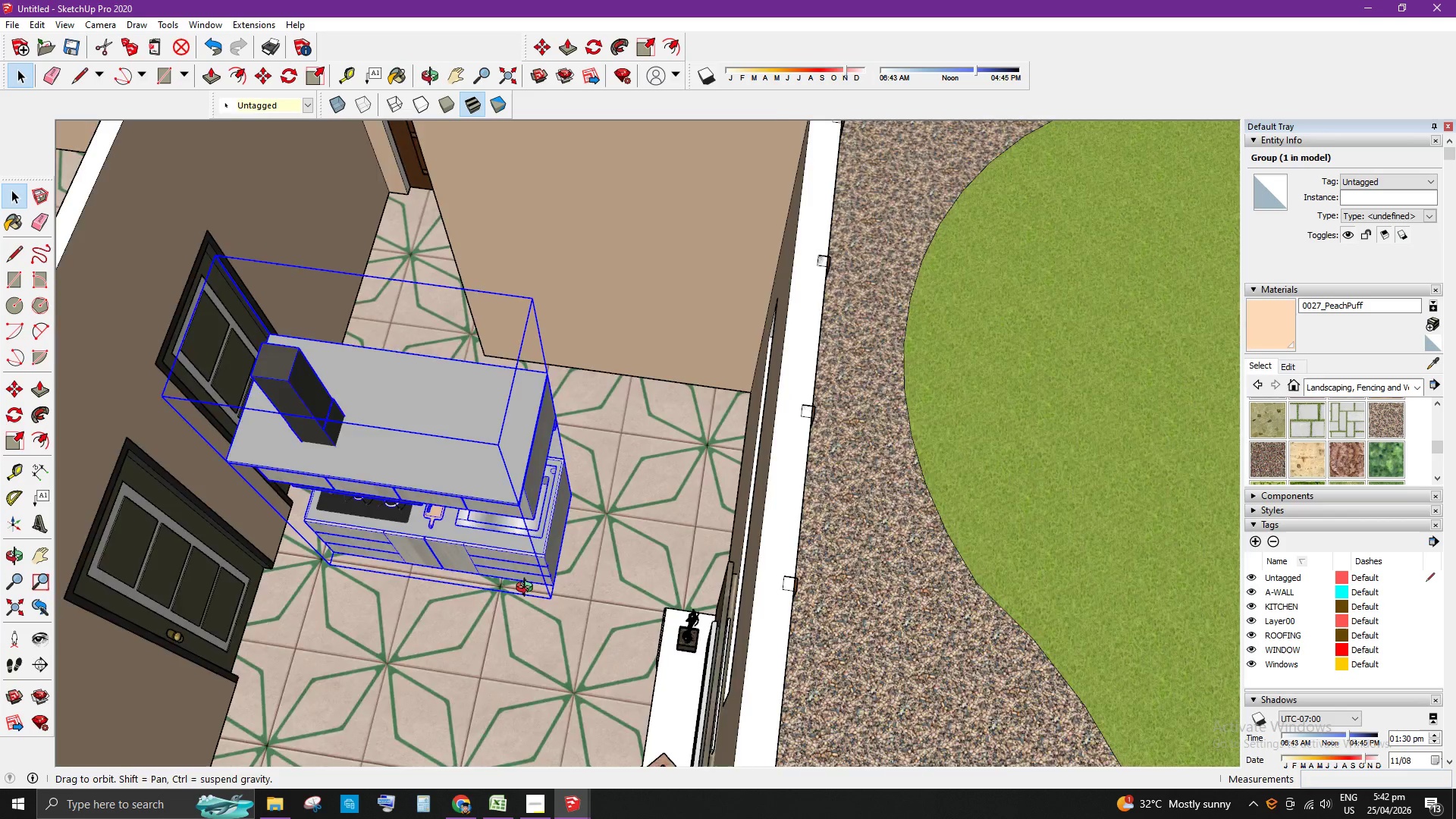 
scroll: coordinate [588, 482], scroll_direction: up, amount: 4.0
 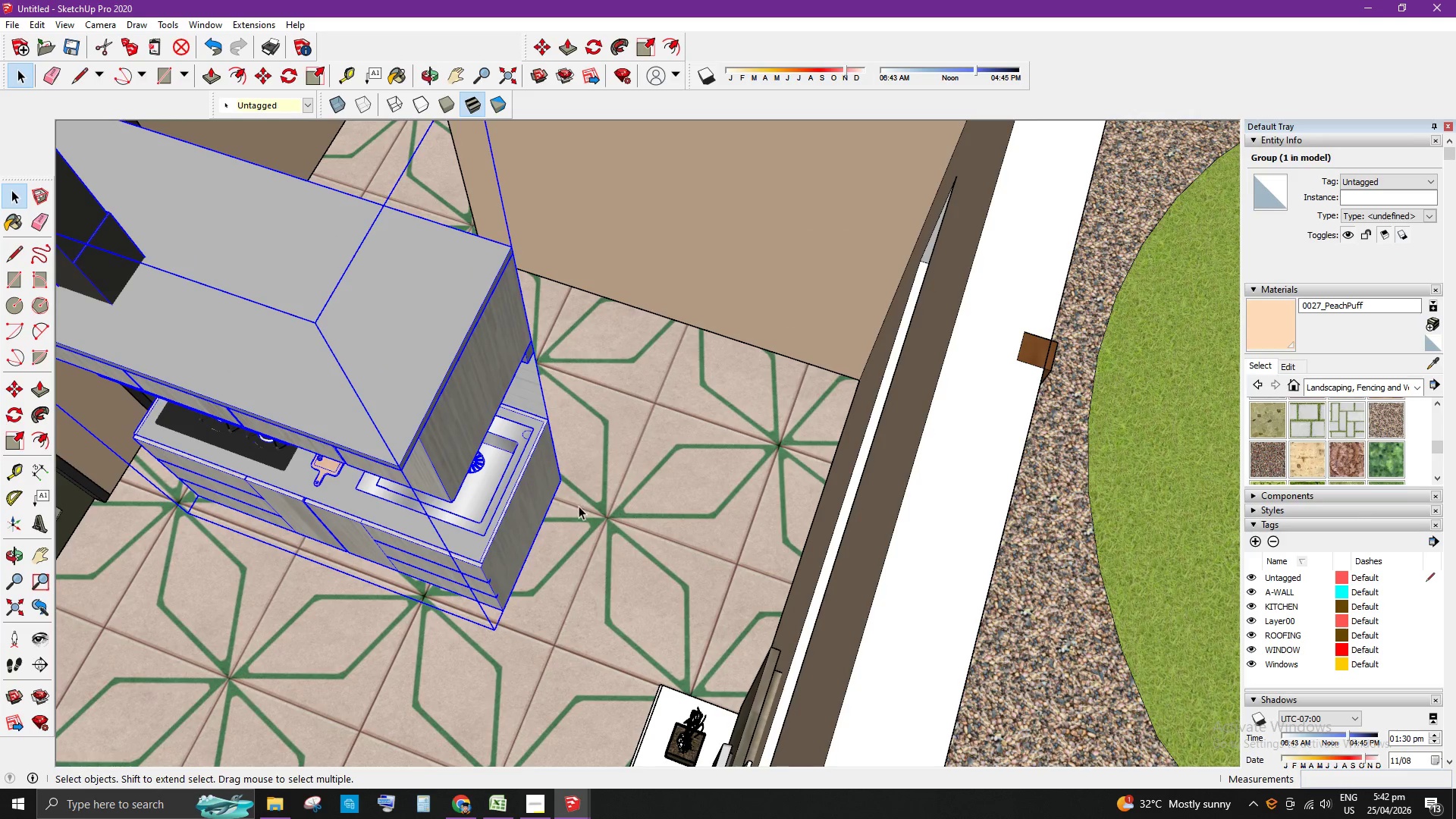 
key(M)
 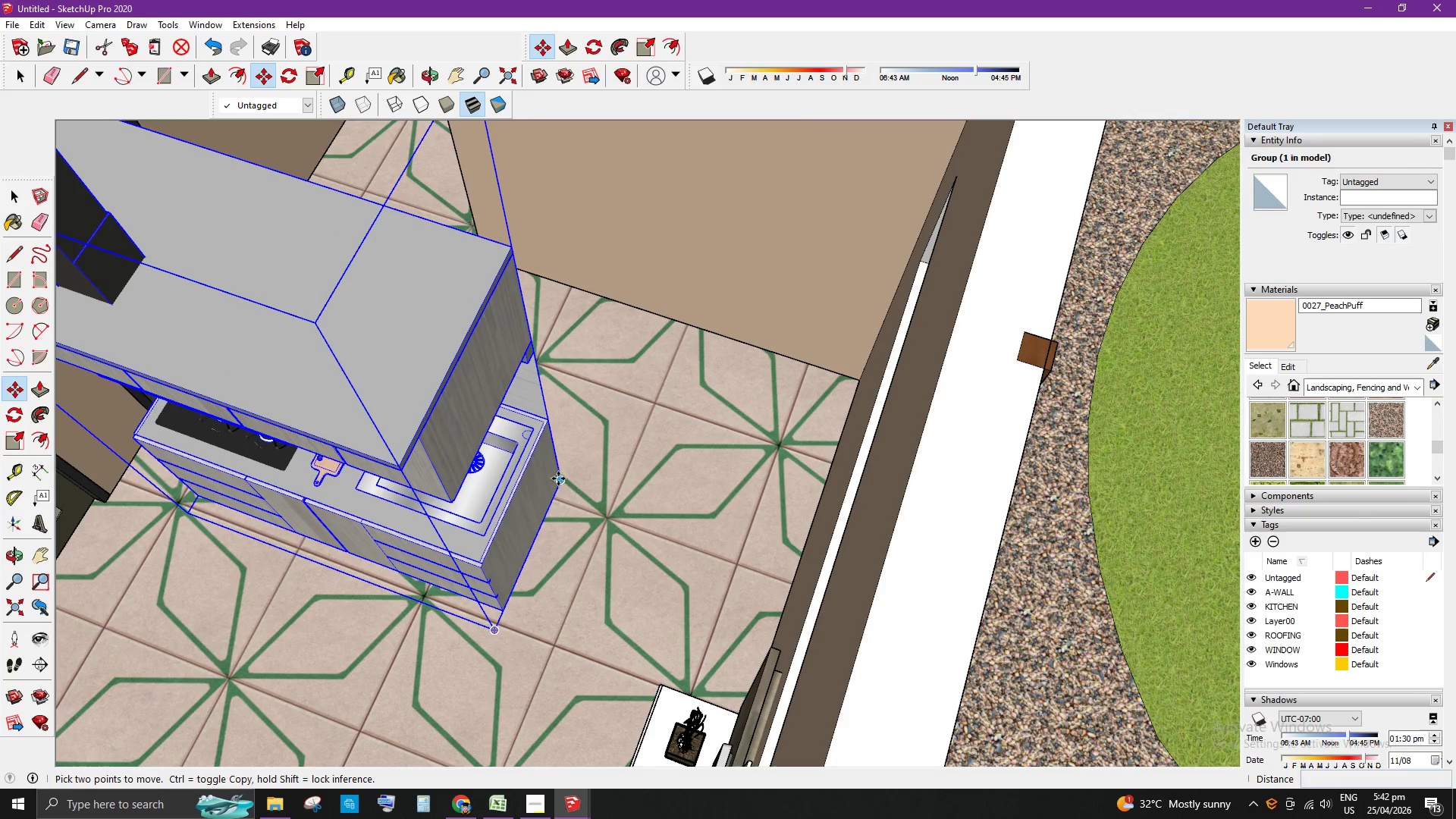 
left_click([558, 479])
 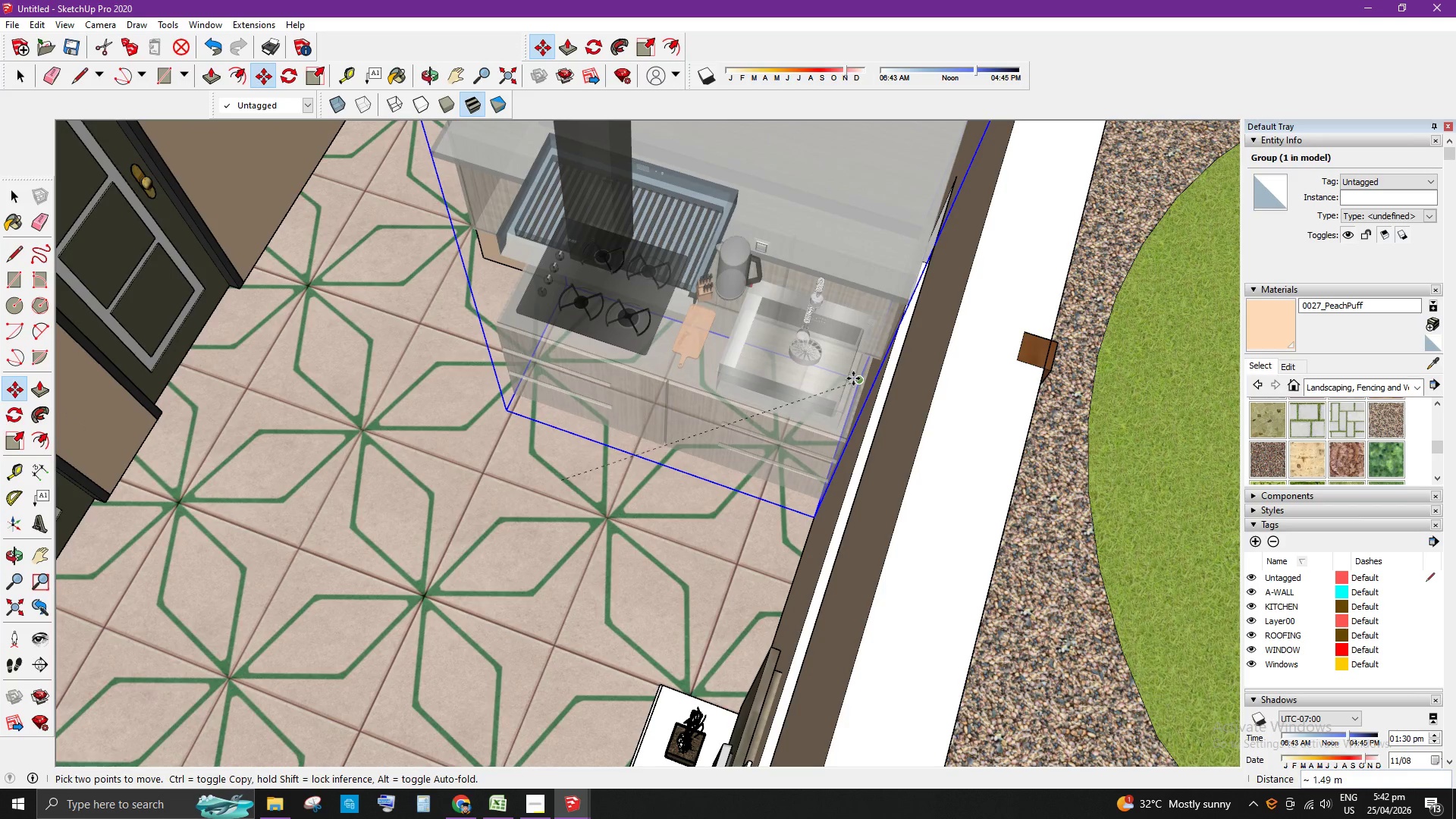 
key(Space)
 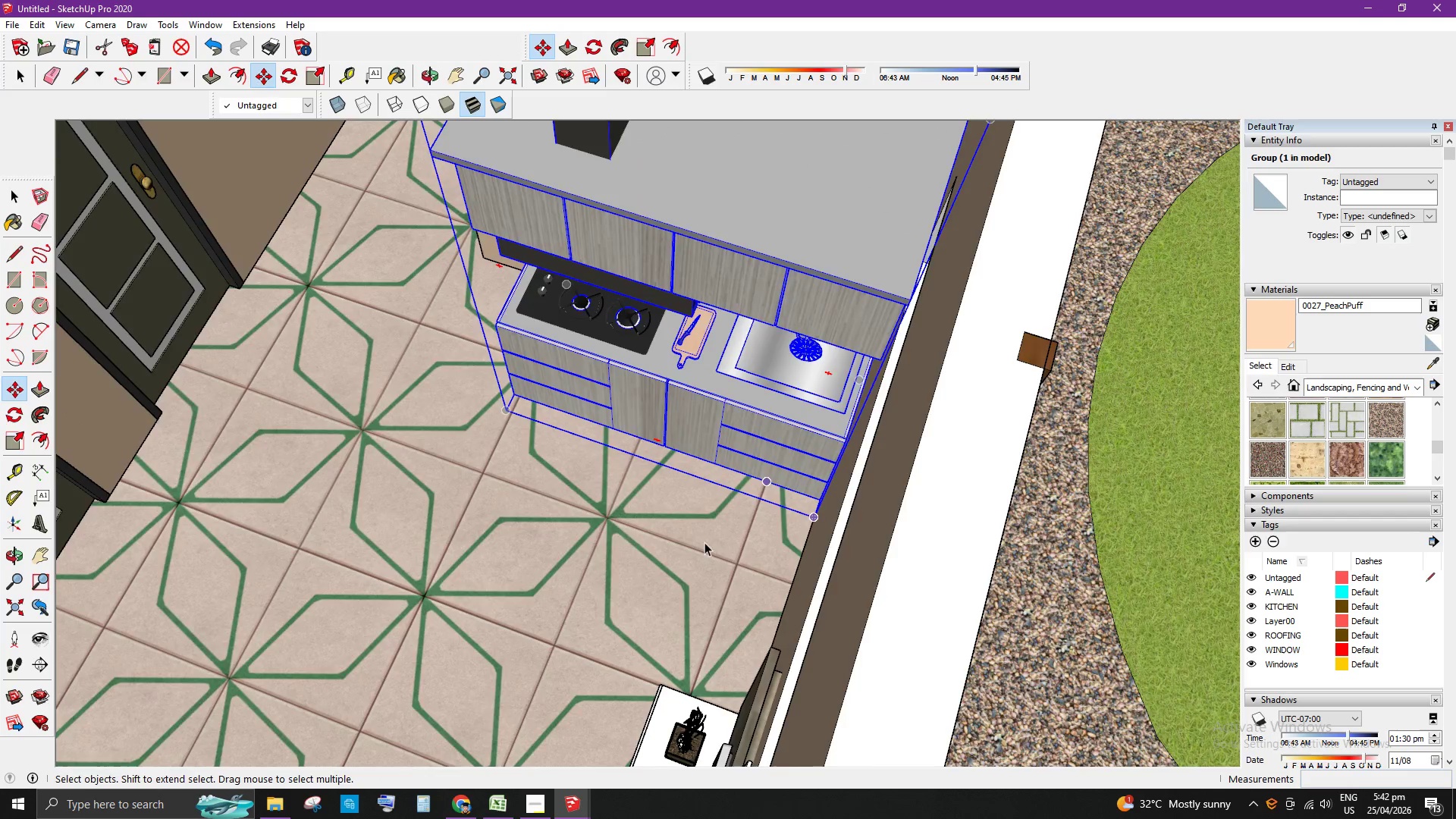 
key(Escape)
 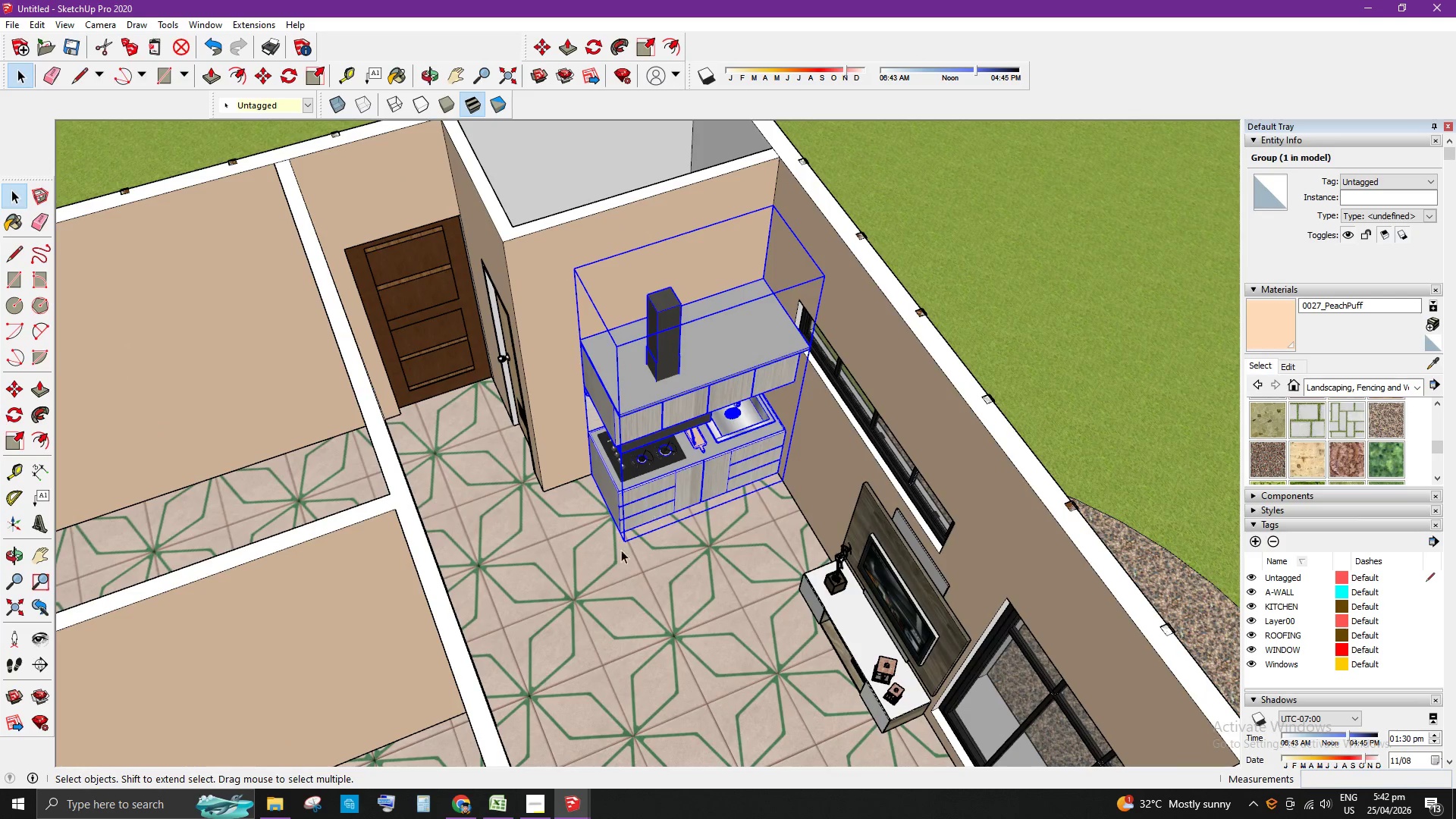 
scroll: coordinate [604, 560], scroll_direction: down, amount: 9.0
 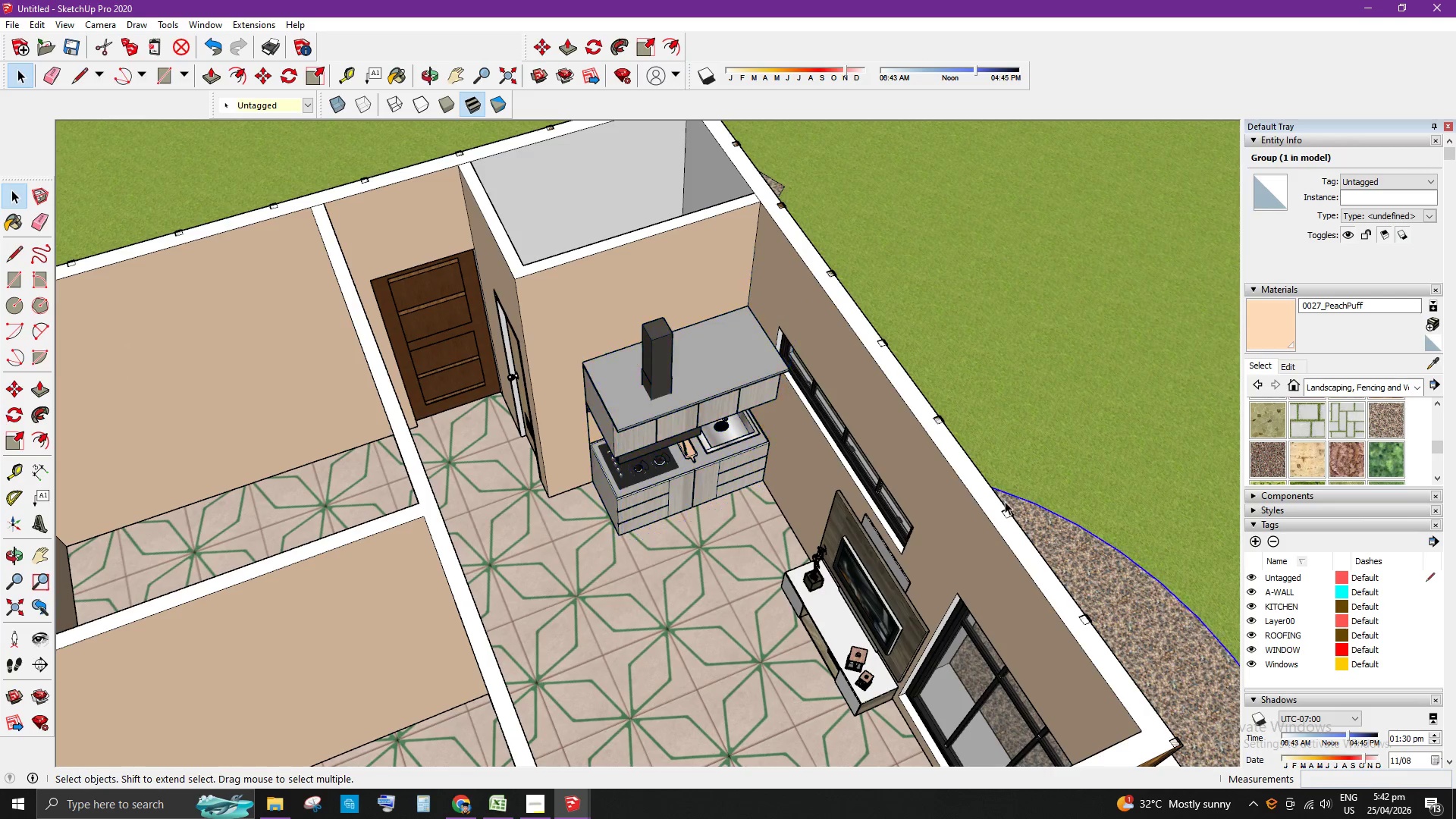 
scroll: coordinate [712, 463], scroll_direction: up, amount: 5.0
 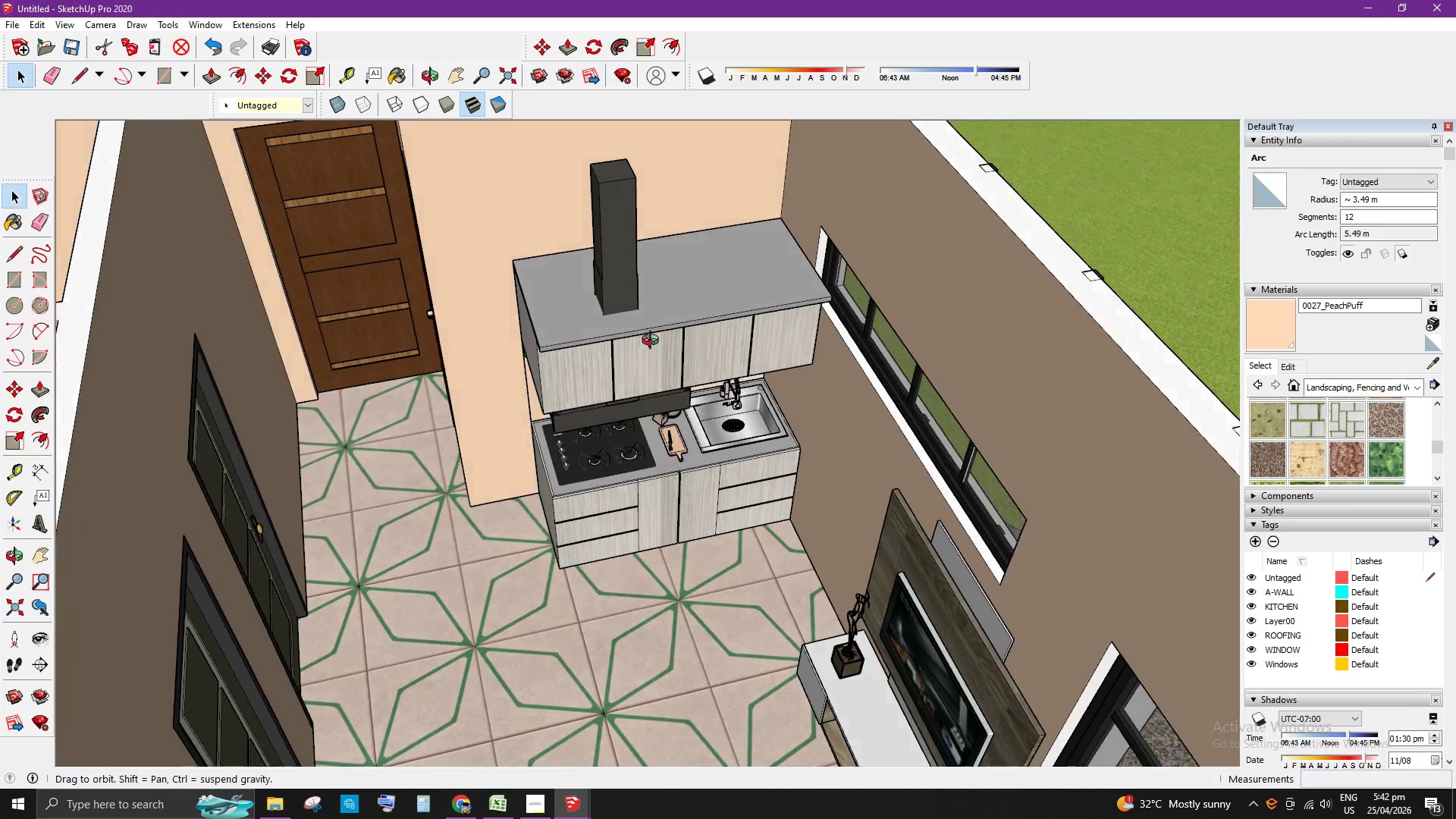 
scroll: coordinate [661, 330], scroll_direction: down, amount: 1.0
 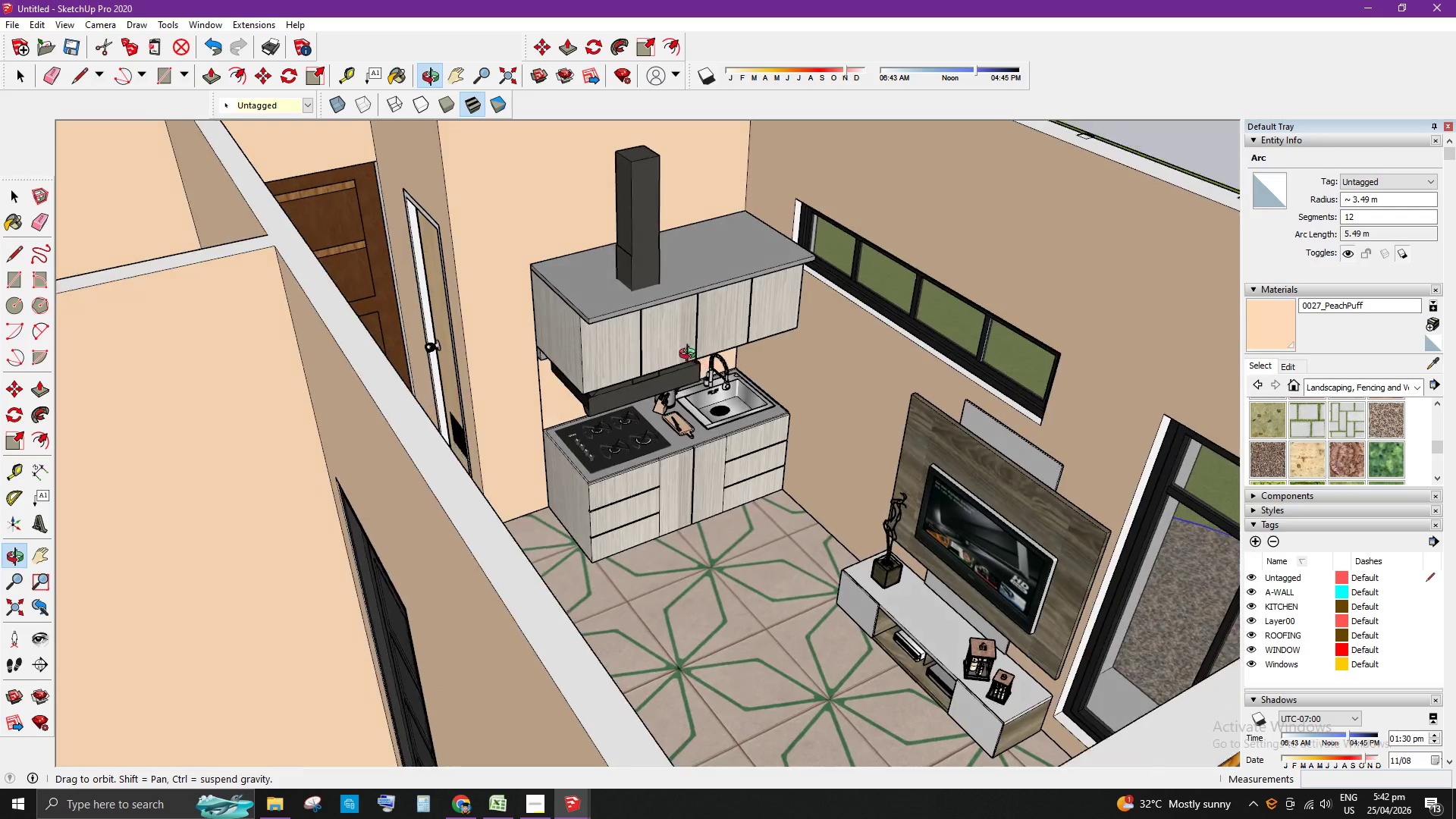 
scroll: coordinate [551, 426], scroll_direction: up, amount: 7.0
 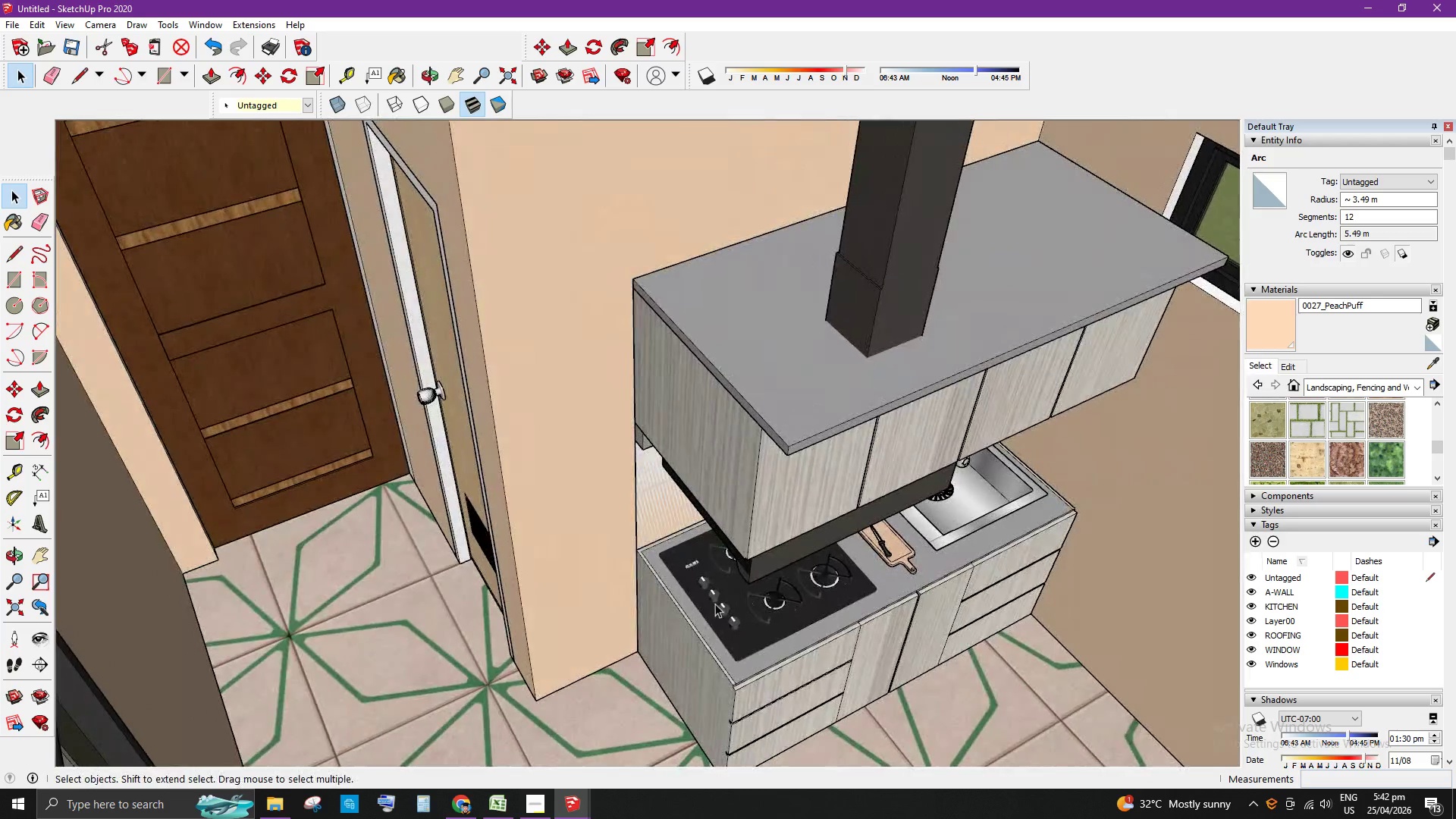 
left_click([645, 643])
 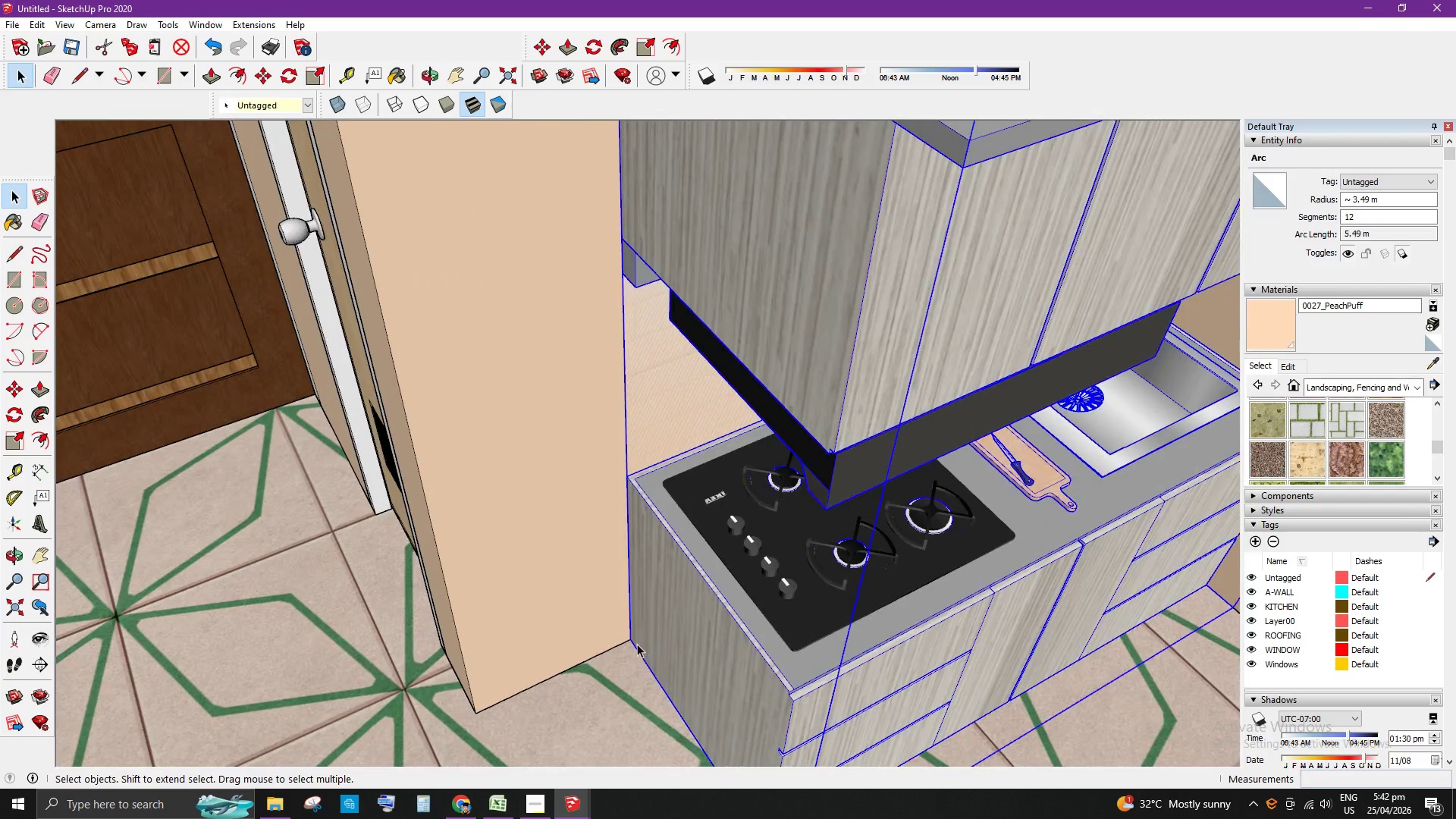 
scroll: coordinate [635, 645], scroll_direction: up, amount: 9.0
 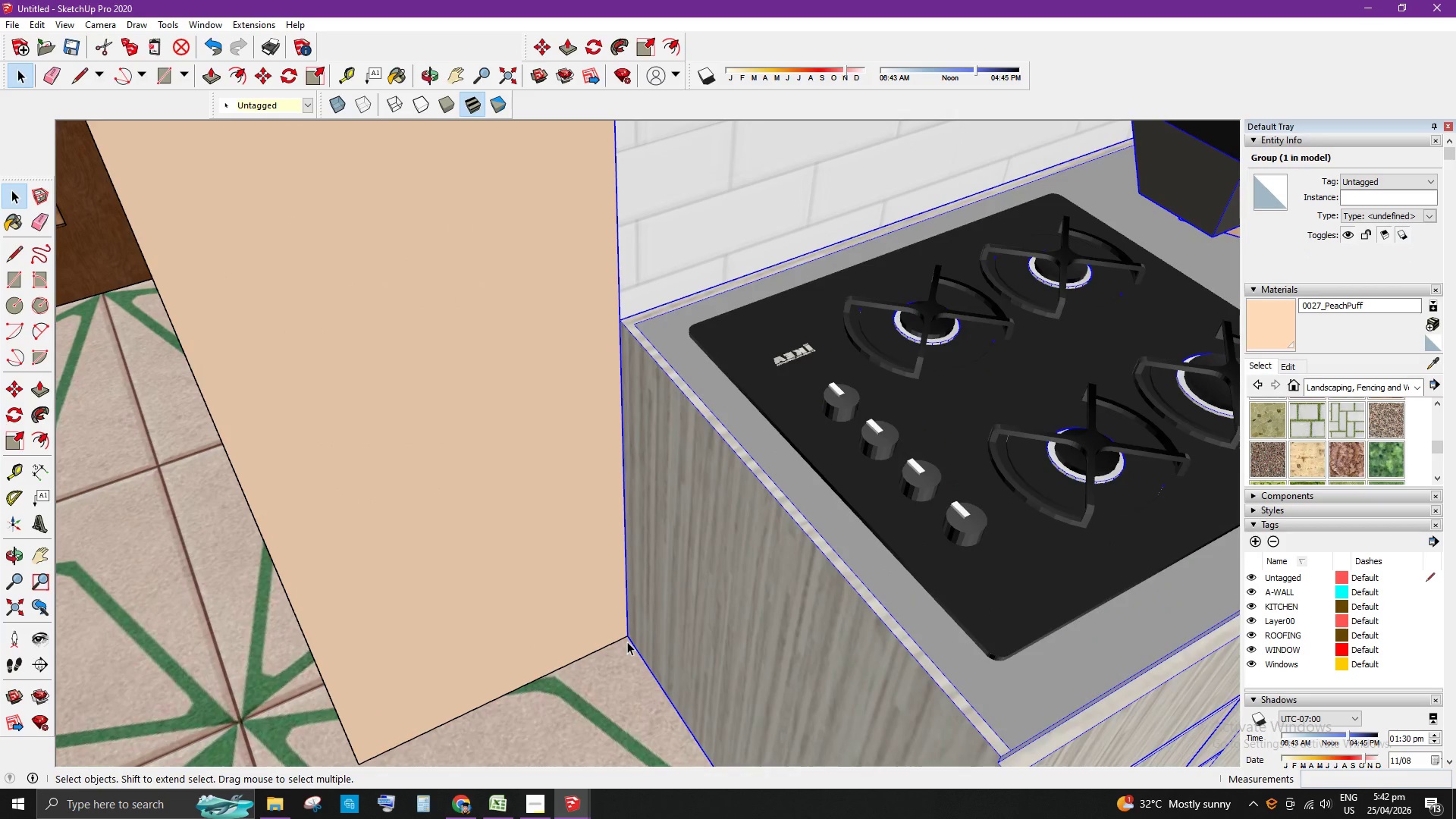 
key(M)
 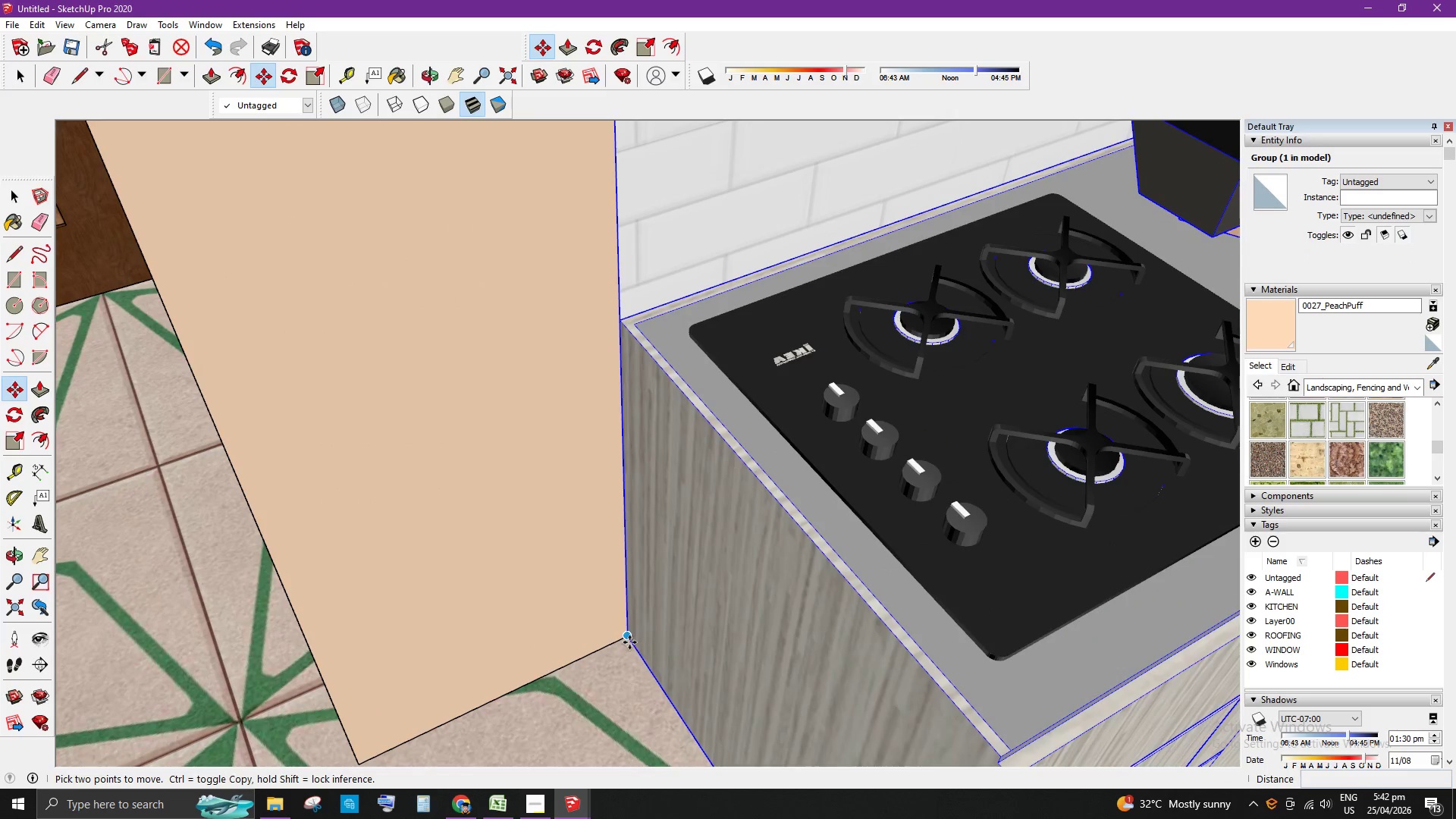 
left_click([629, 642])
 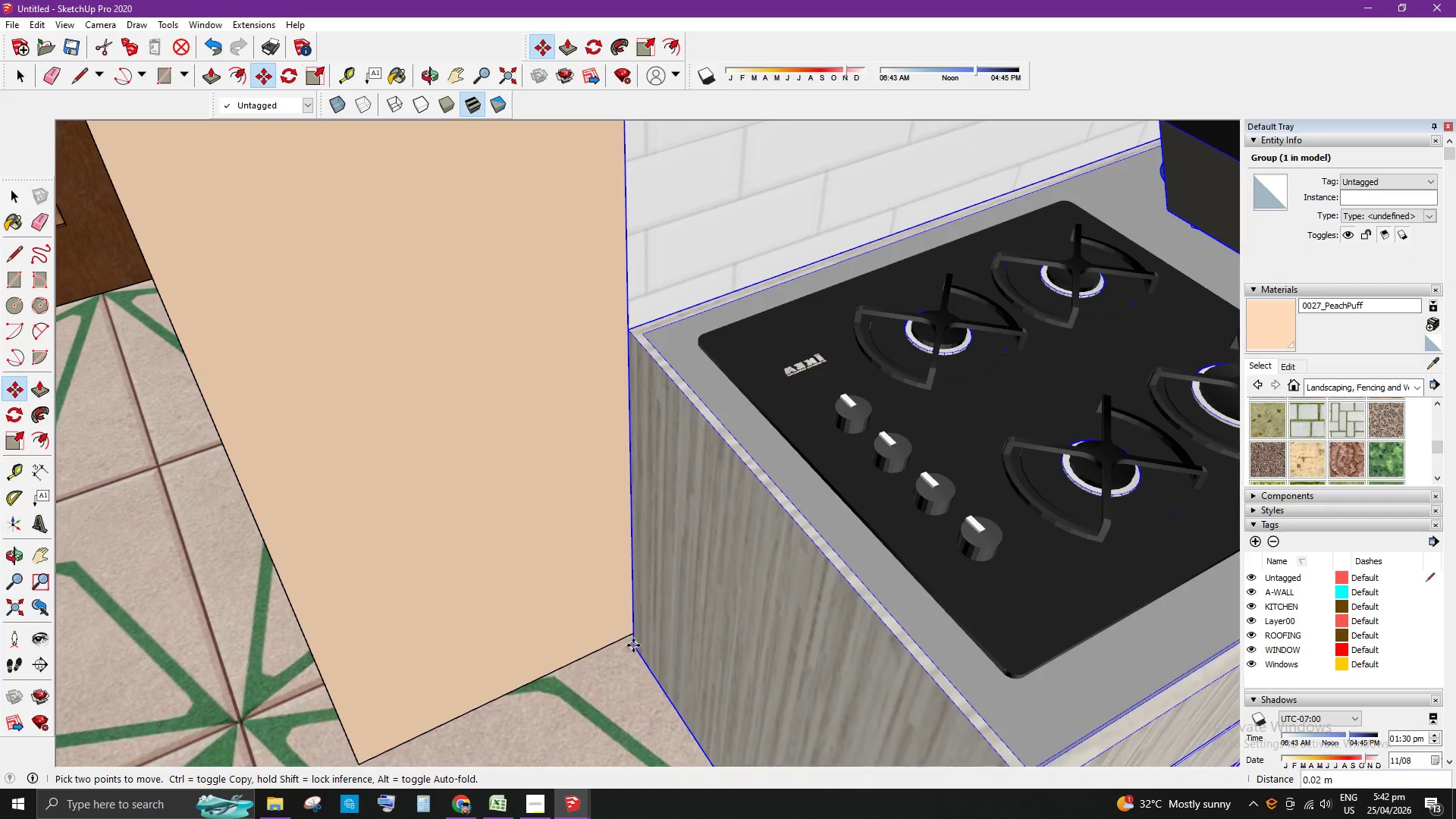 
scroll: coordinate [632, 645], scroll_direction: up, amount: 5.0
 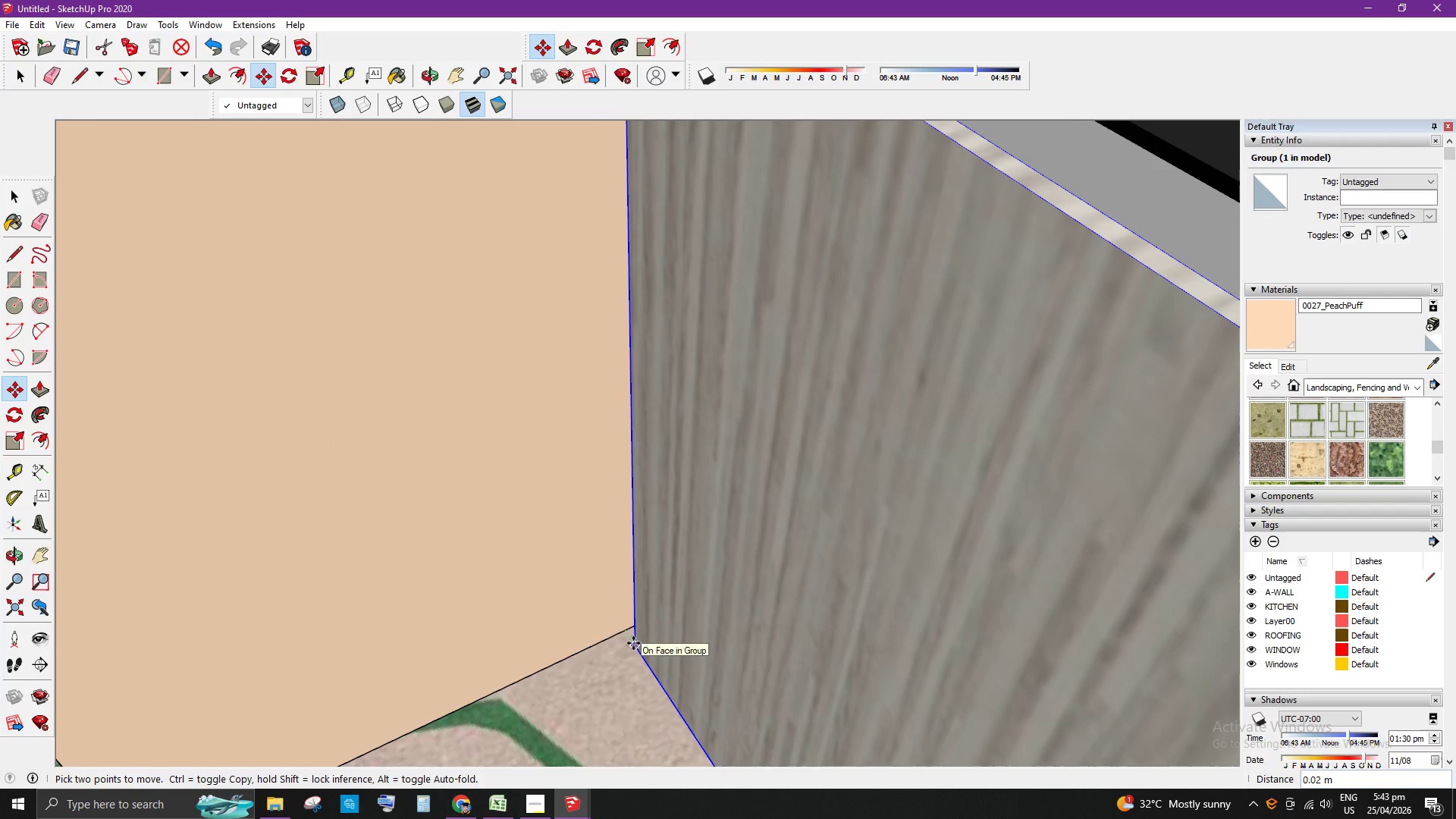 
left_click([632, 643])
 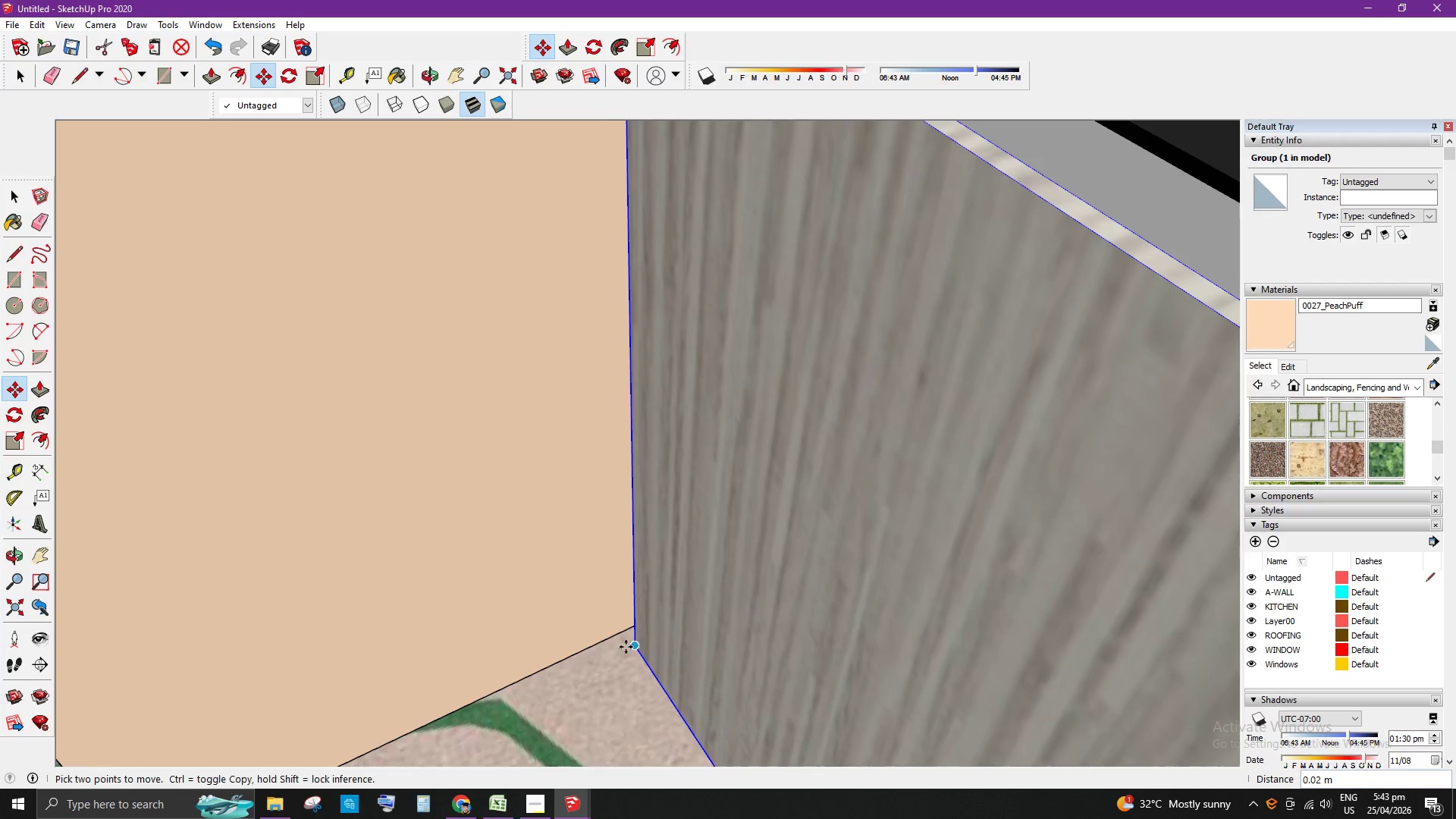 
scroll: coordinate [632, 642], scroll_direction: up, amount: 4.0
 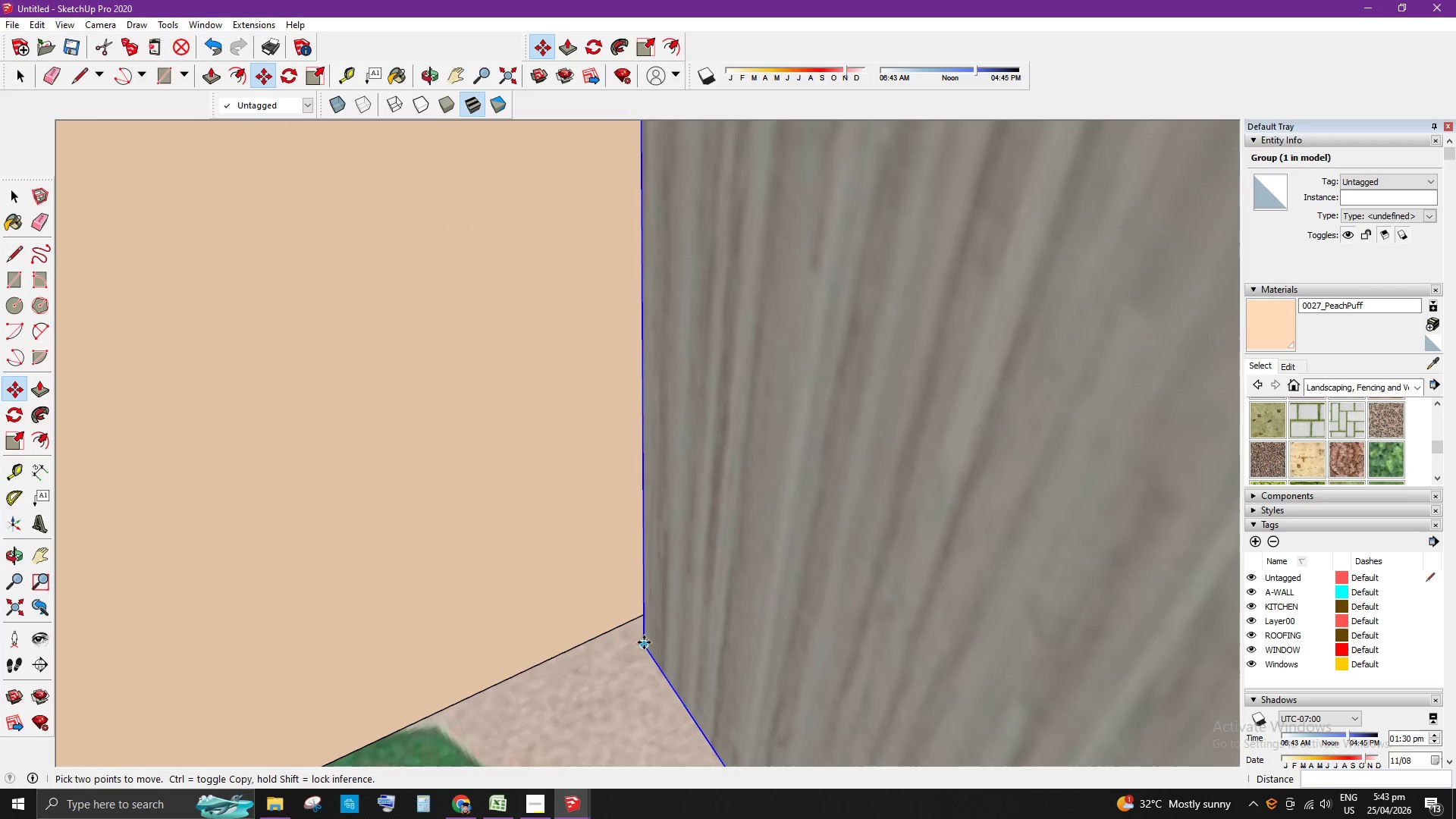 
left_click([643, 643])
 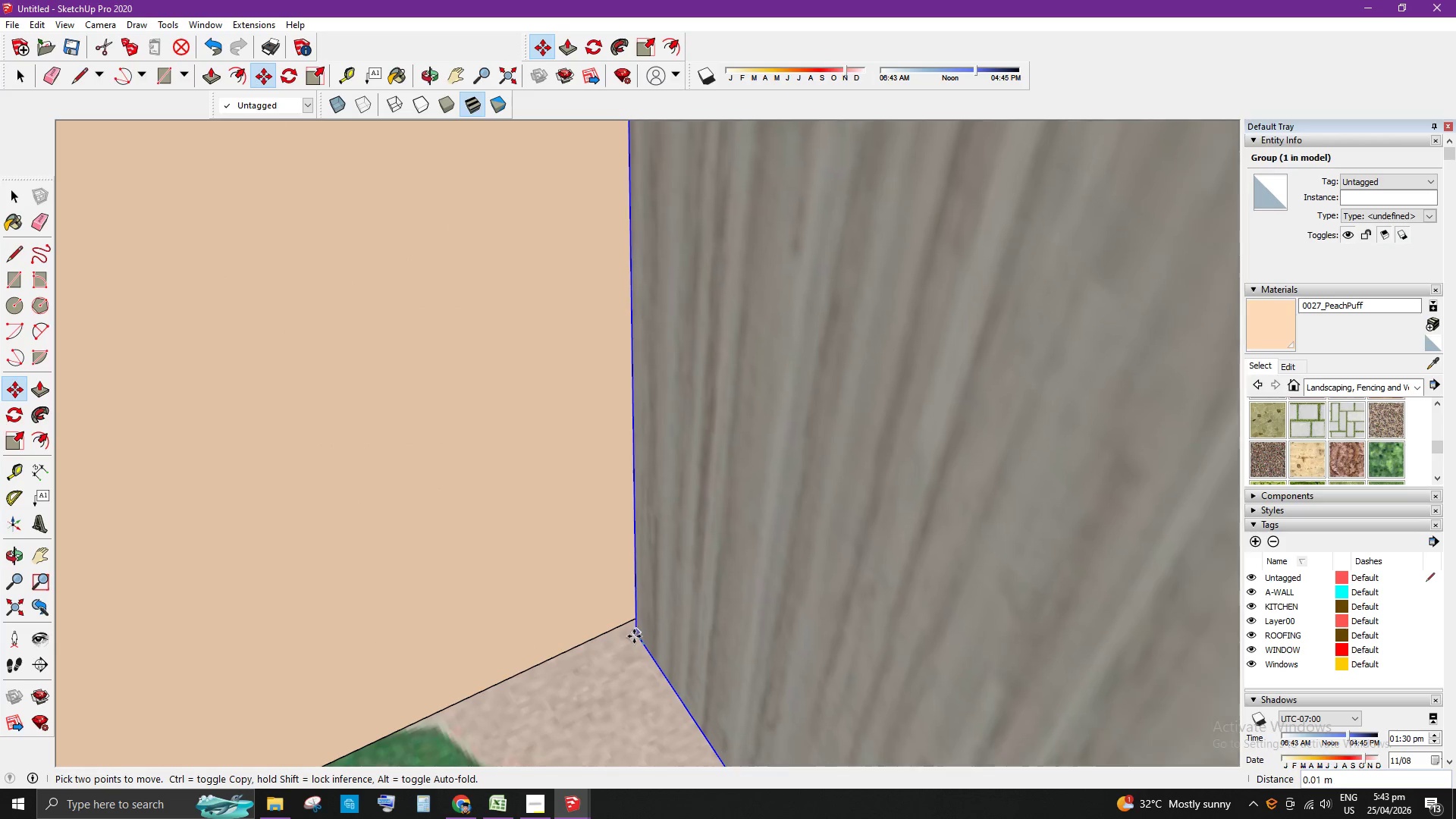 
left_click([633, 636])
 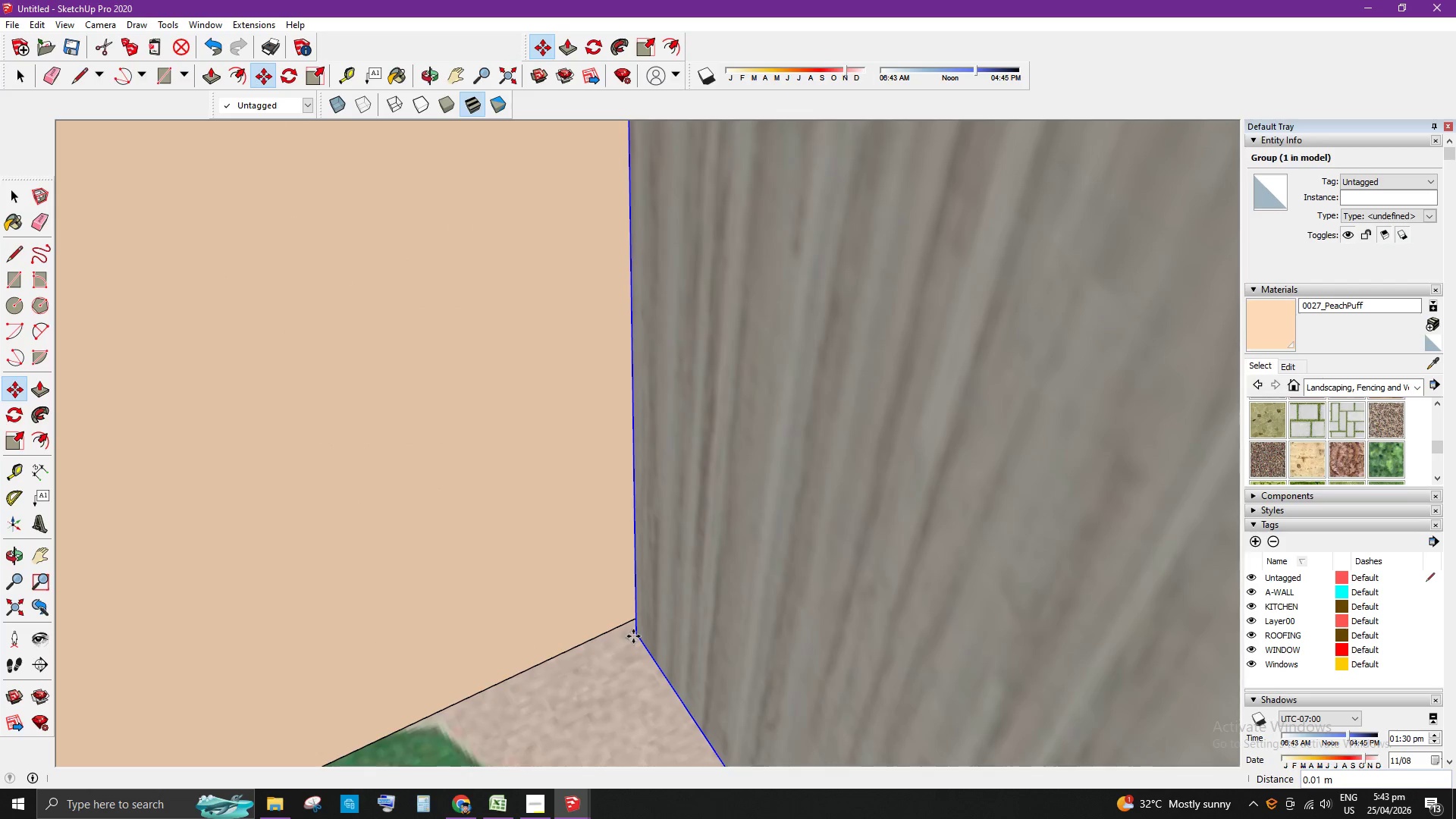 
key(Space)
 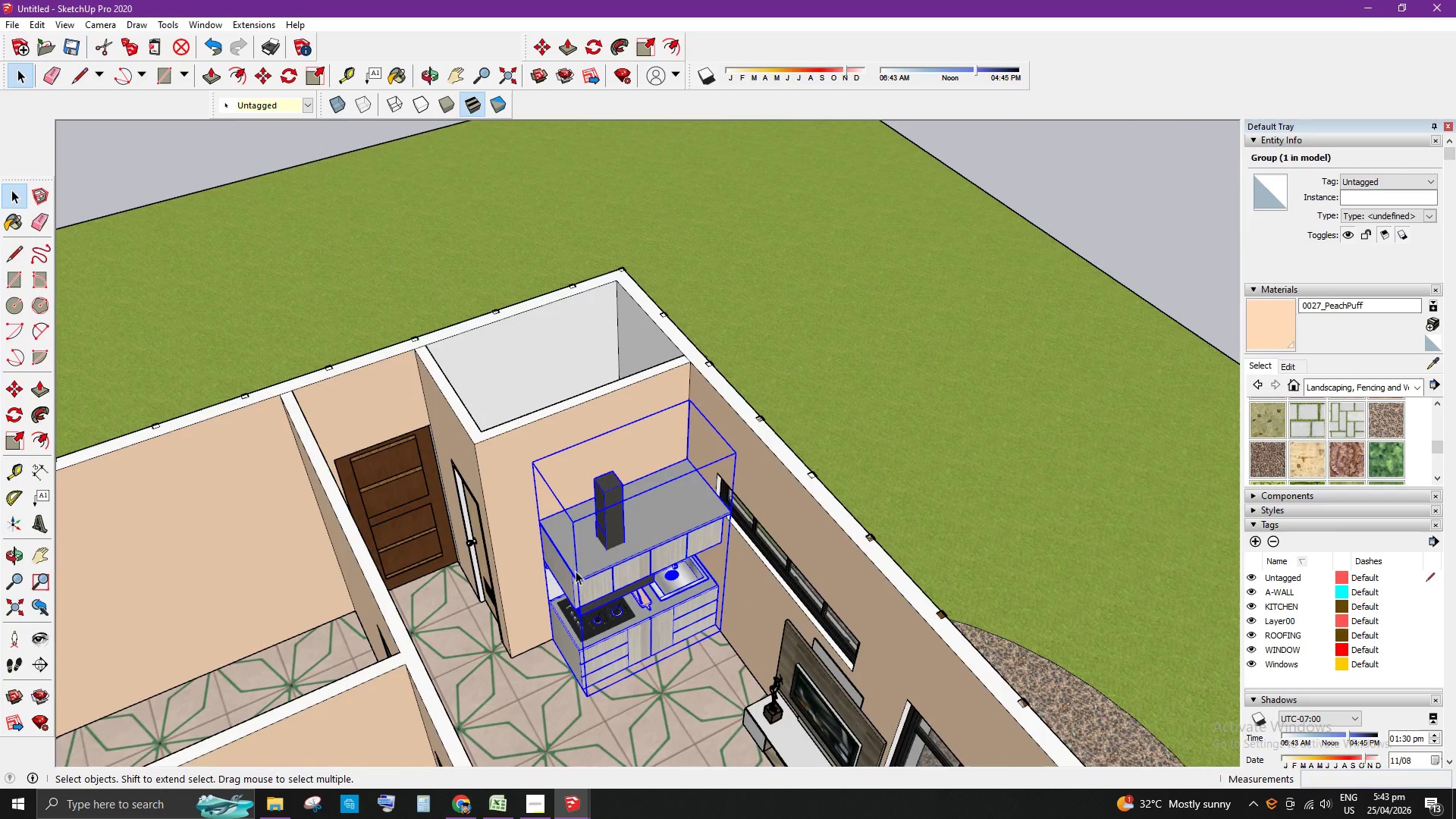 
scroll: coordinate [546, 639], scroll_direction: down, amount: 36.0
 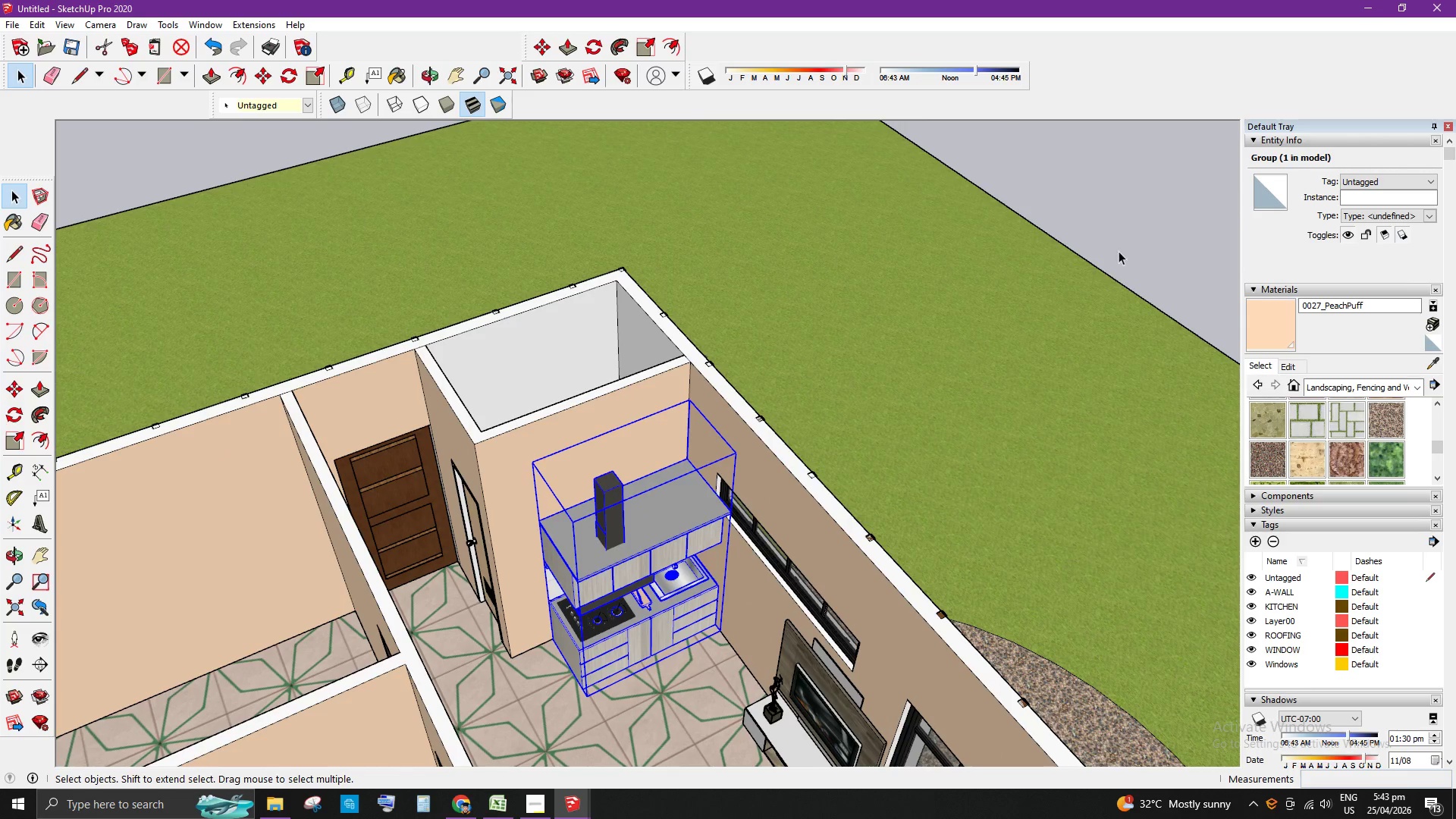 
left_click([1116, 220])
 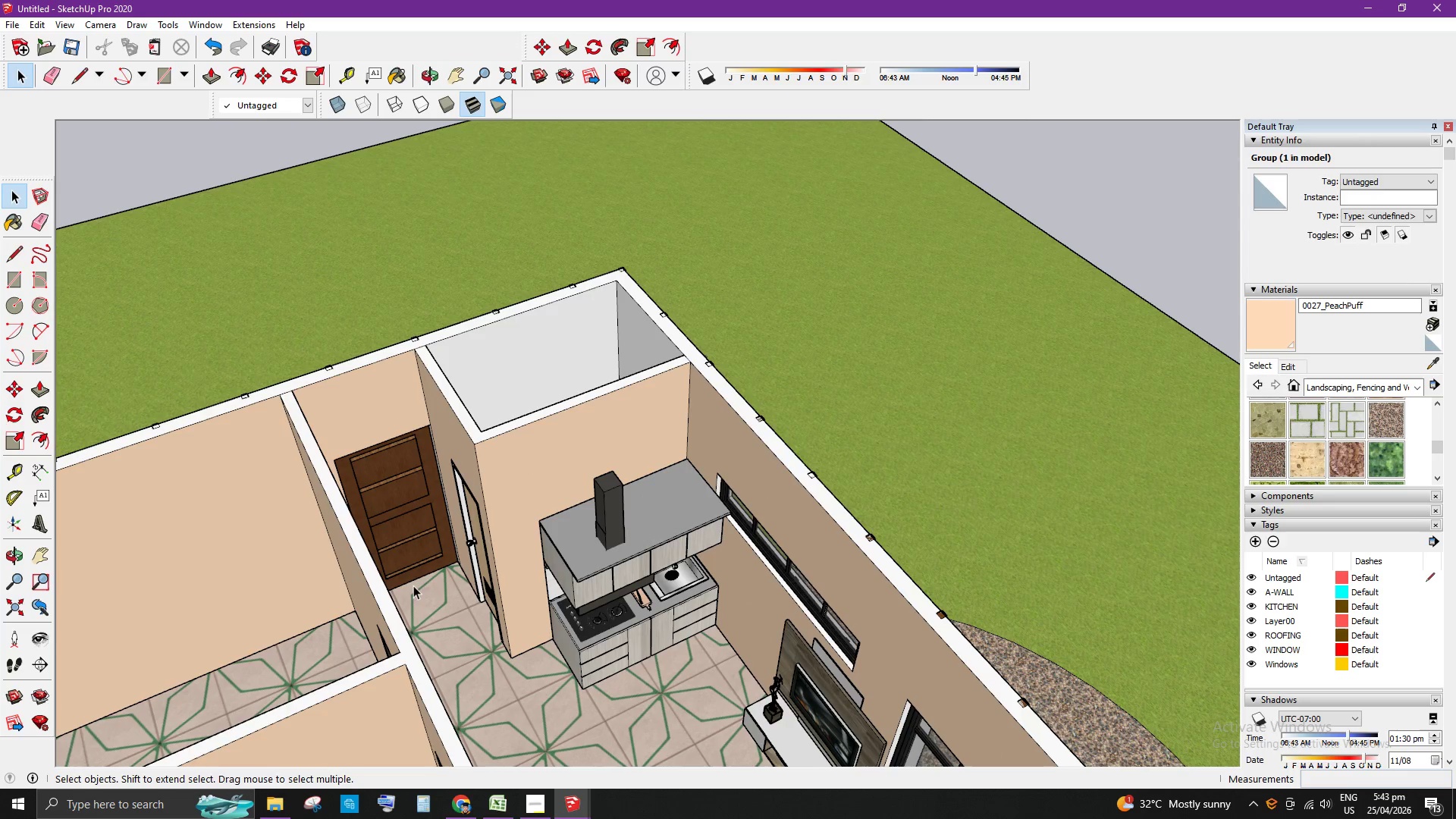 
scroll: coordinate [736, 515], scroll_direction: up, amount: 18.0
 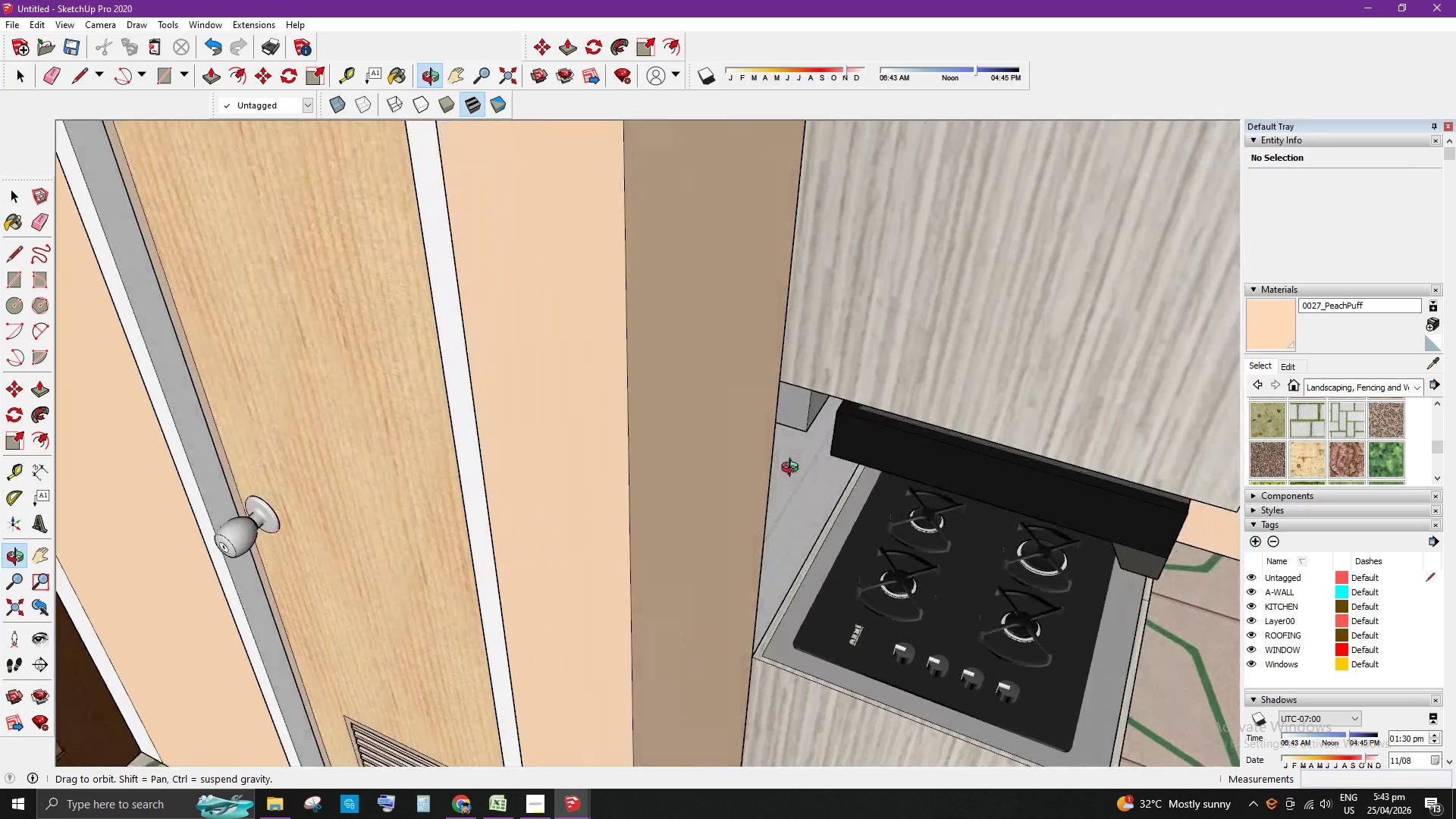 
left_click([703, 528])
 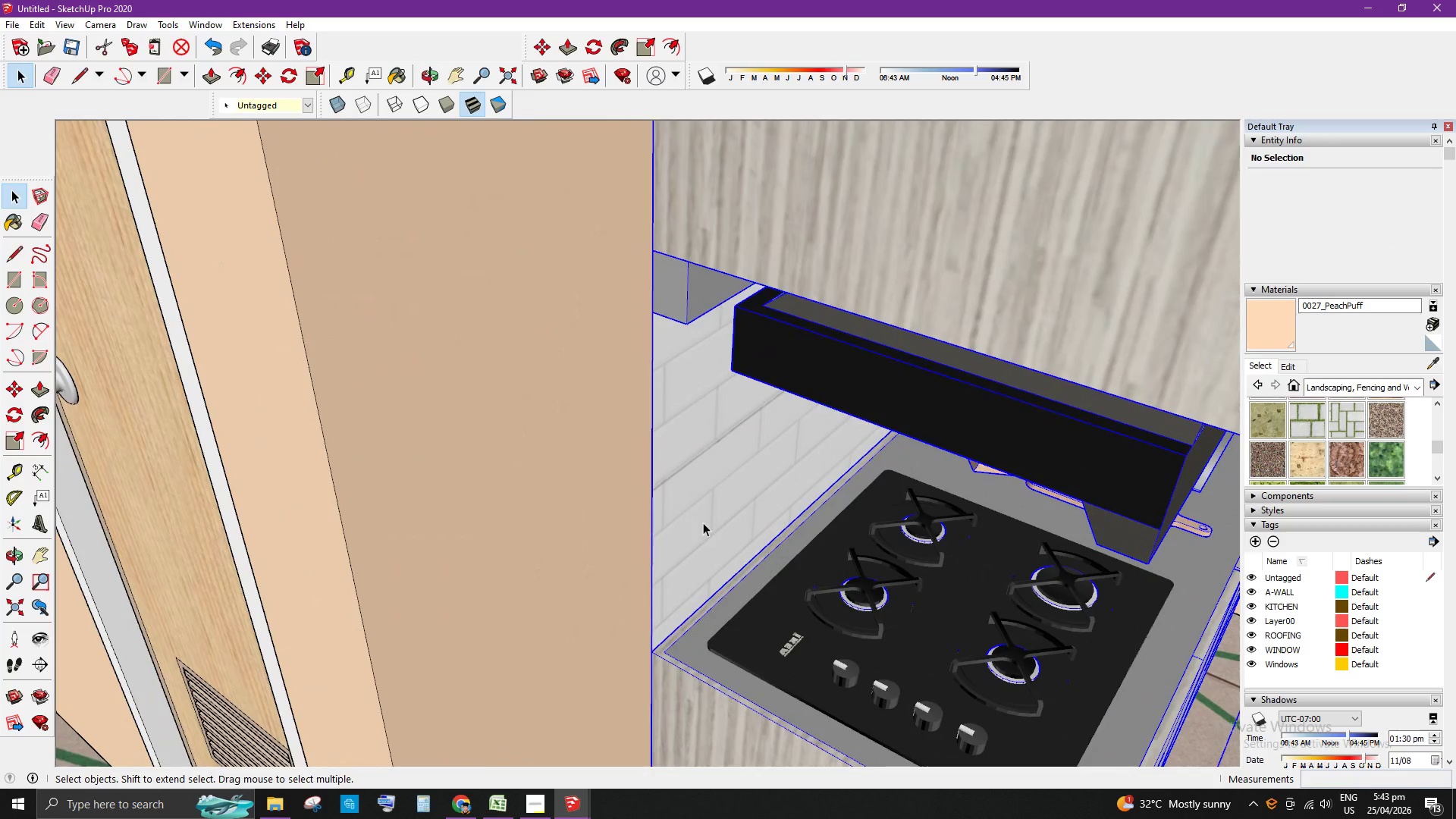 
scroll: coordinate [705, 521], scroll_direction: up, amount: 2.0
 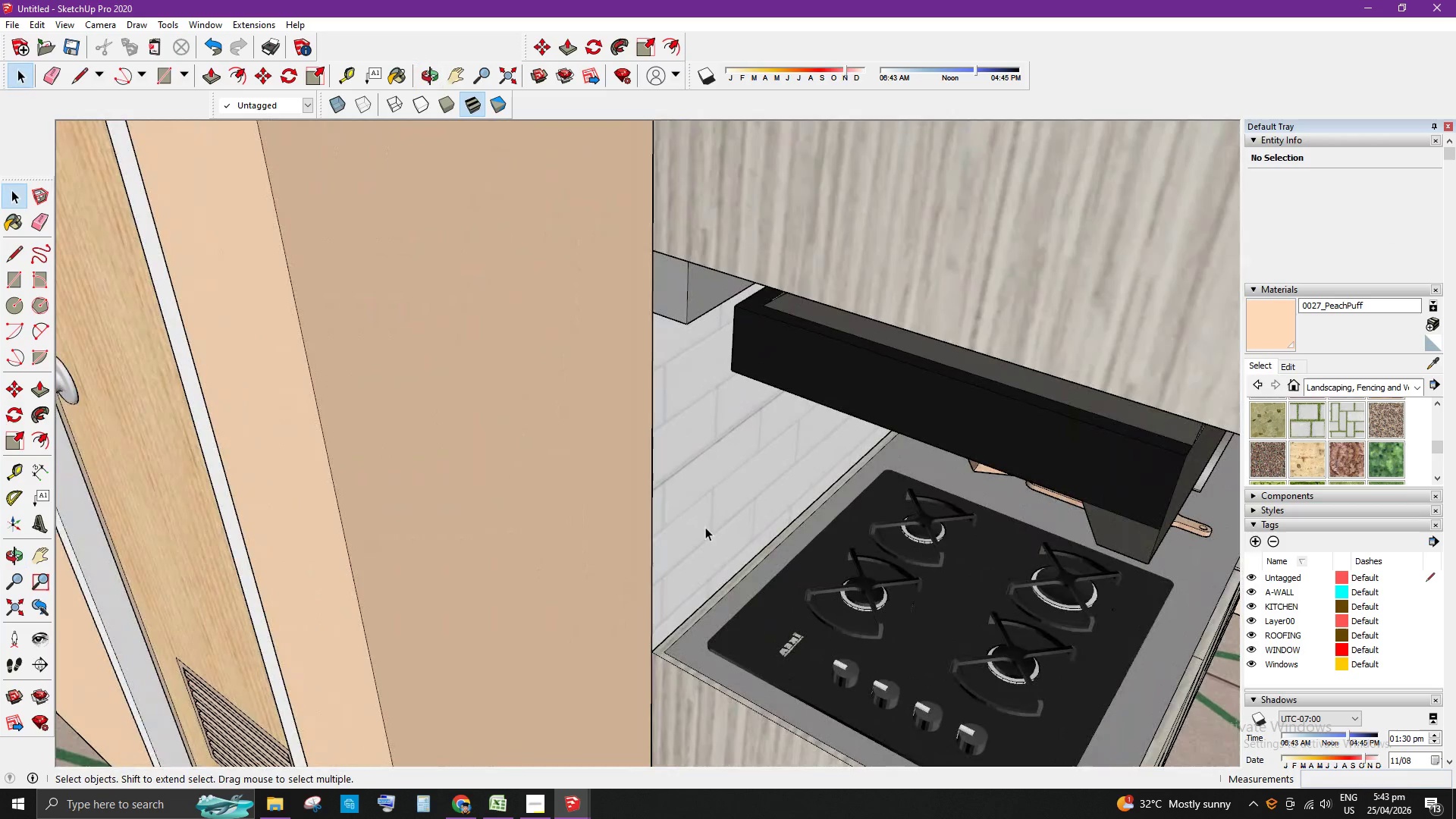 
double_click([710, 510])
 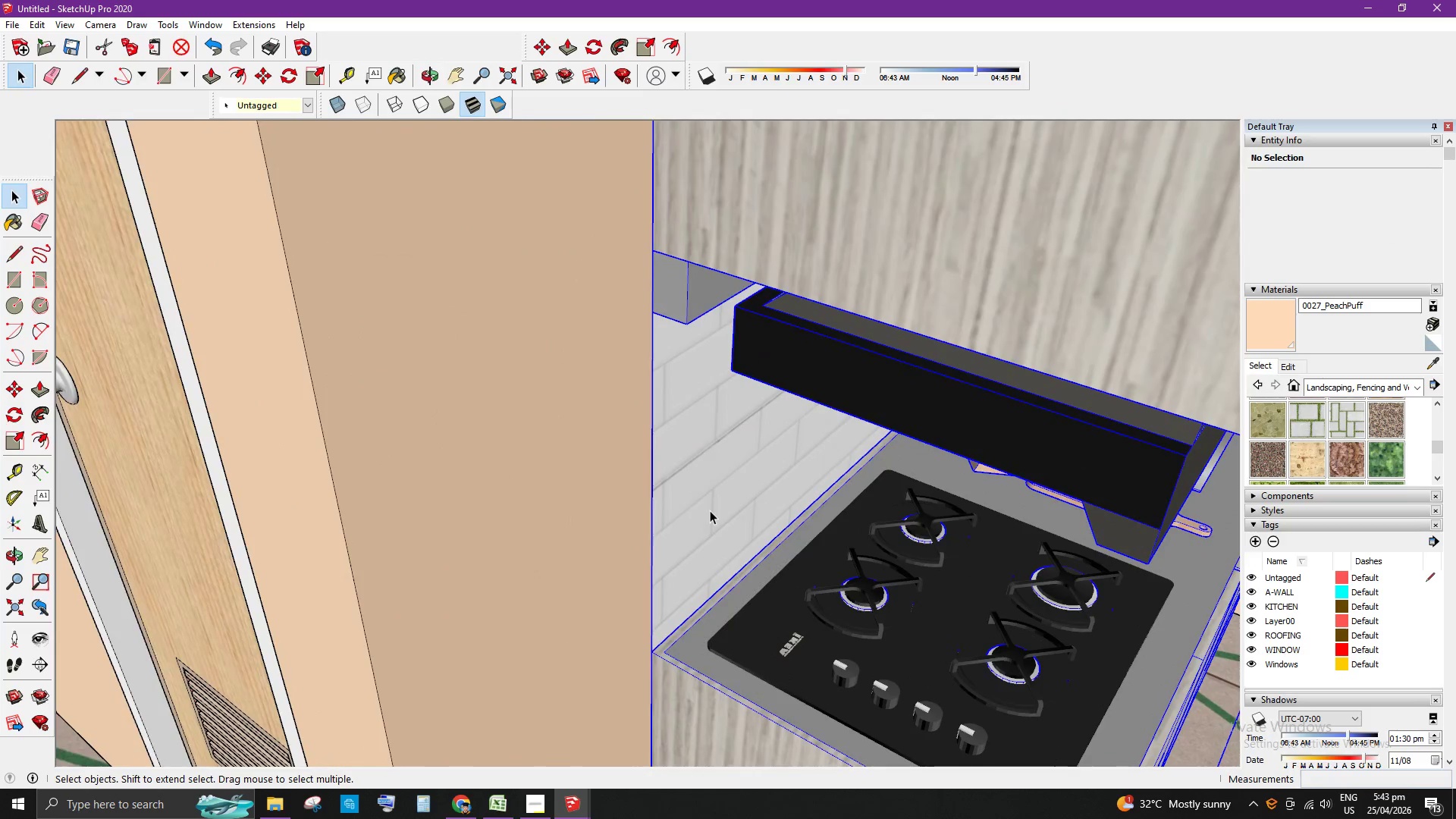 
triple_click([710, 510])
 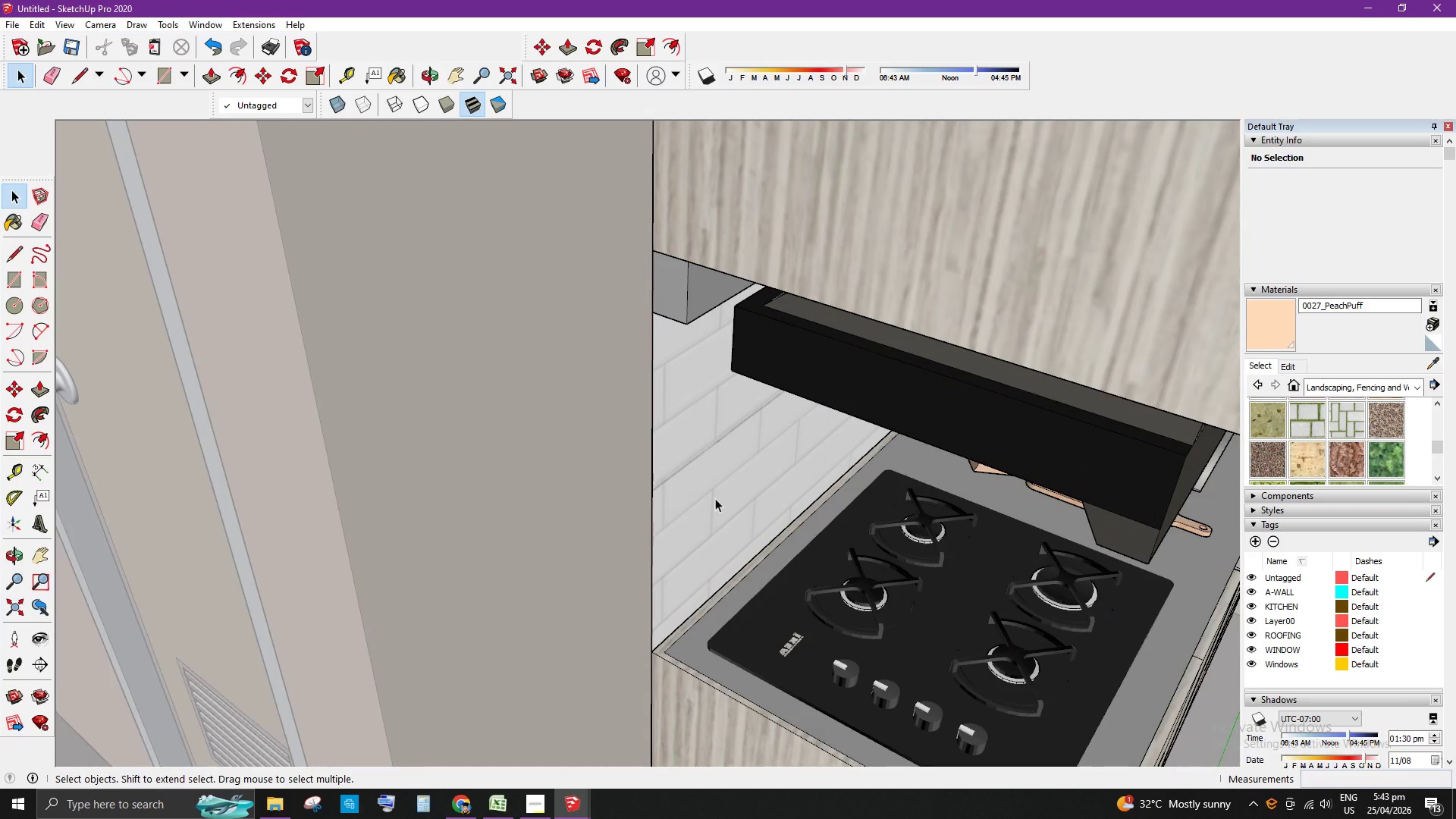 
triple_click([717, 485])
 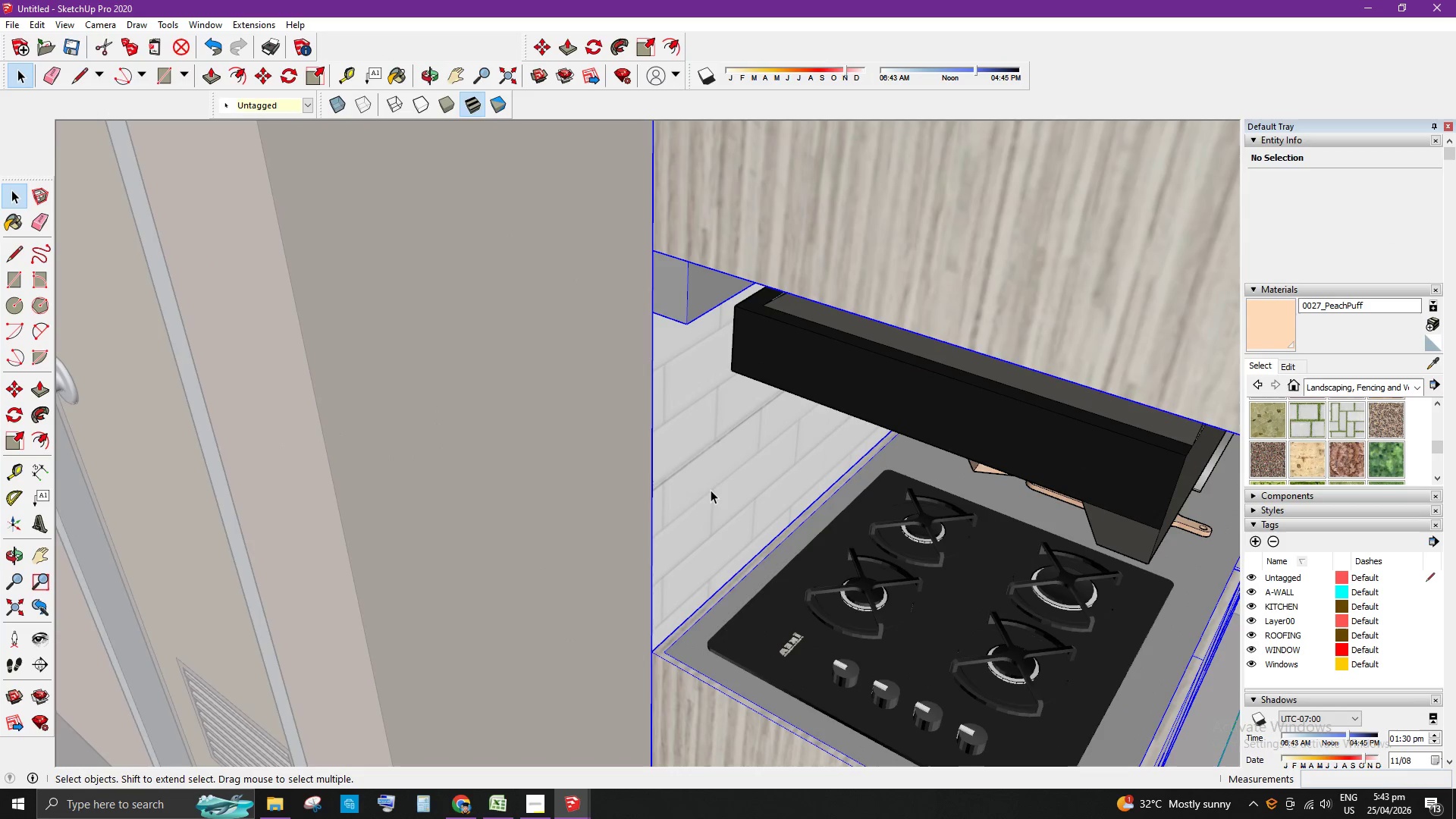 
triple_click([711, 490])
 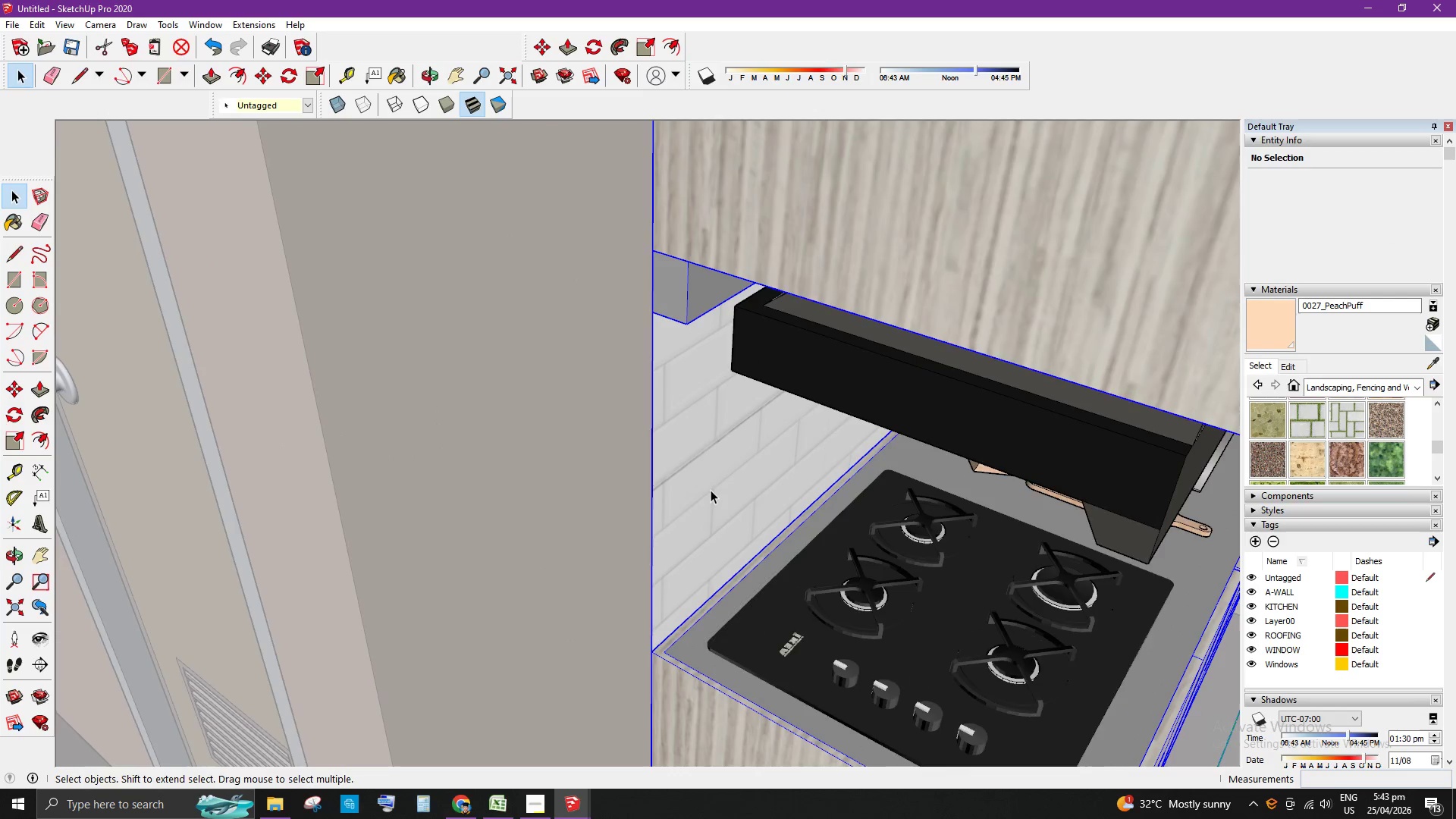 
triple_click([711, 490])
 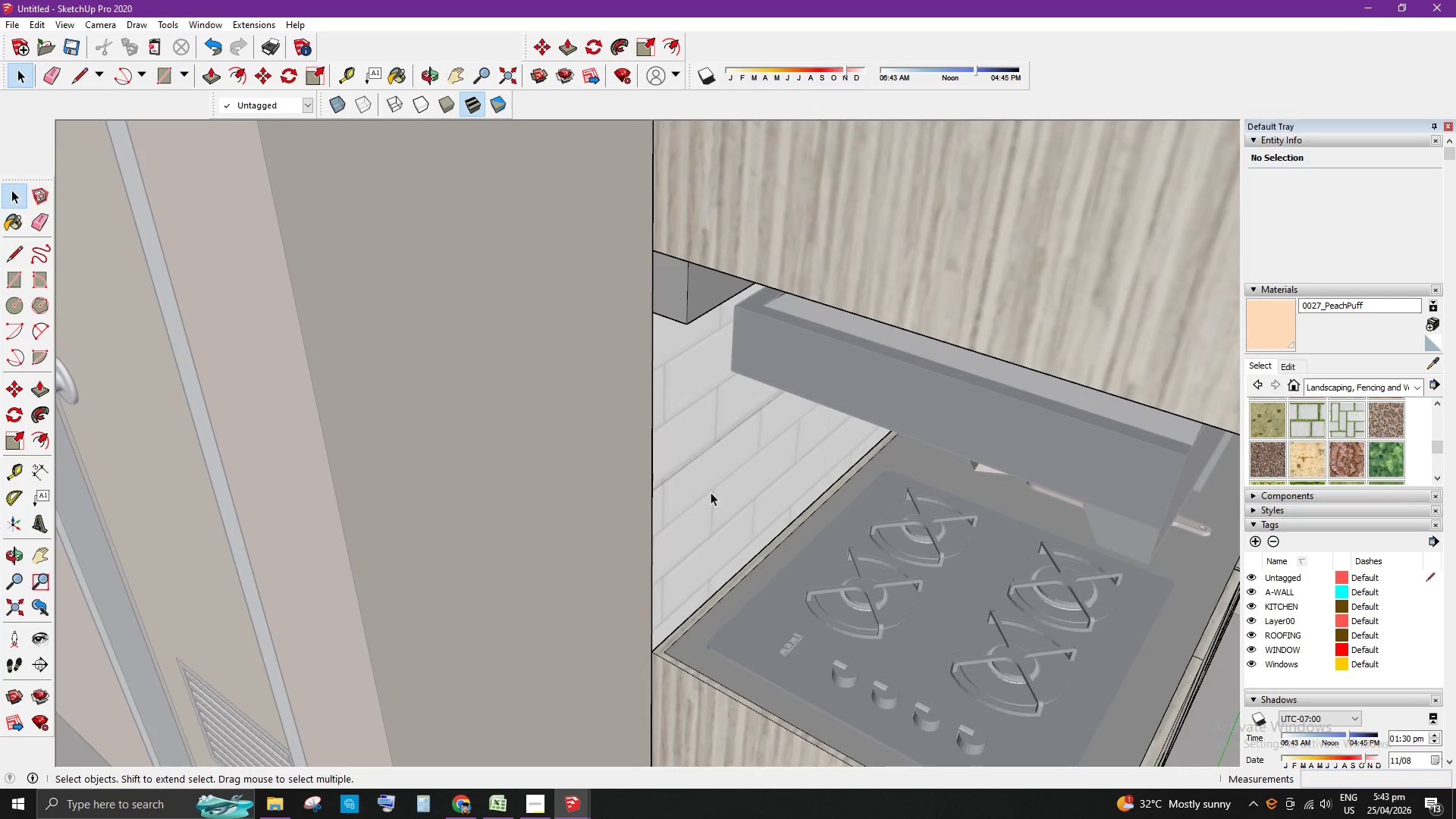 
triple_click([711, 492])
 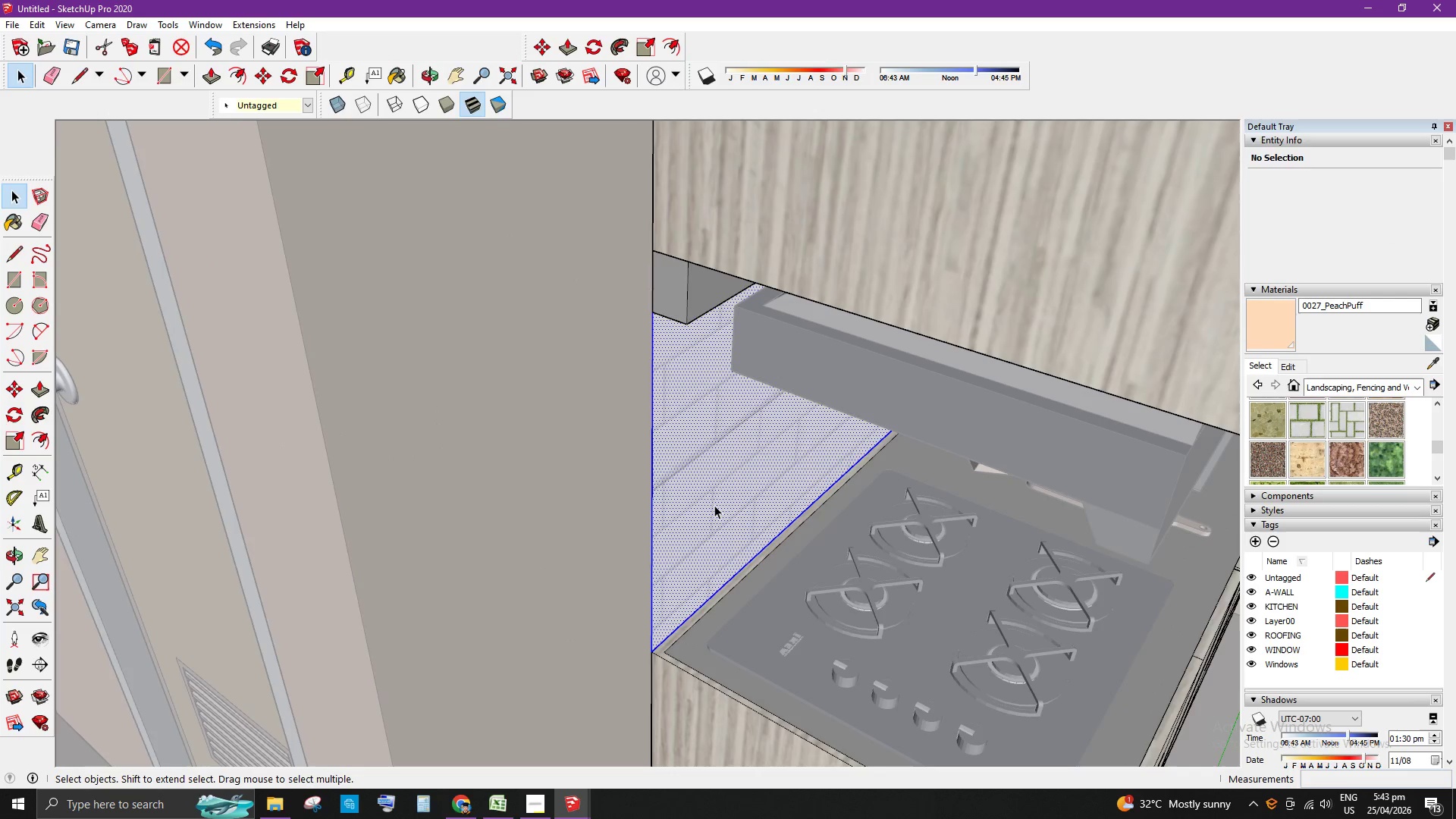 
scroll: coordinate [714, 516], scroll_direction: up, amount: 3.0
 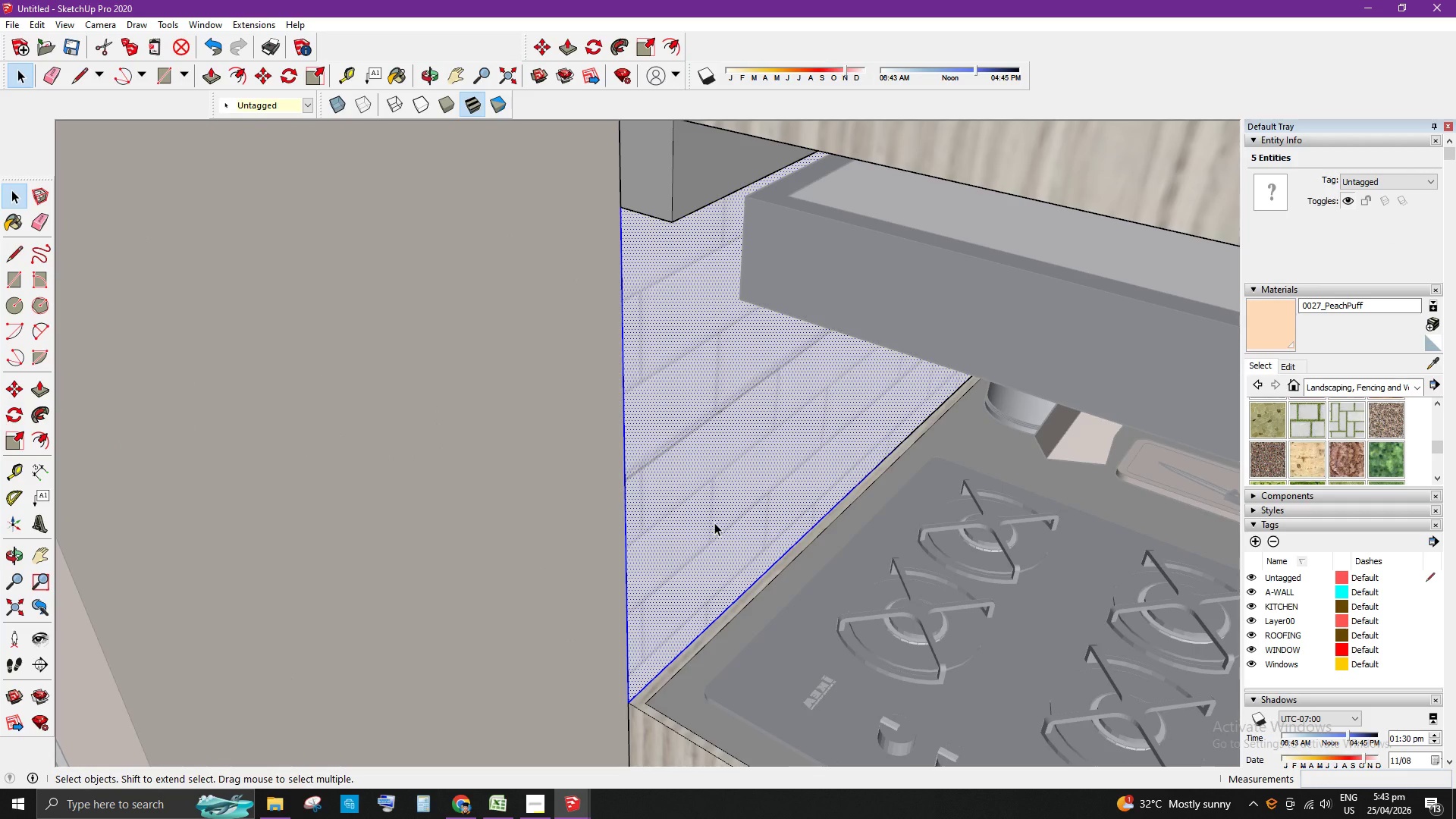 
key(P)
 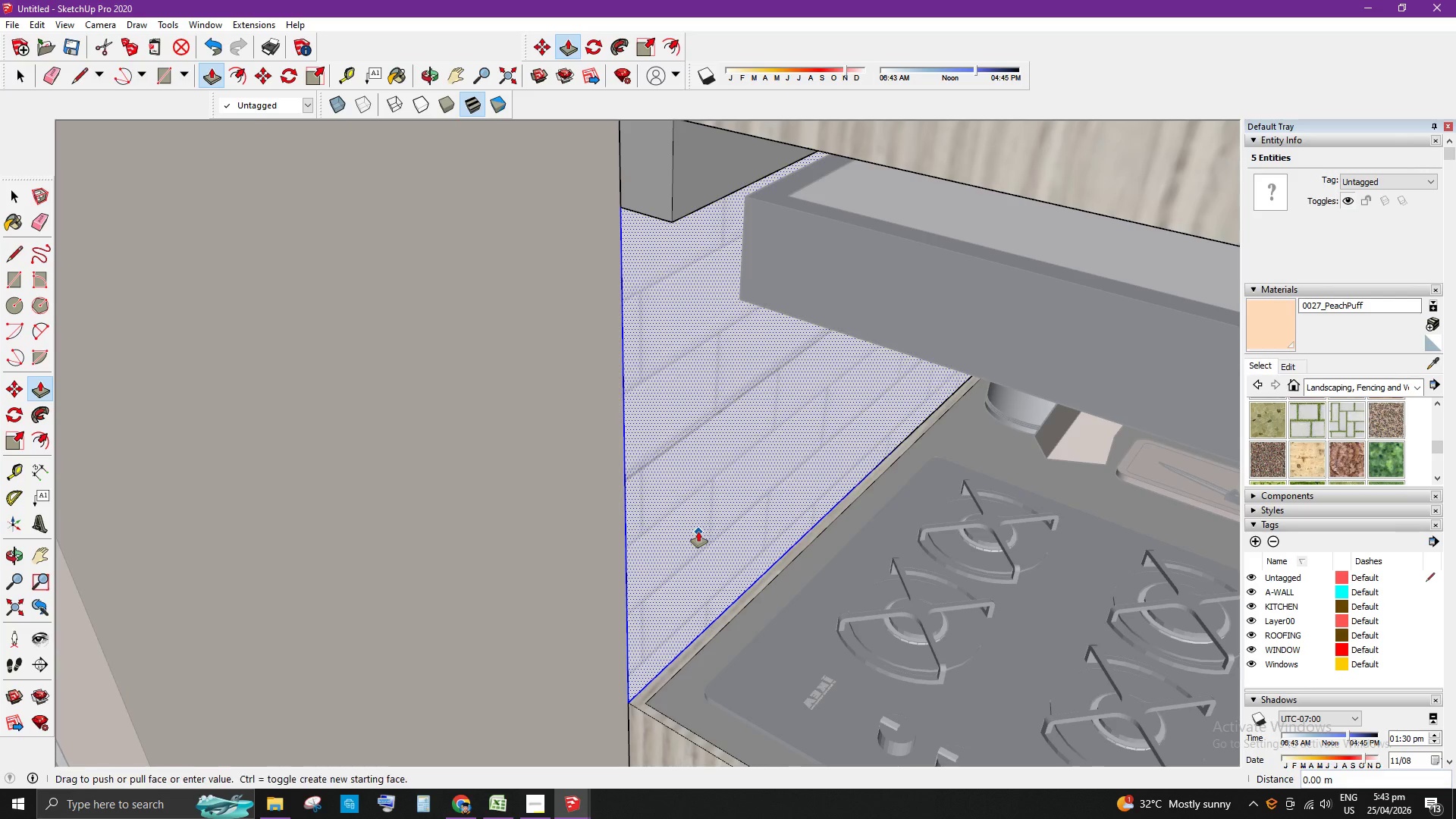 
left_click_drag(start_coordinate=[698, 532], to_coordinate=[723, 622])
 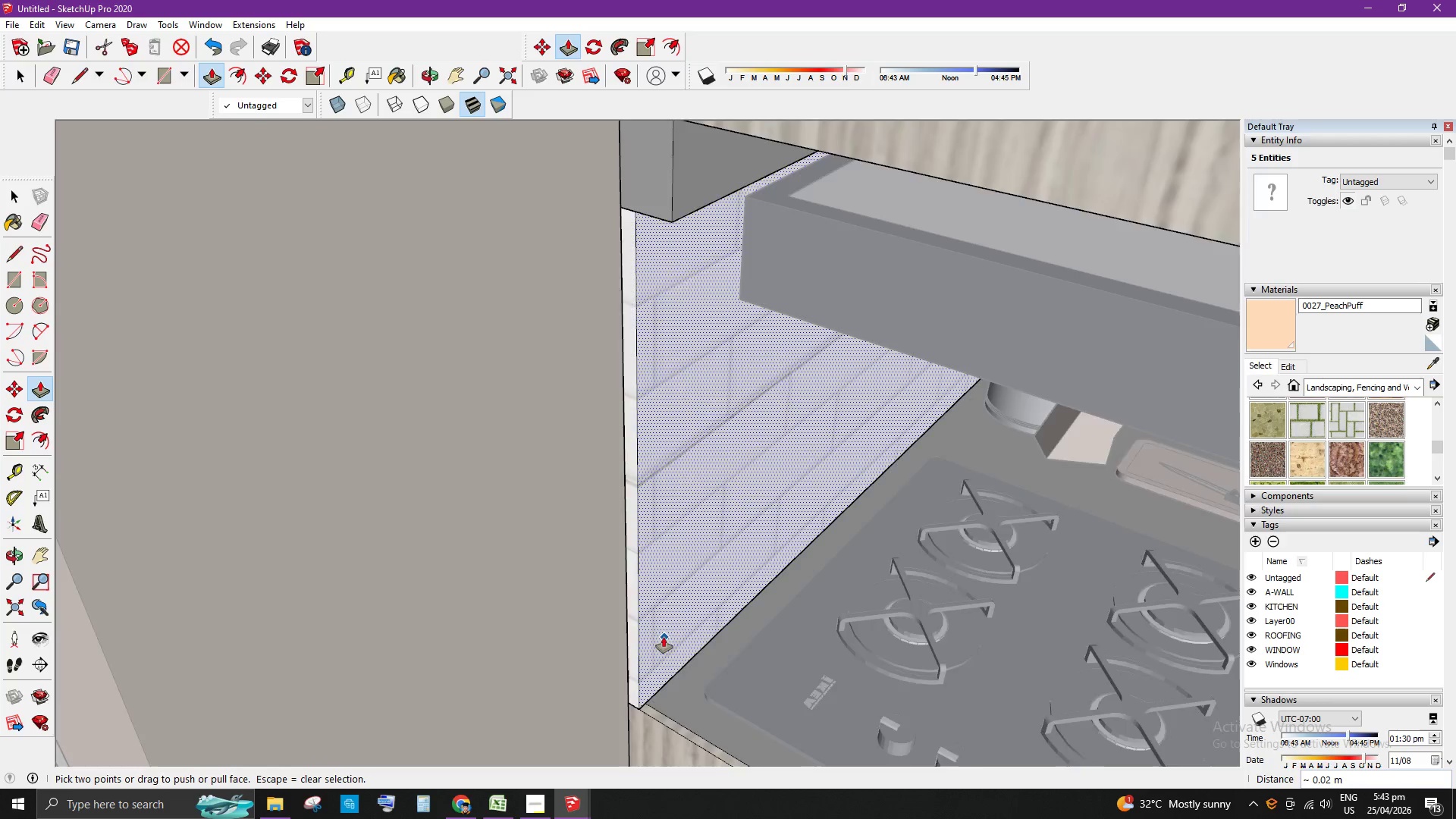 
scroll: coordinate [660, 634], scroll_direction: up, amount: 5.0
 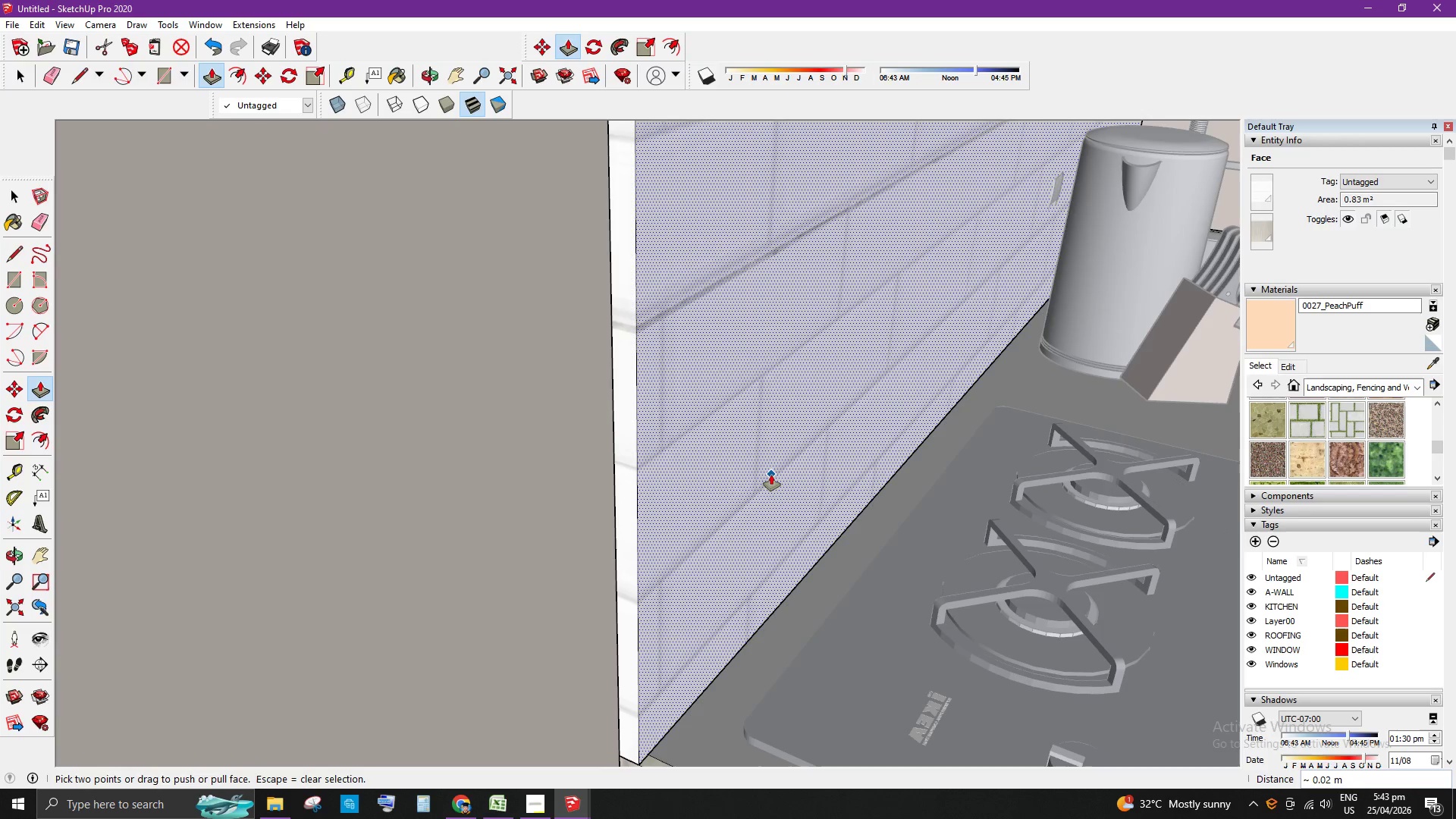 
key(Control+ControlLeft)
 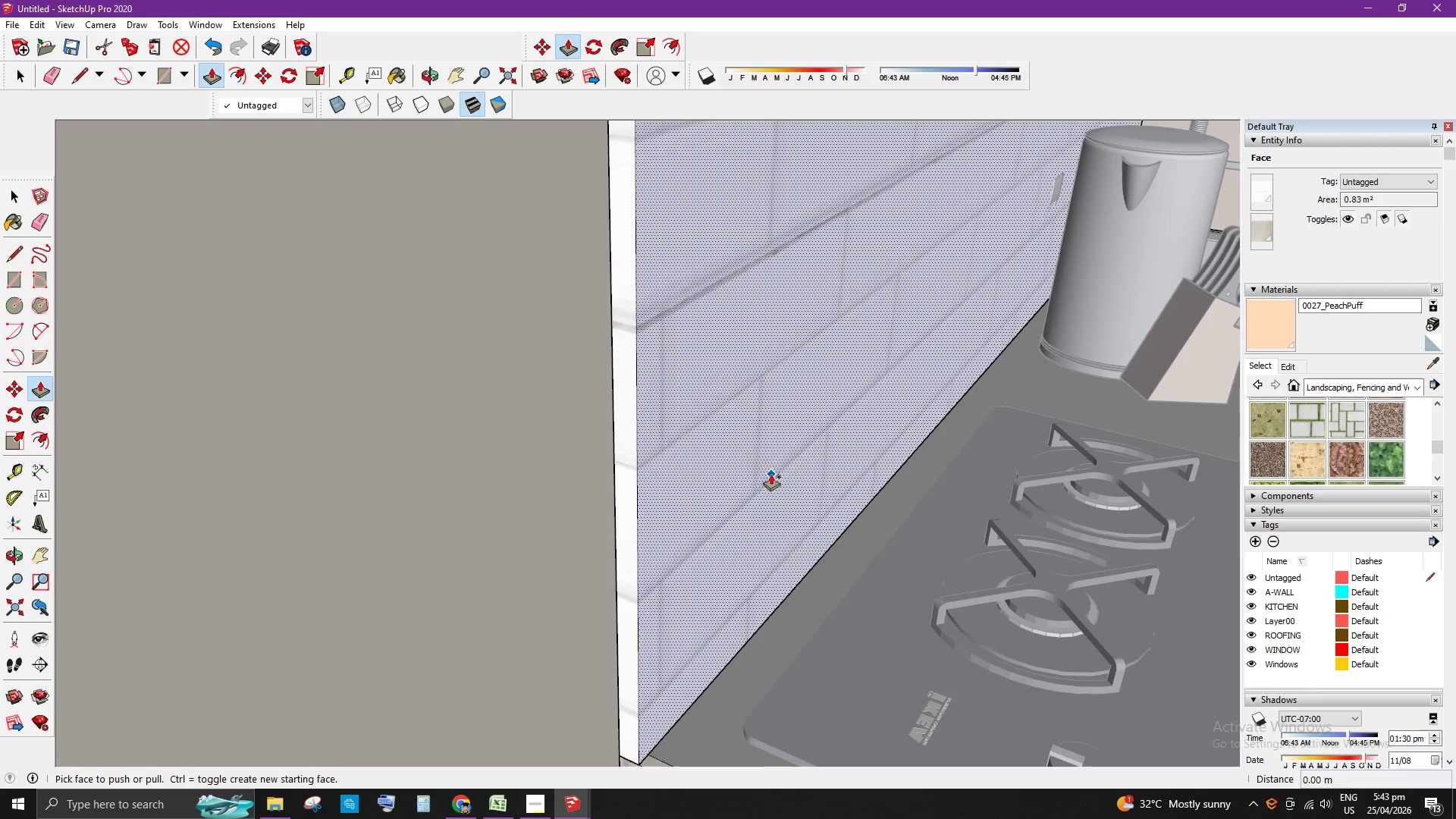 
key(Control+Z)
 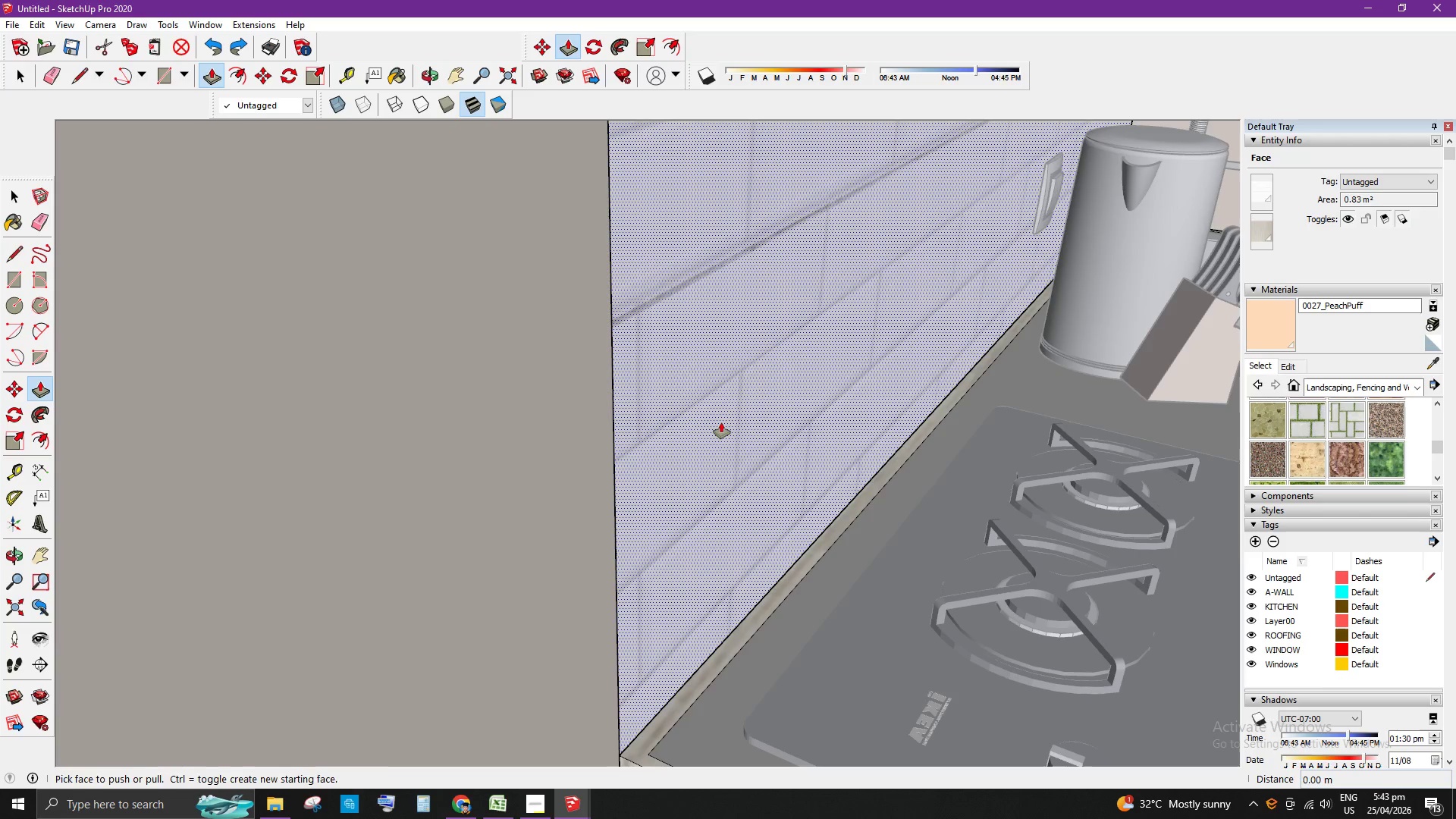 
left_click_drag(start_coordinate=[721, 422], to_coordinate=[731, 430])
 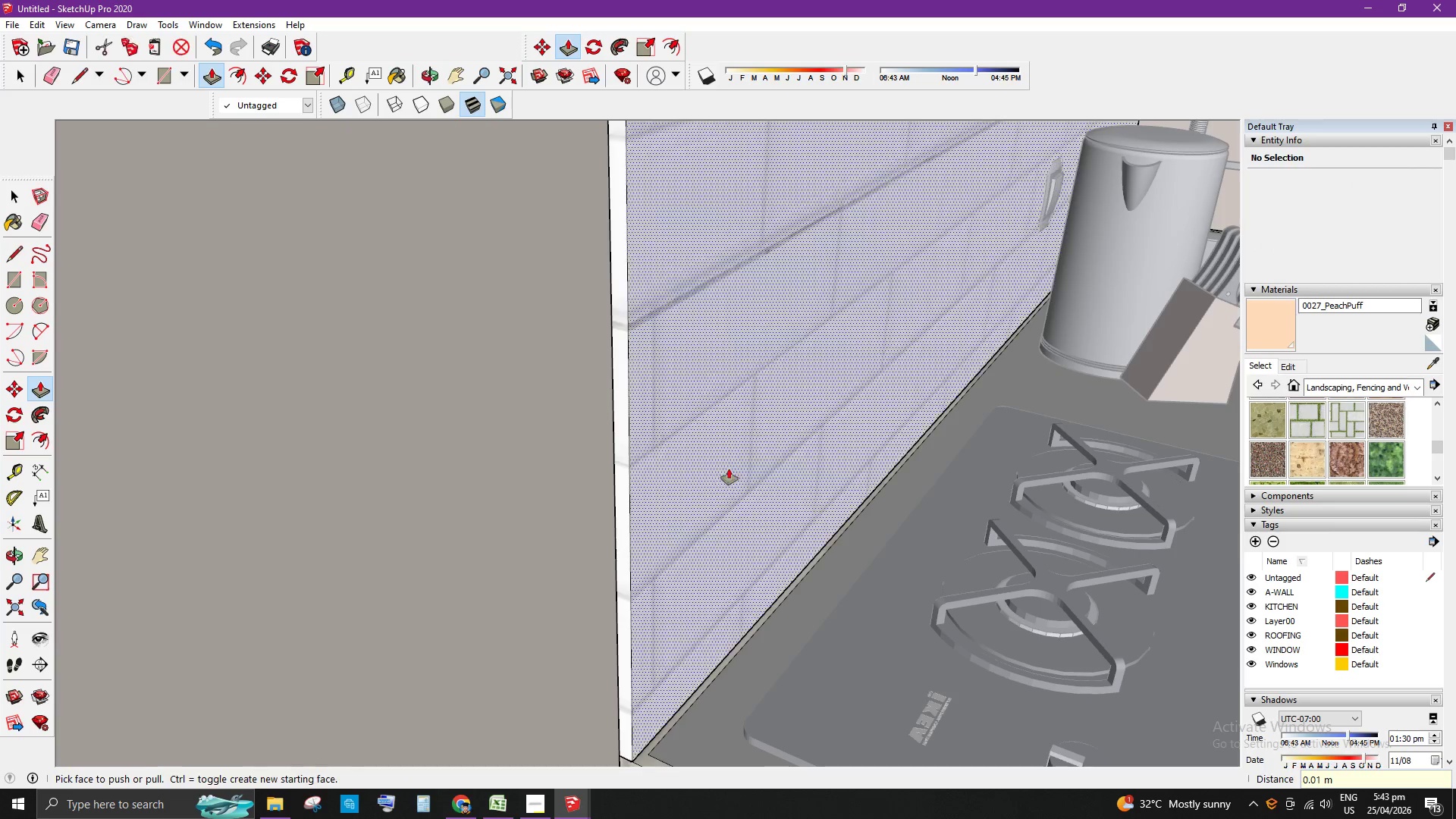 
key(NumpadDecimal)
 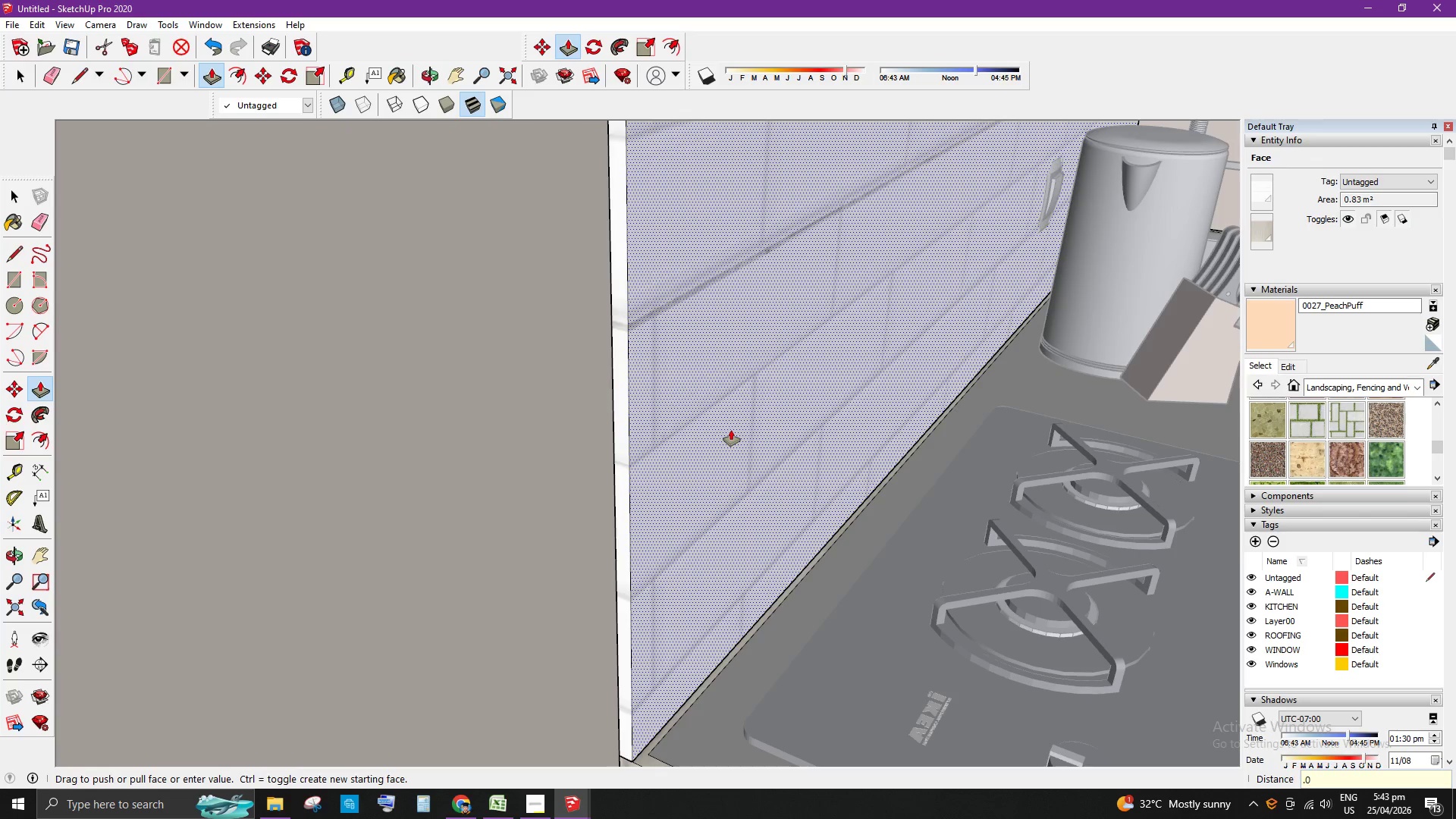 
key(Numpad0)
 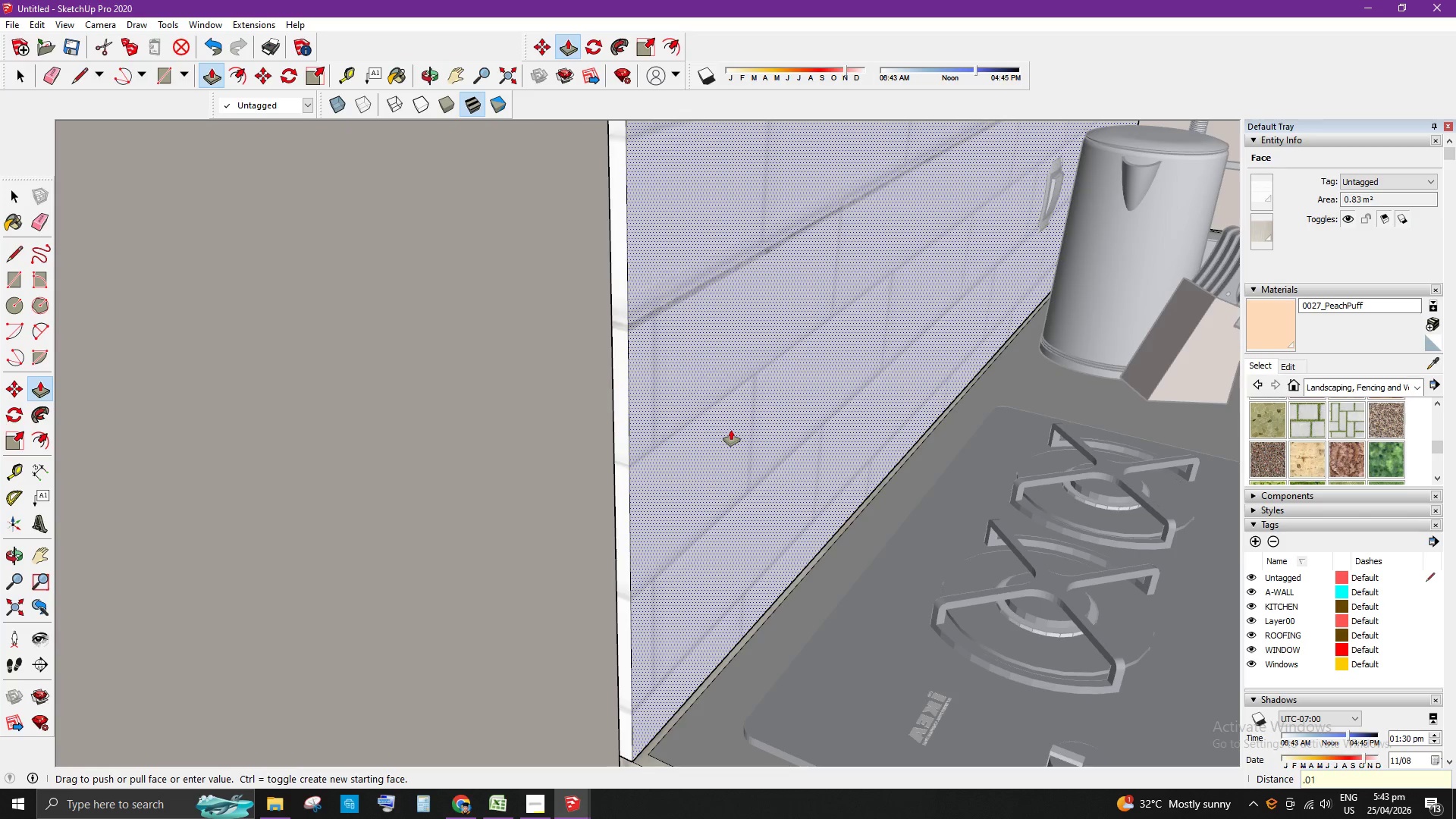 
key(Numpad1)
 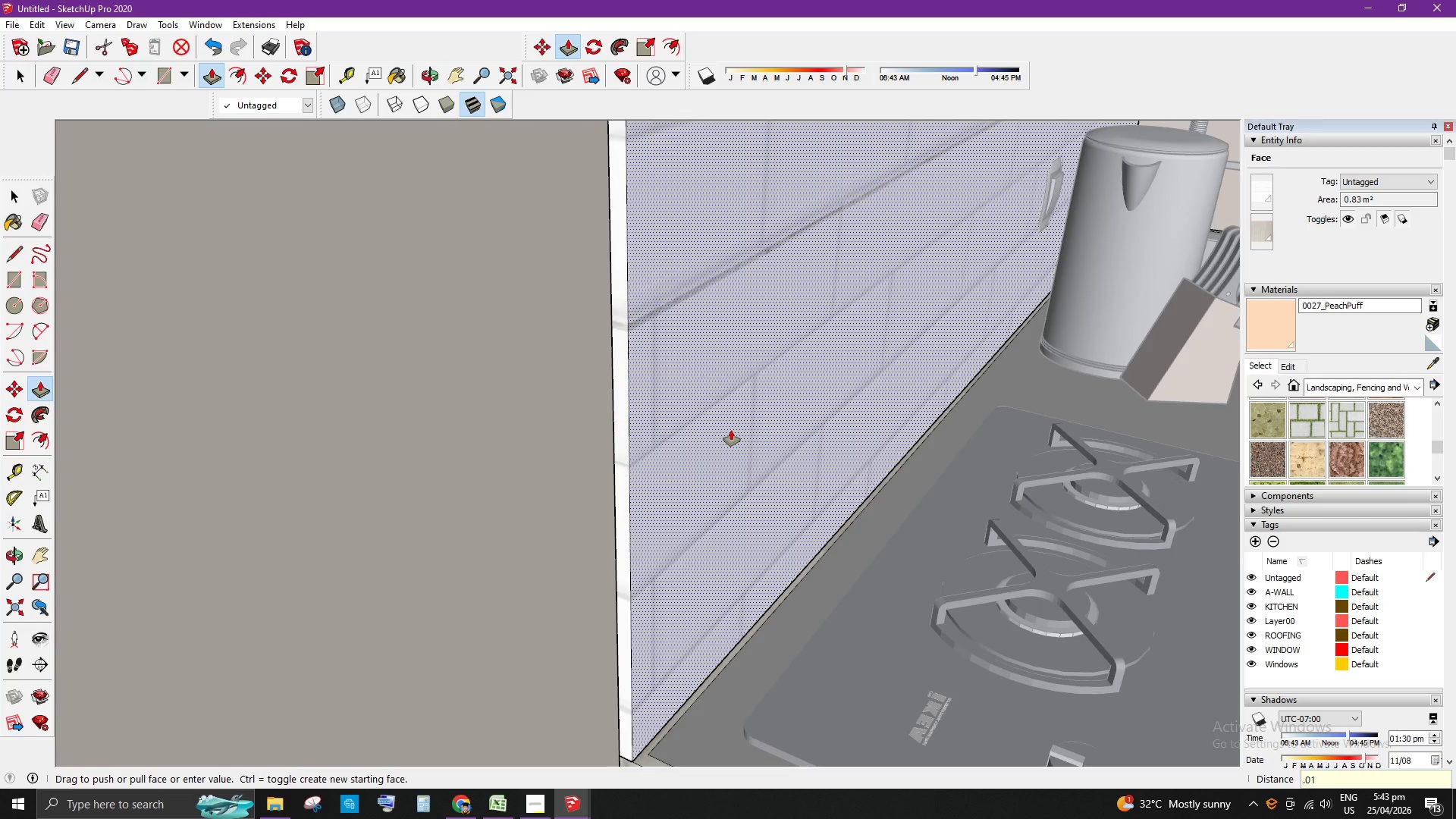 
key(Enter)
 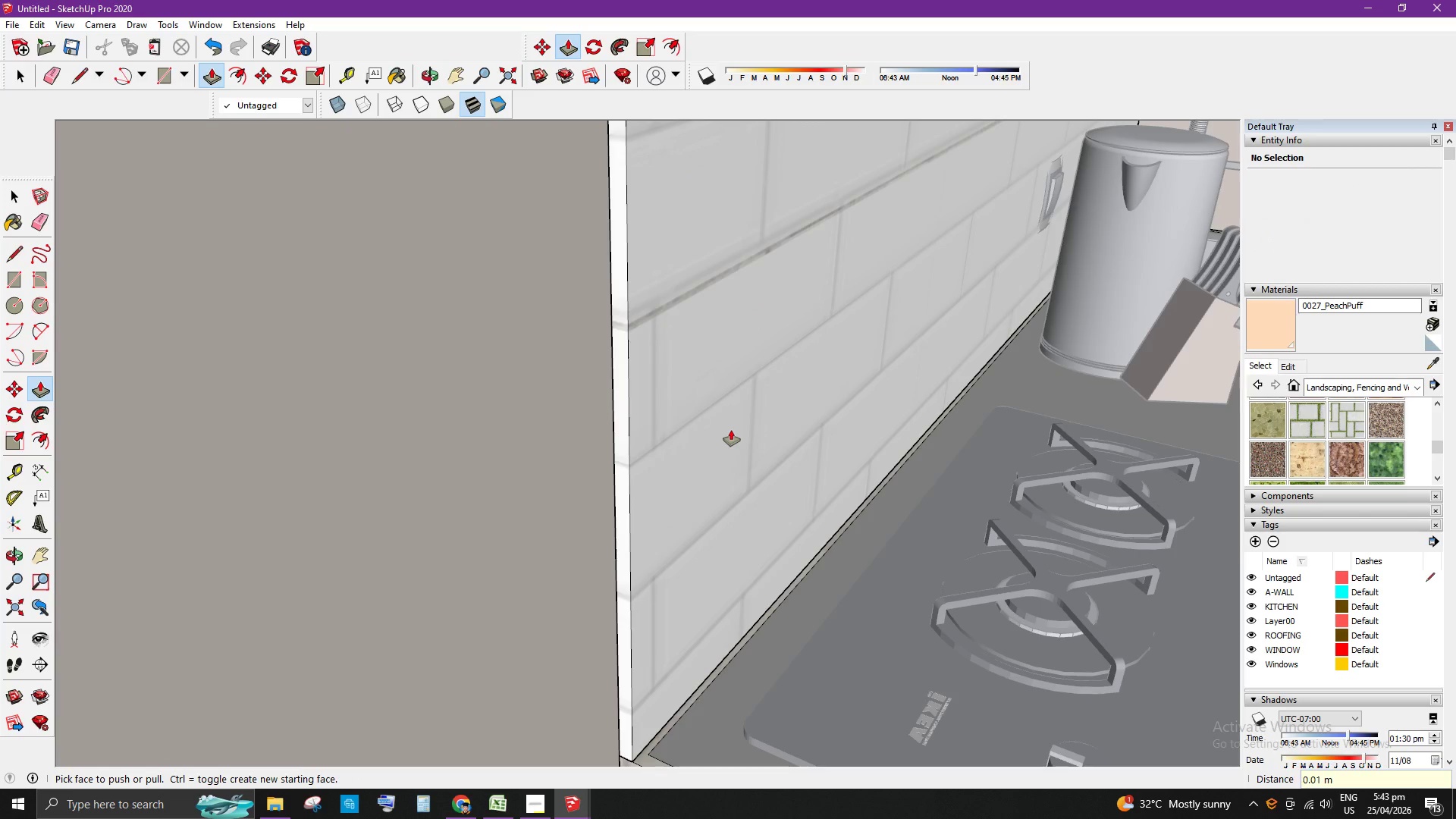 
key(Space)
 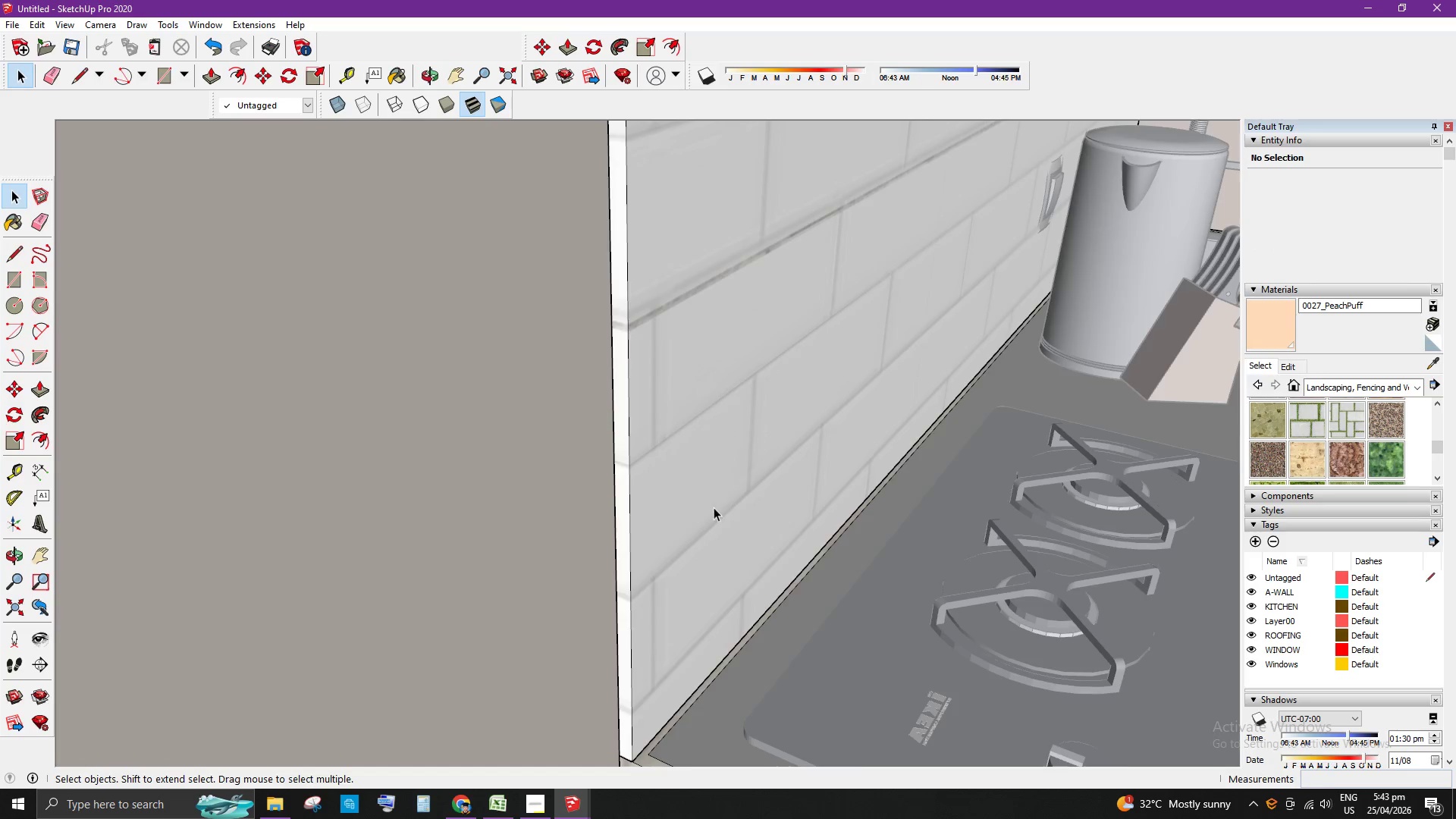 
scroll: coordinate [672, 541], scroll_direction: down, amount: 24.0
 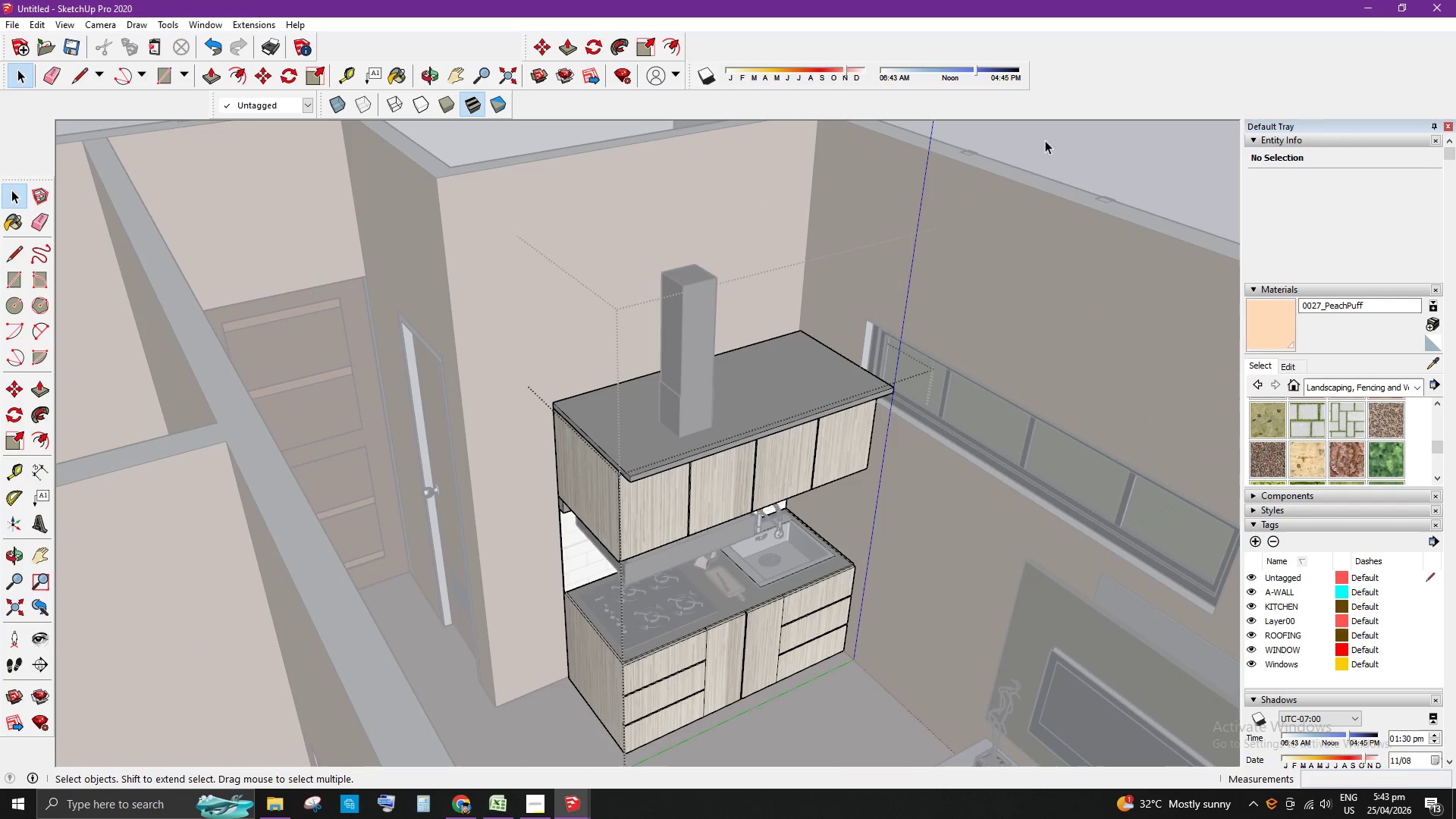 
key(Escape)
 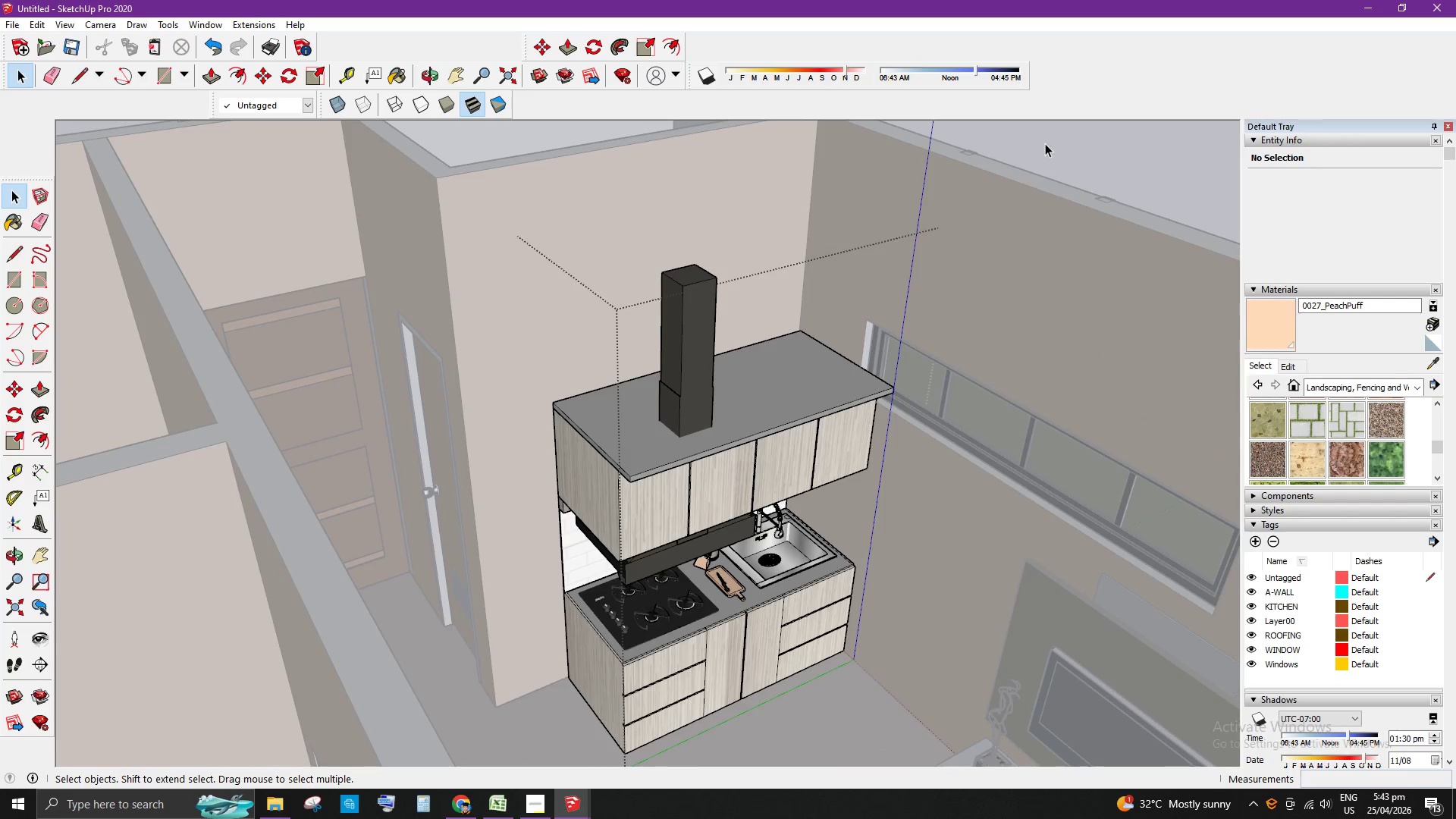 
left_click([1046, 147])
 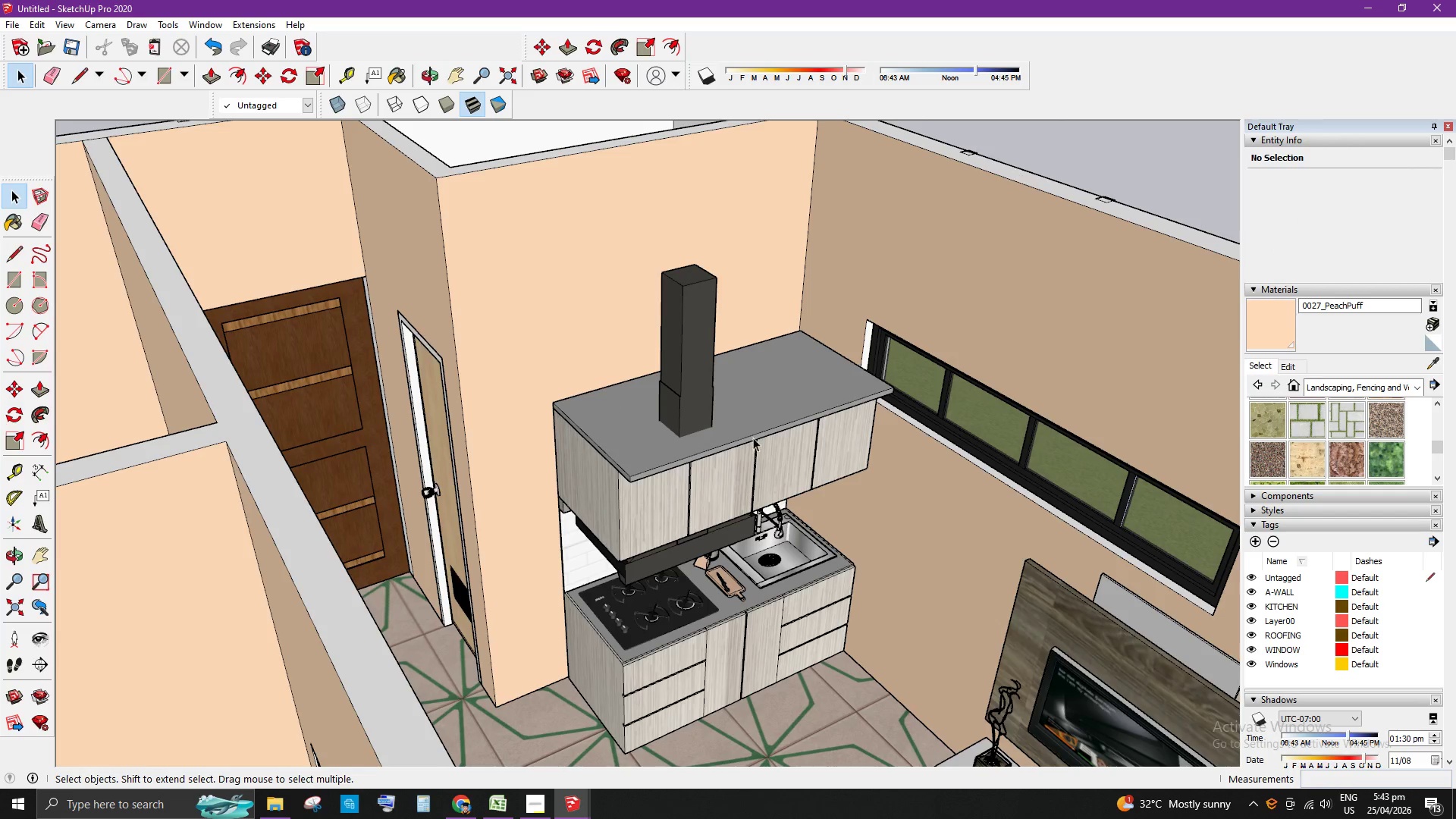 
left_click_drag(start_coordinate=[619, 632], to_coordinate=[617, 627])
 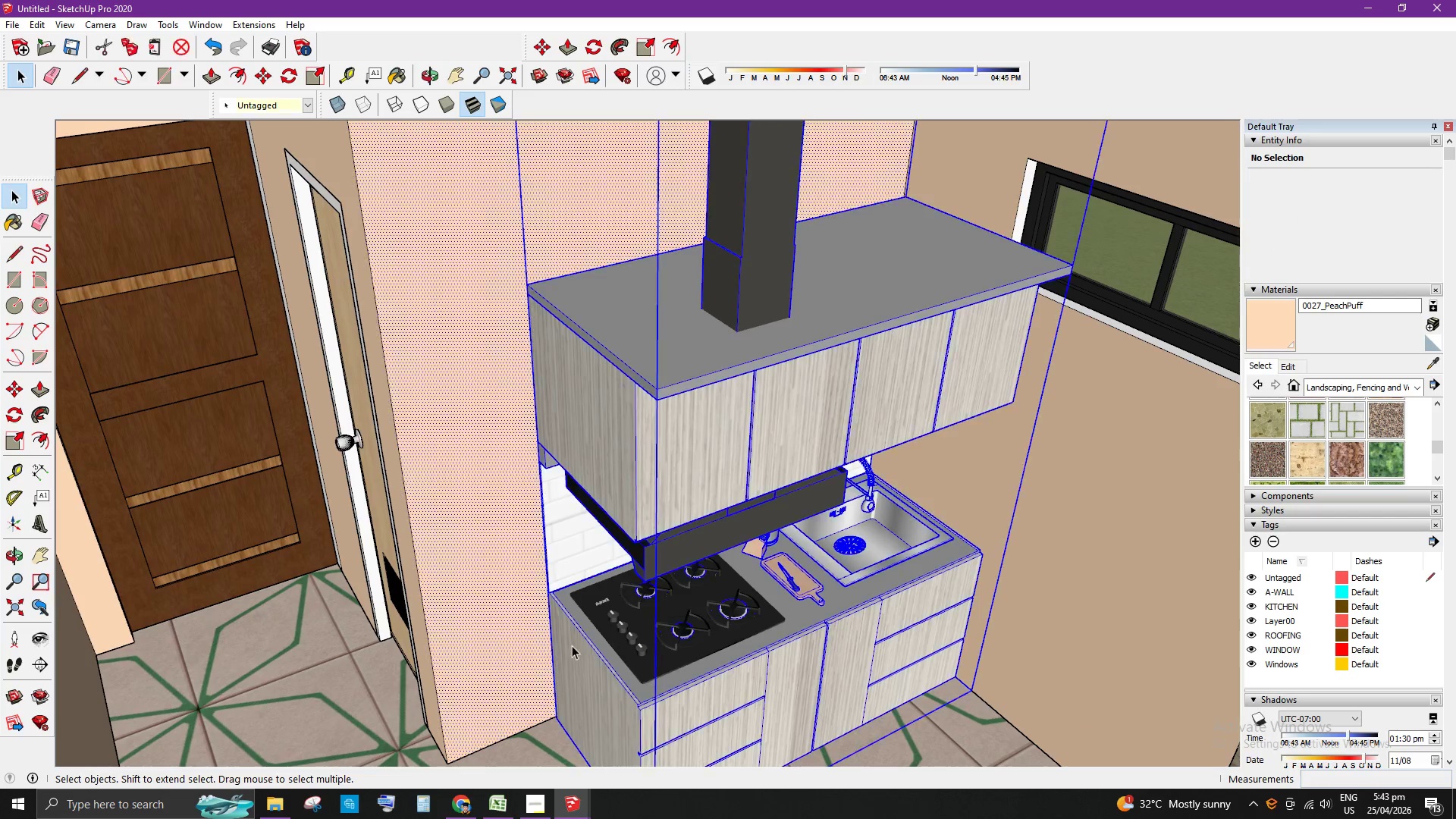 
scroll: coordinate [588, 602], scroll_direction: up, amount: 4.0
 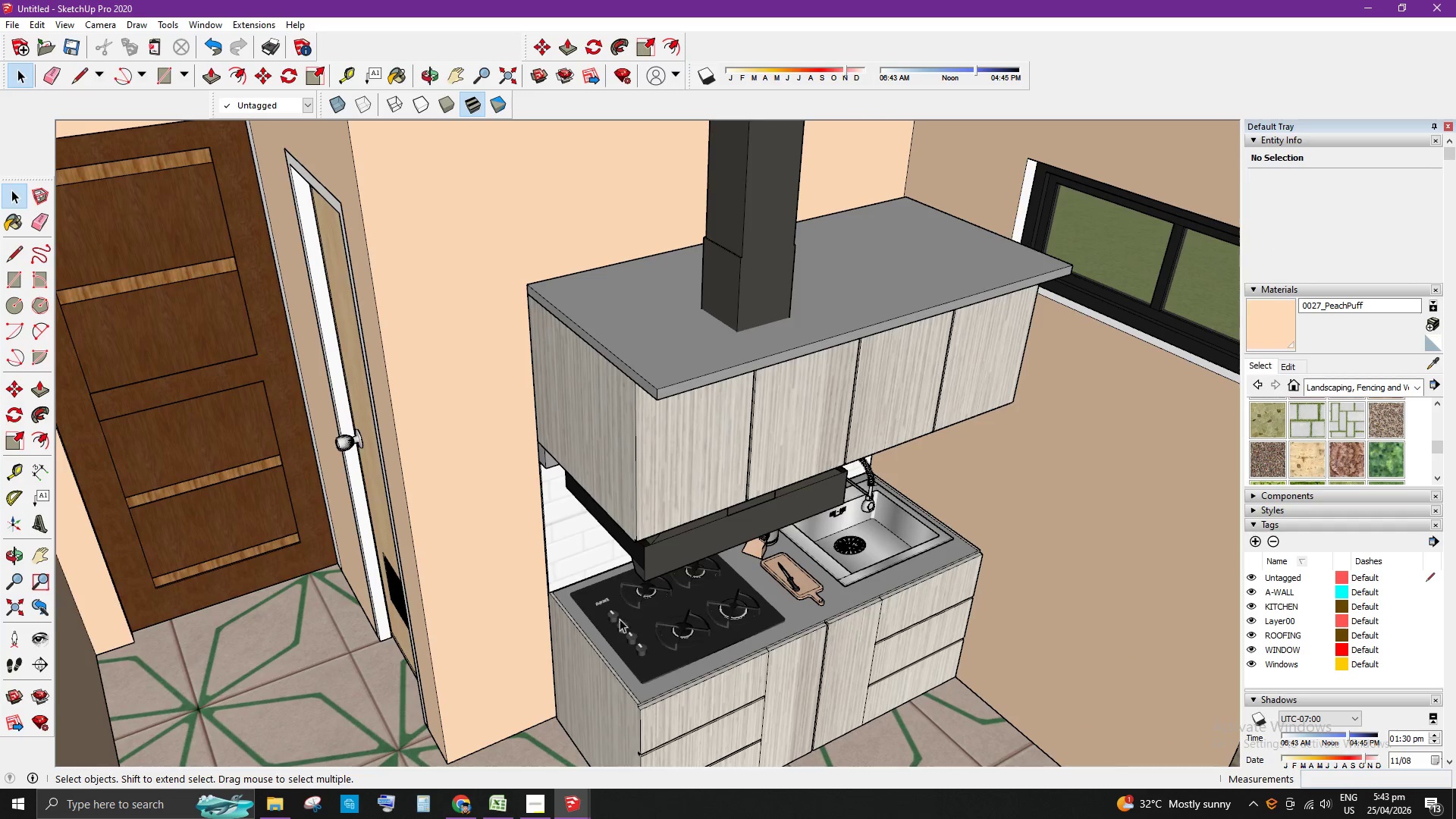 
key(Comma)
 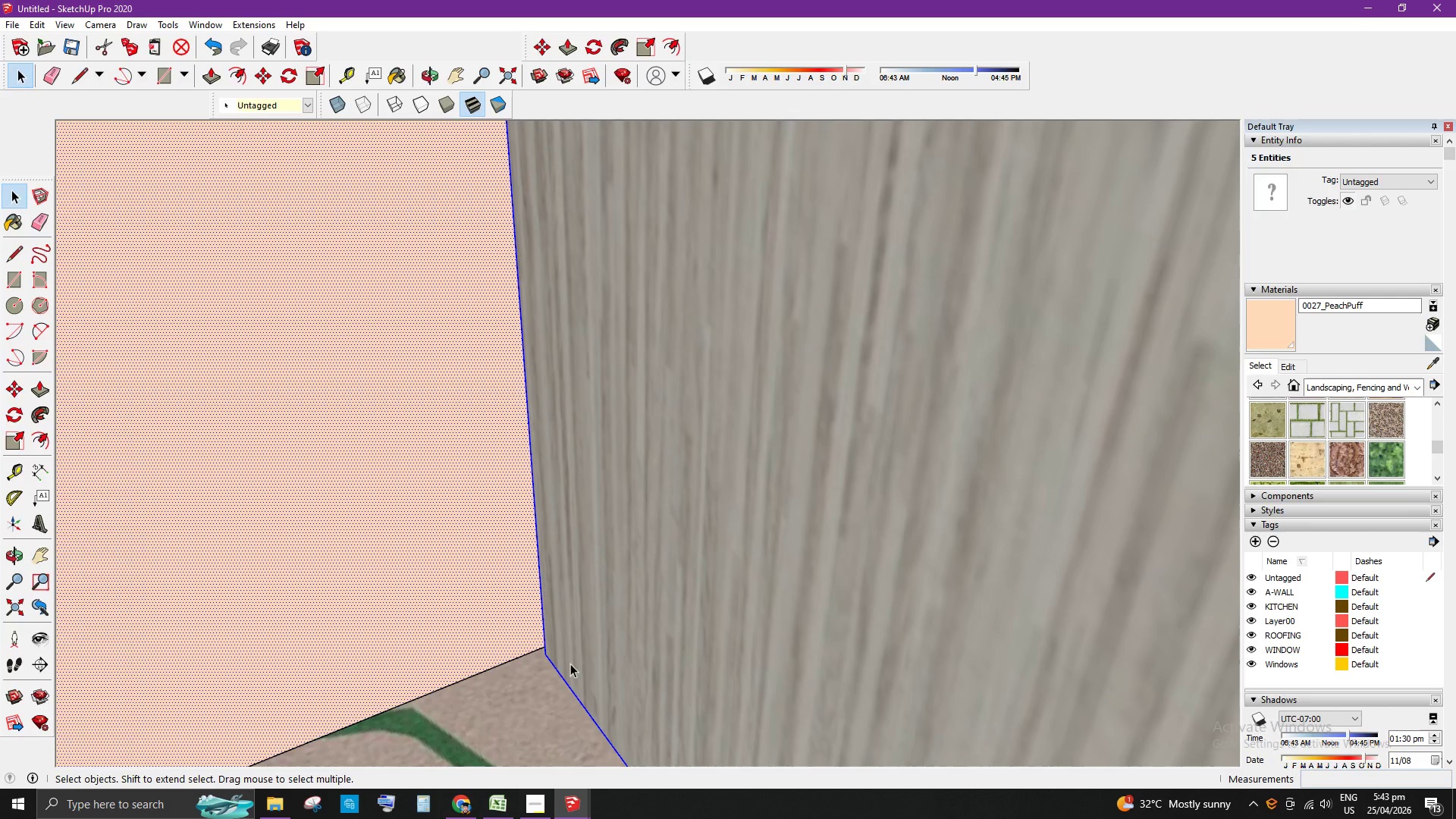 
key(M)
 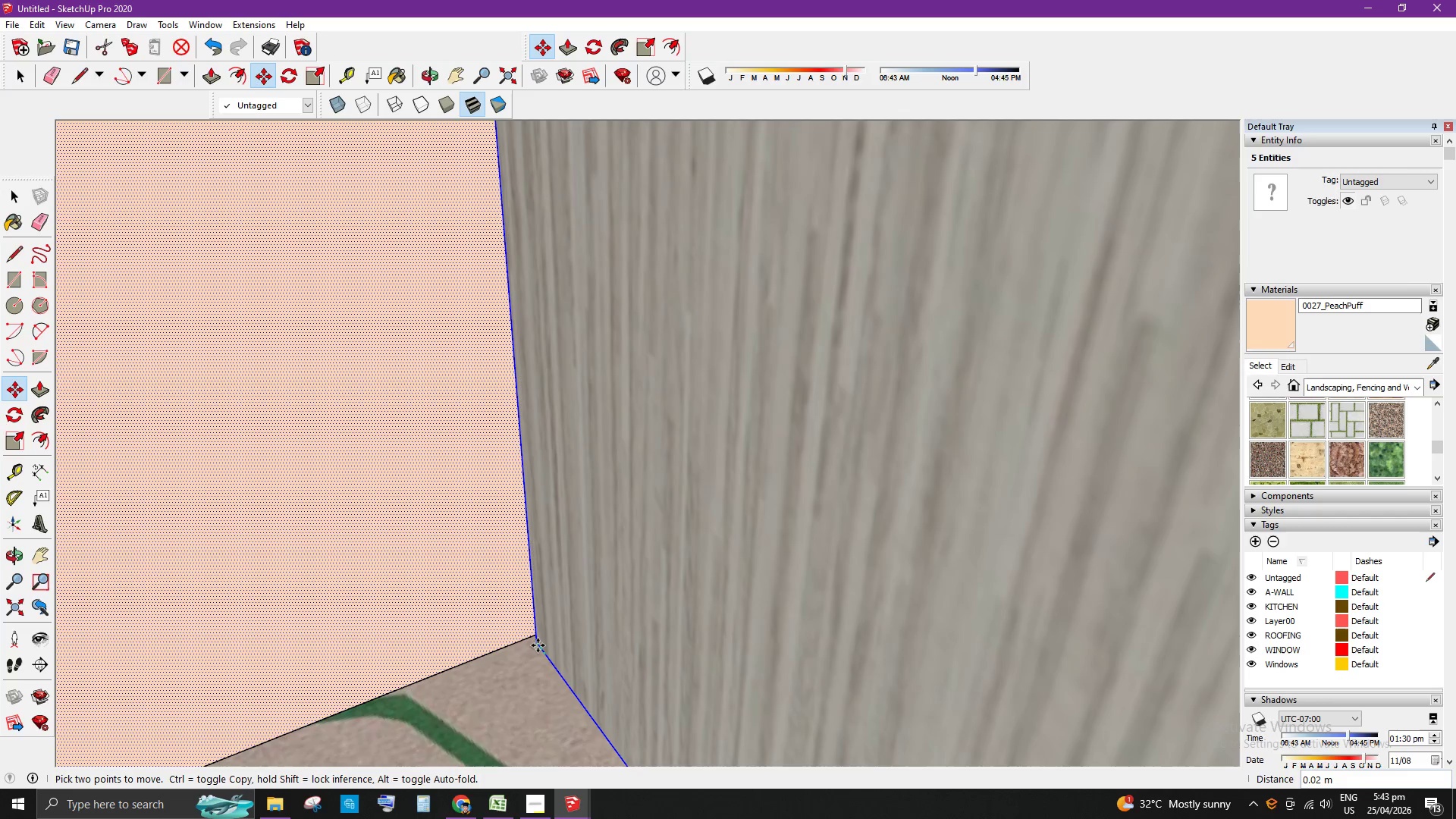 
scroll: coordinate [570, 665], scroll_direction: up, amount: 14.0
 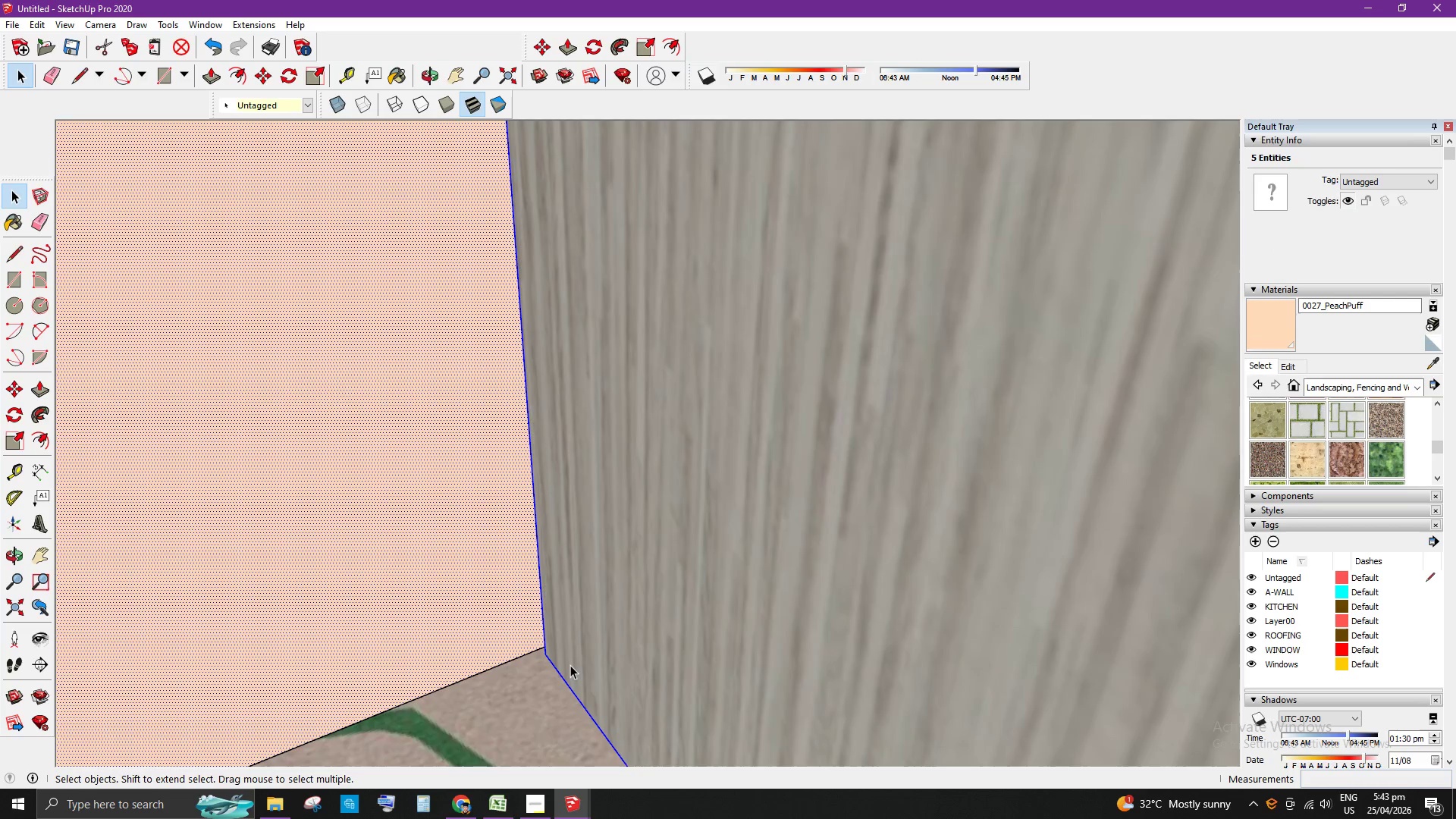 
key(Space)
 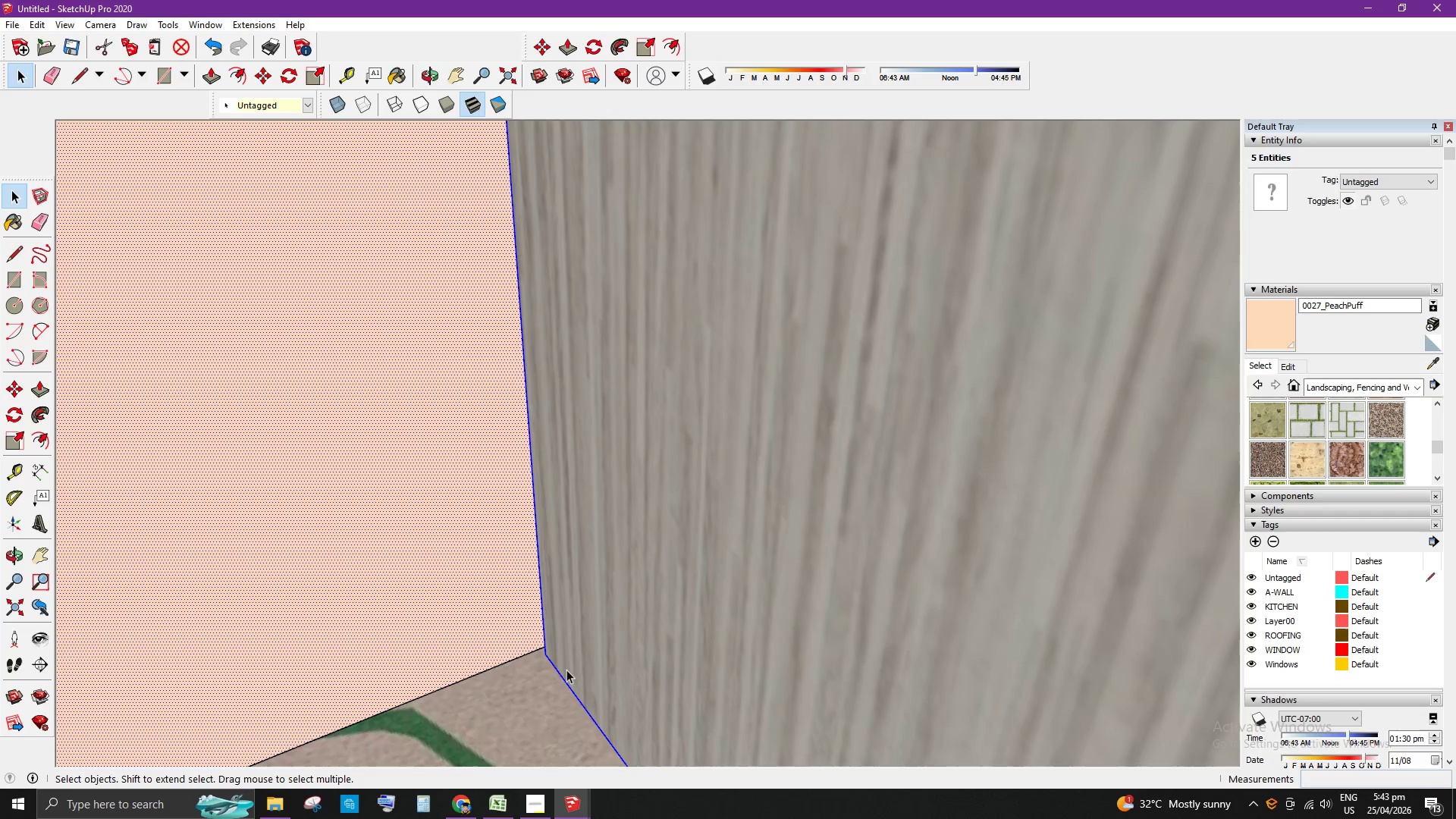 
key(Escape)
 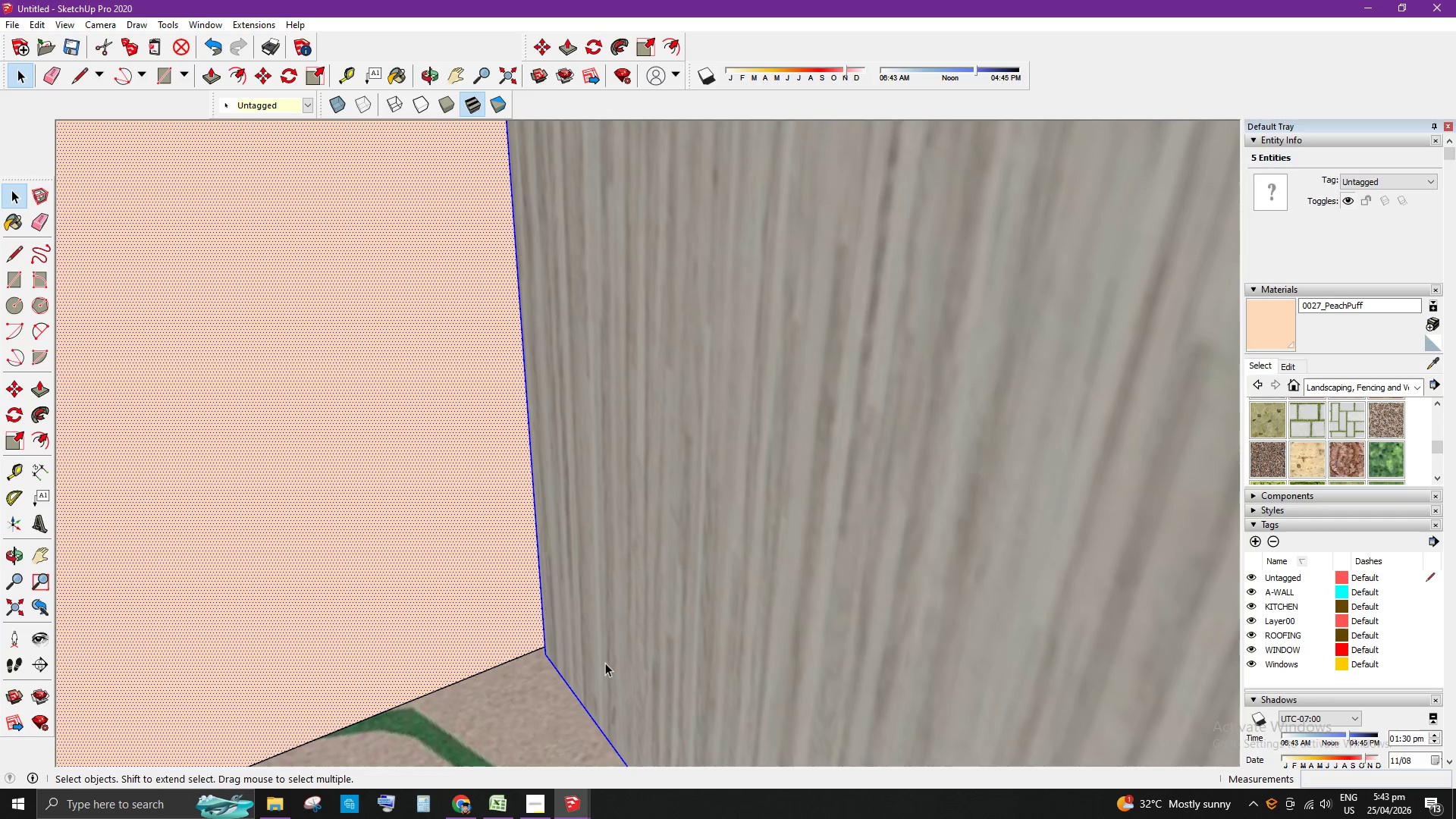 
left_click([618, 655])
 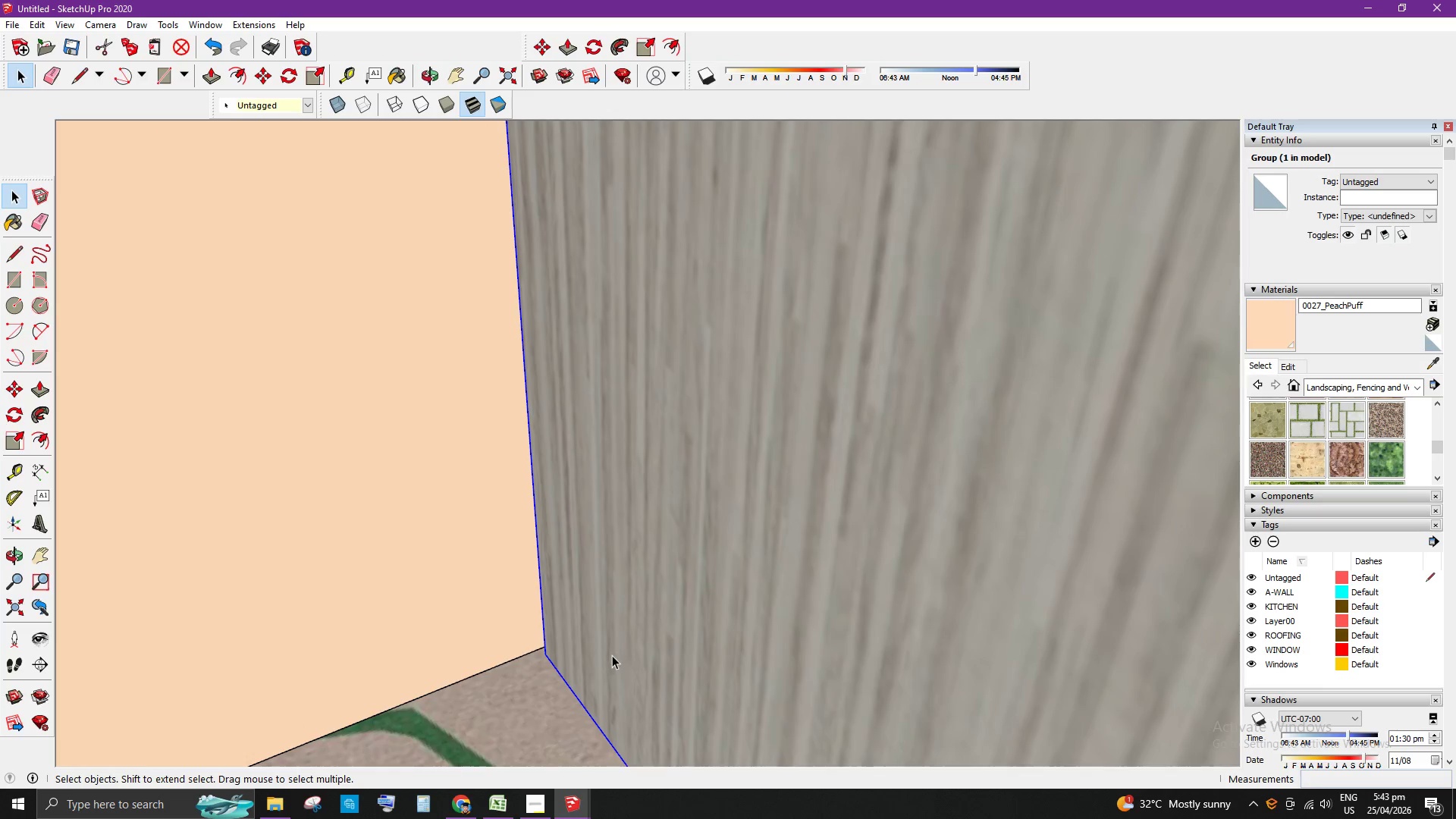 
key(M)
 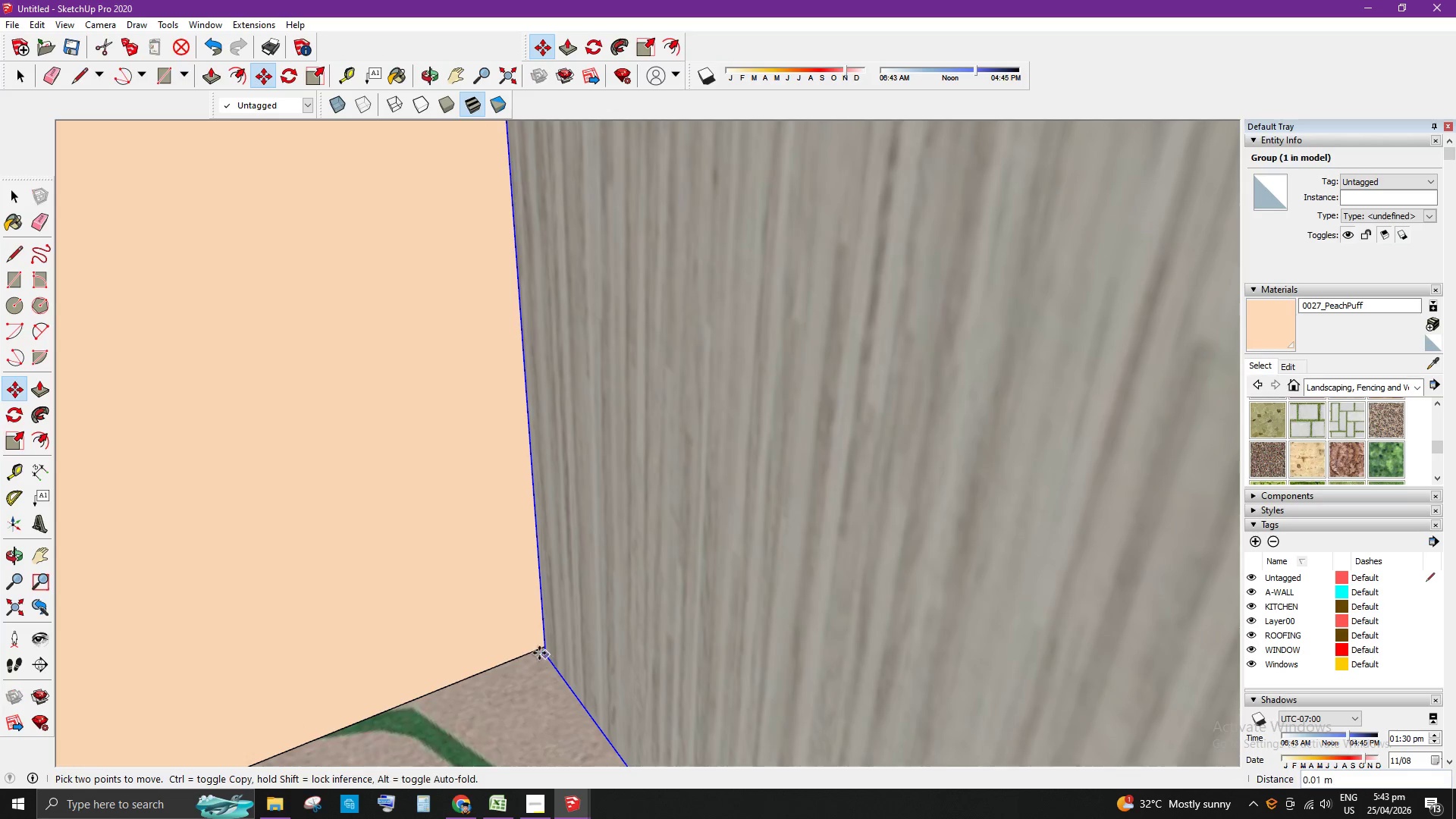 
double_click([533, 647])
 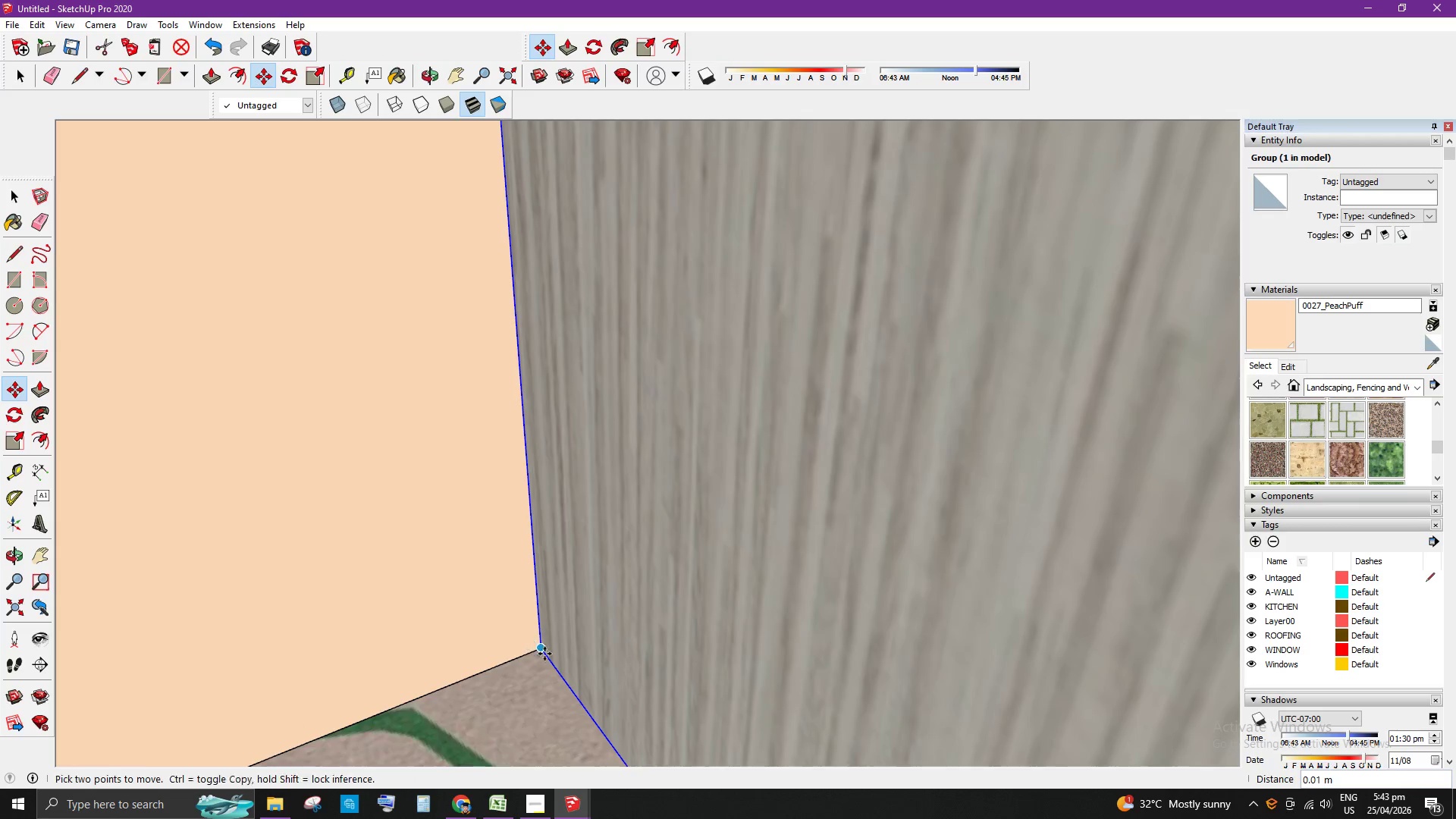 
hold_key(key=Space, duration=0.31)
 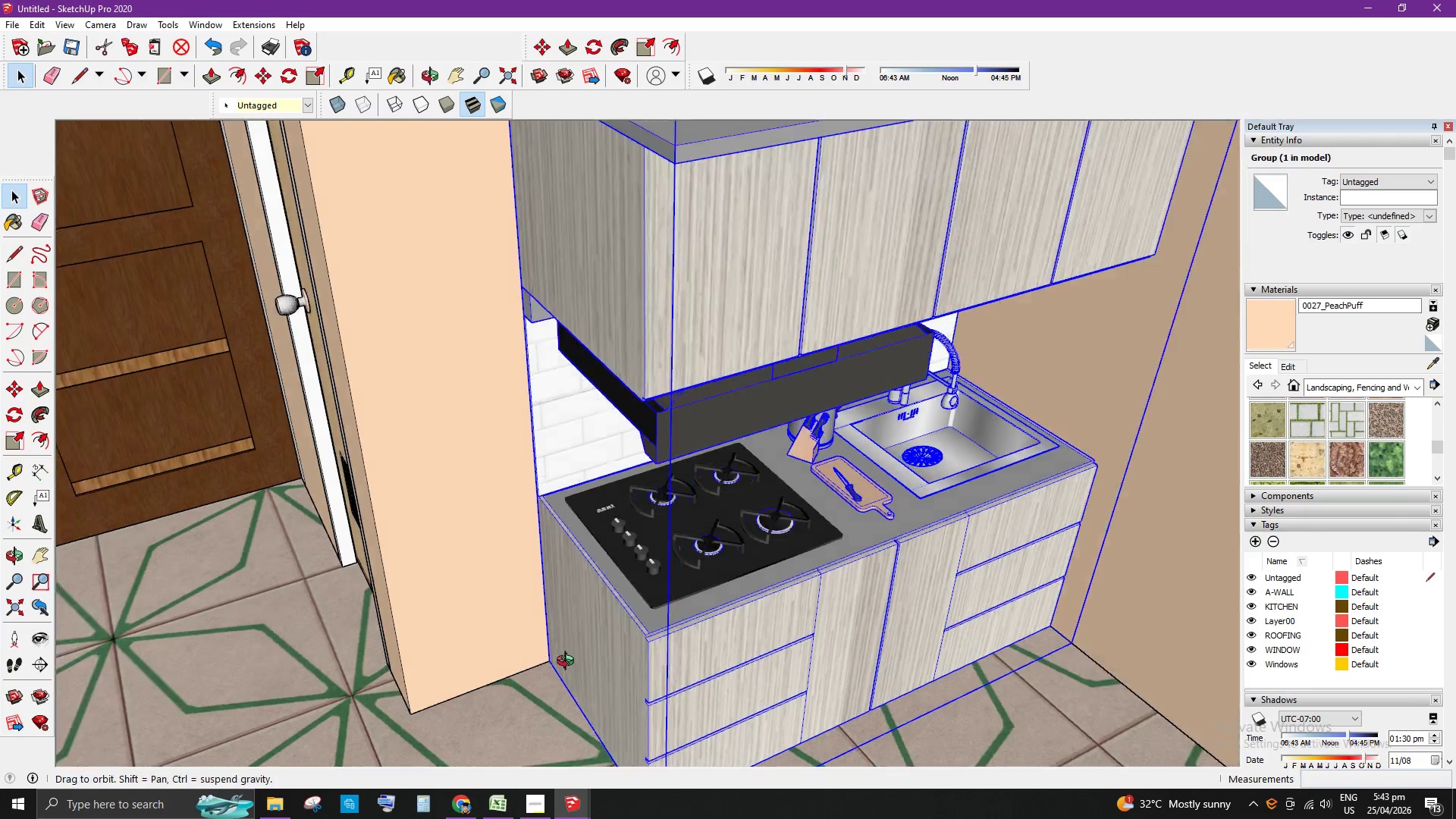 
left_click([1003, 223])
 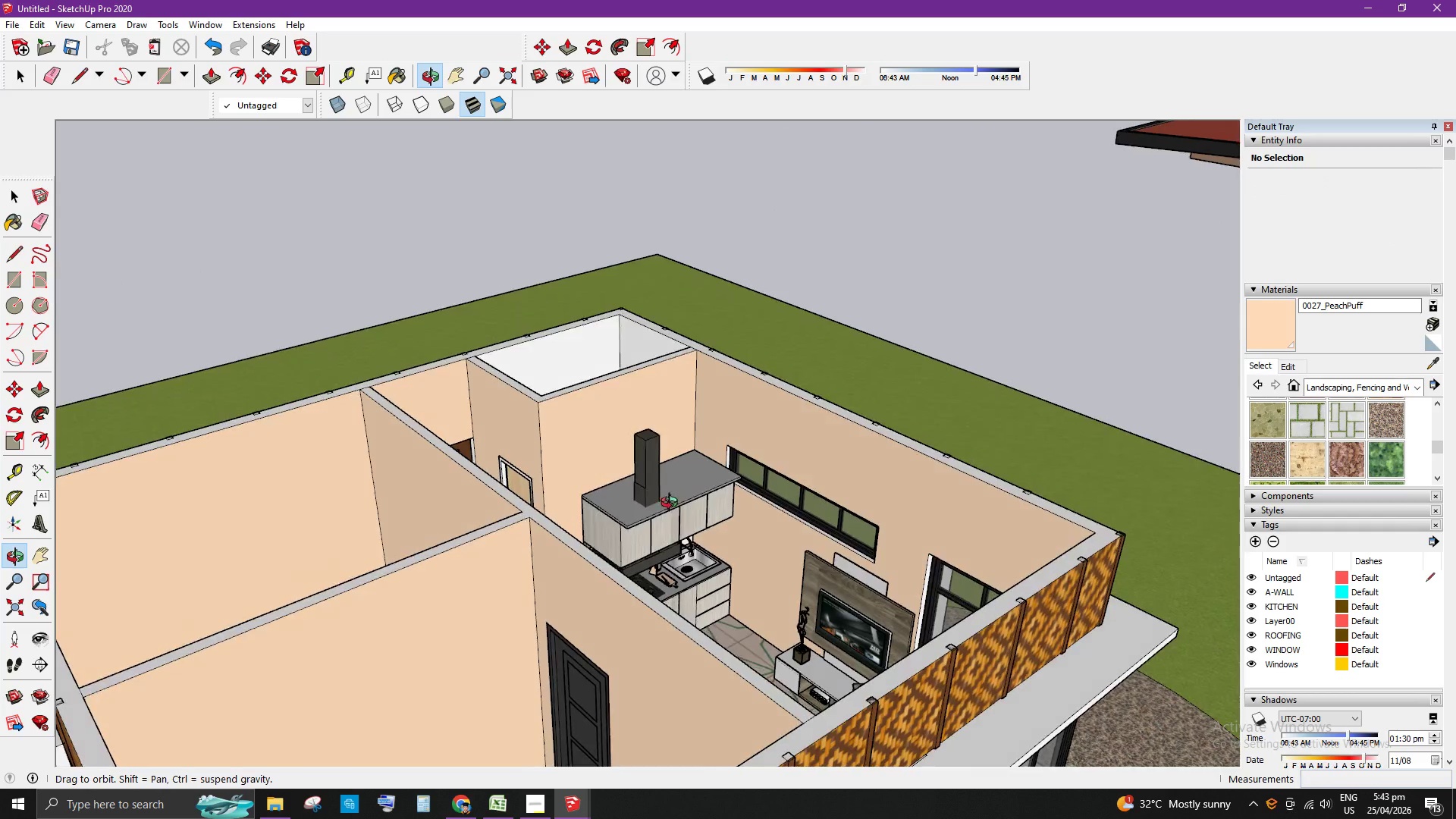 
scroll: coordinate [649, 513], scroll_direction: down, amount: 31.0
 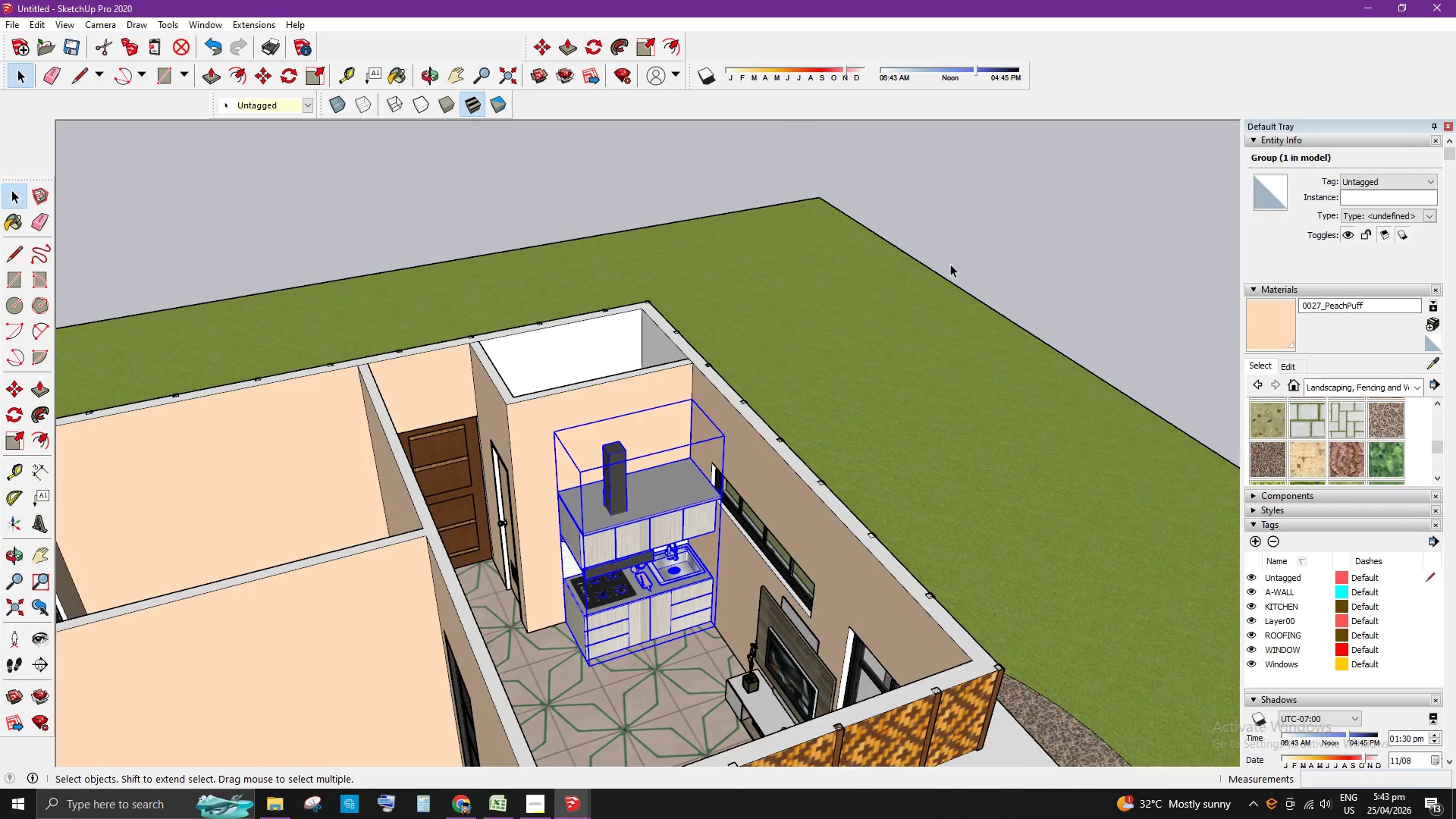 
scroll: coordinate [616, 586], scroll_direction: up, amount: 4.0
 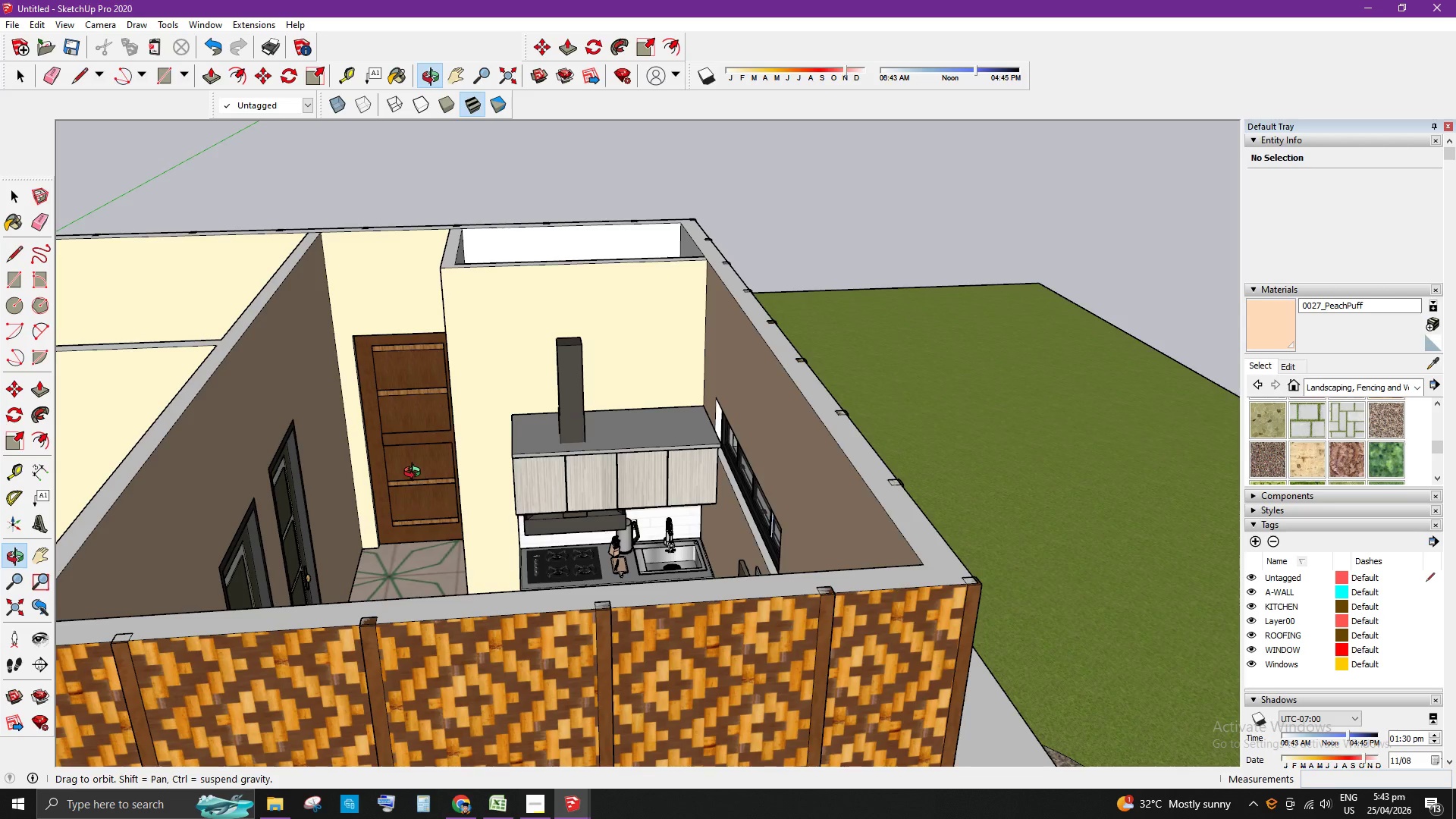 
scroll: coordinate [581, 472], scroll_direction: down, amount: 4.0
 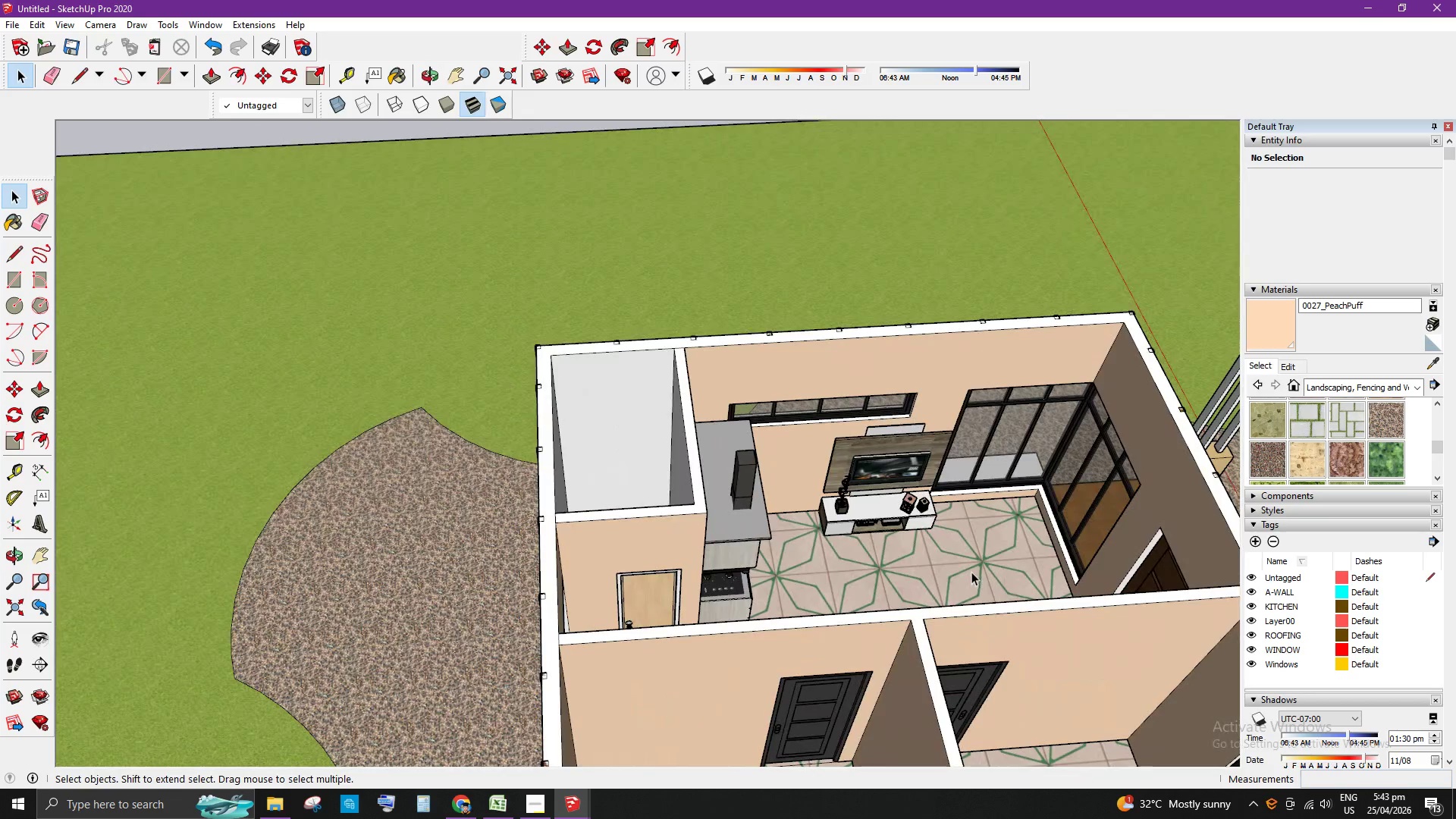 
scroll: coordinate [1059, 598], scroll_direction: up, amount: 9.0
 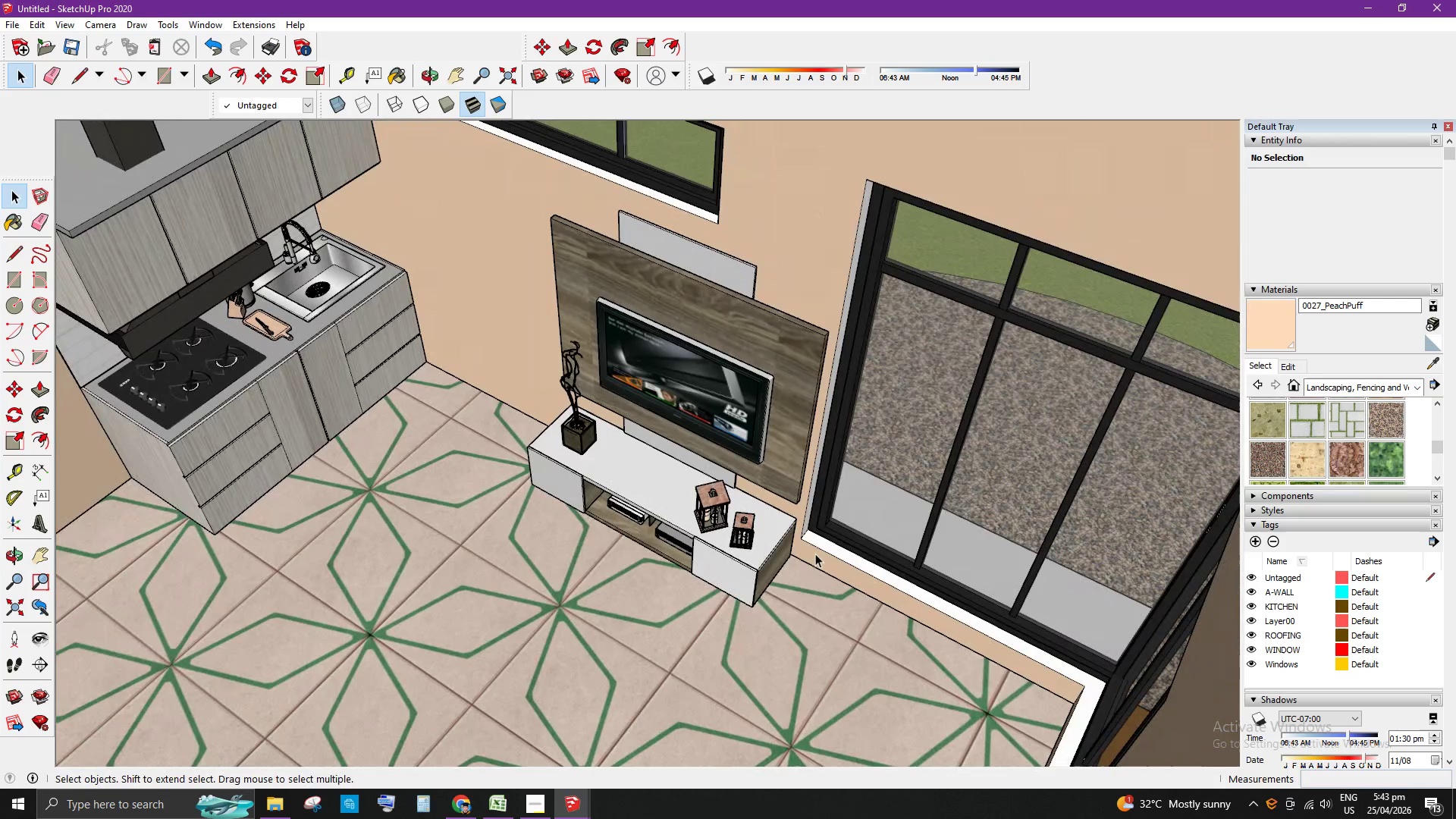 
left_click([774, 551])
 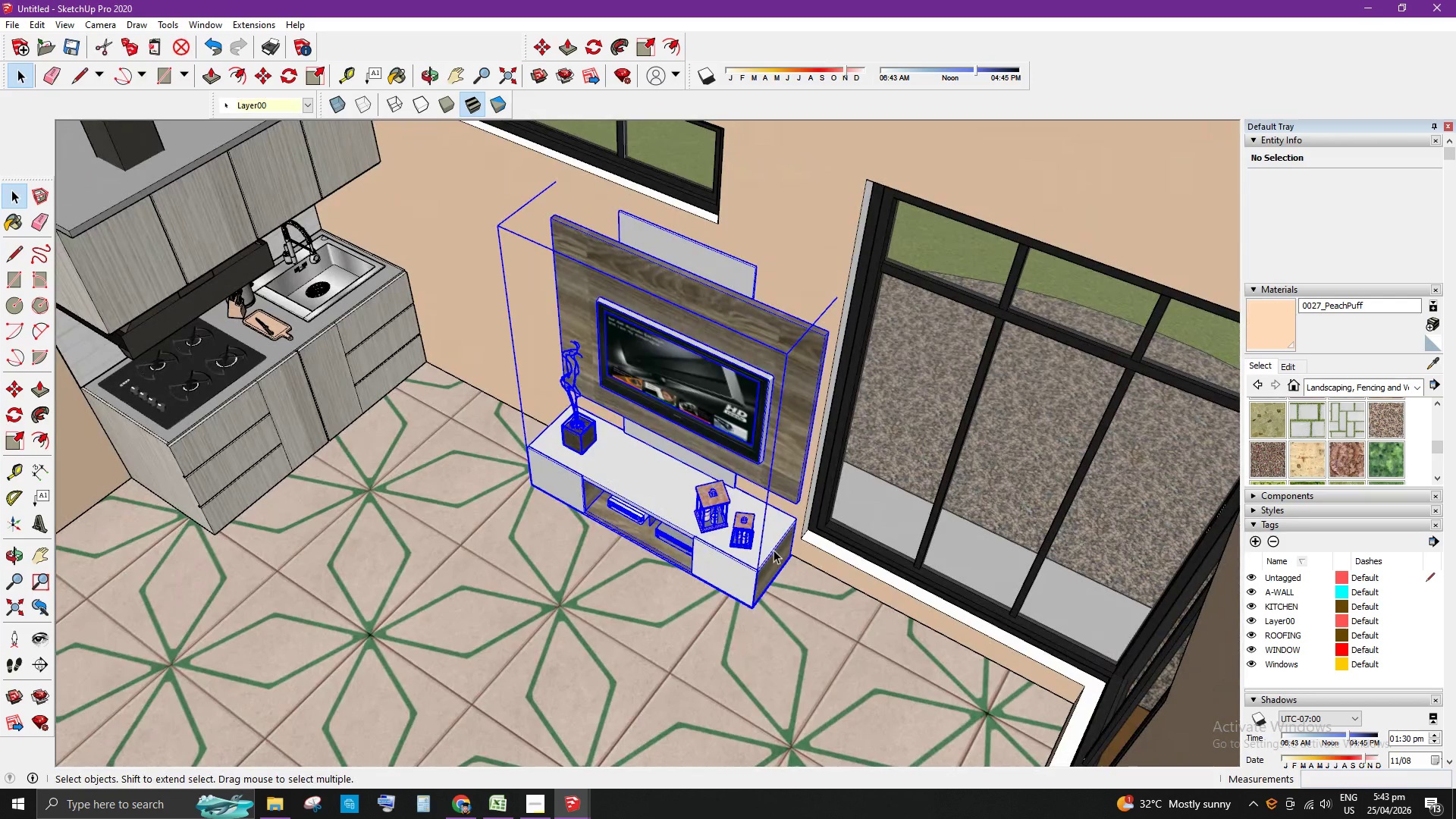 
scroll: coordinate [815, 566], scroll_direction: up, amount: 4.0
 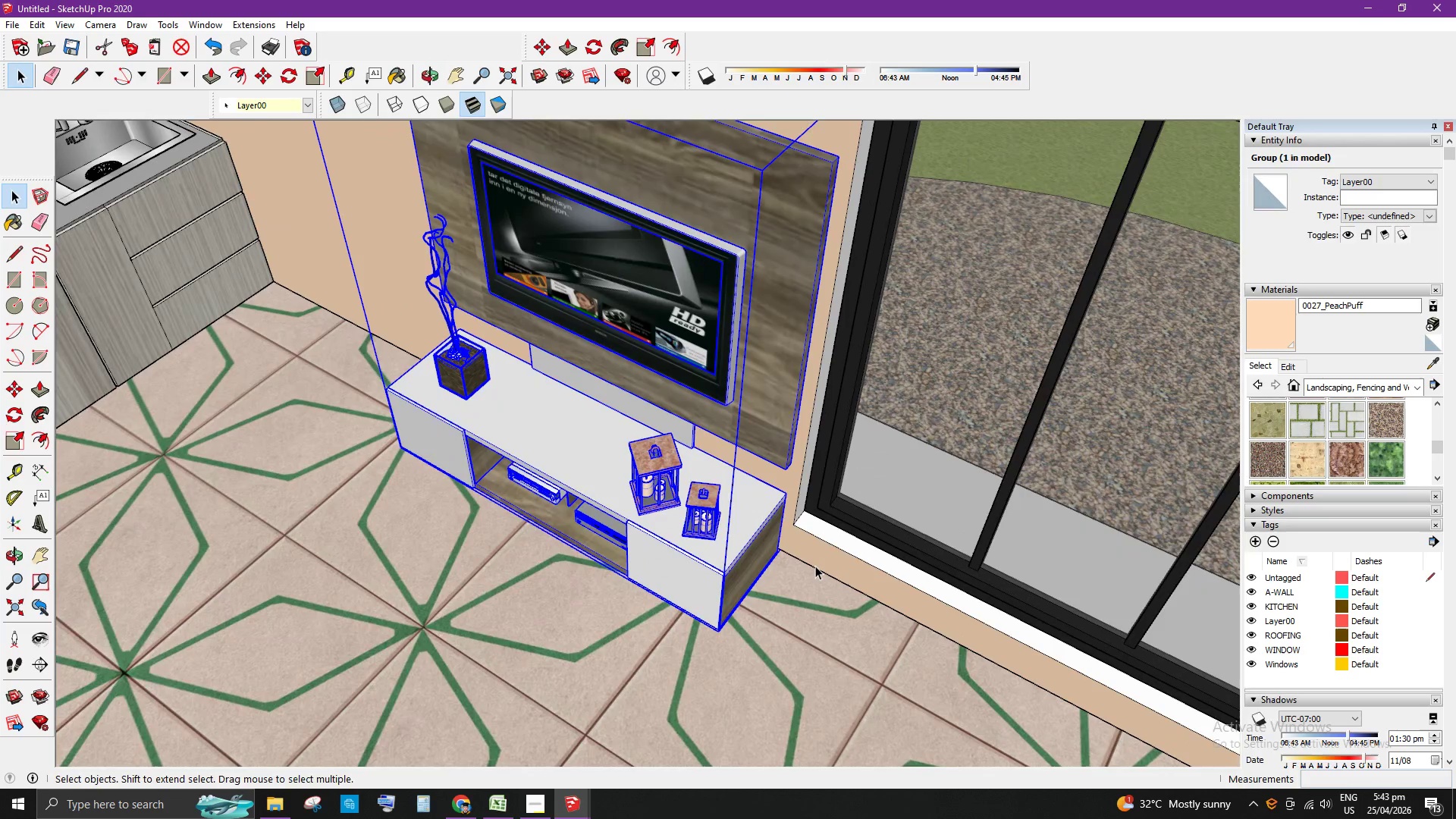 
key(L)
 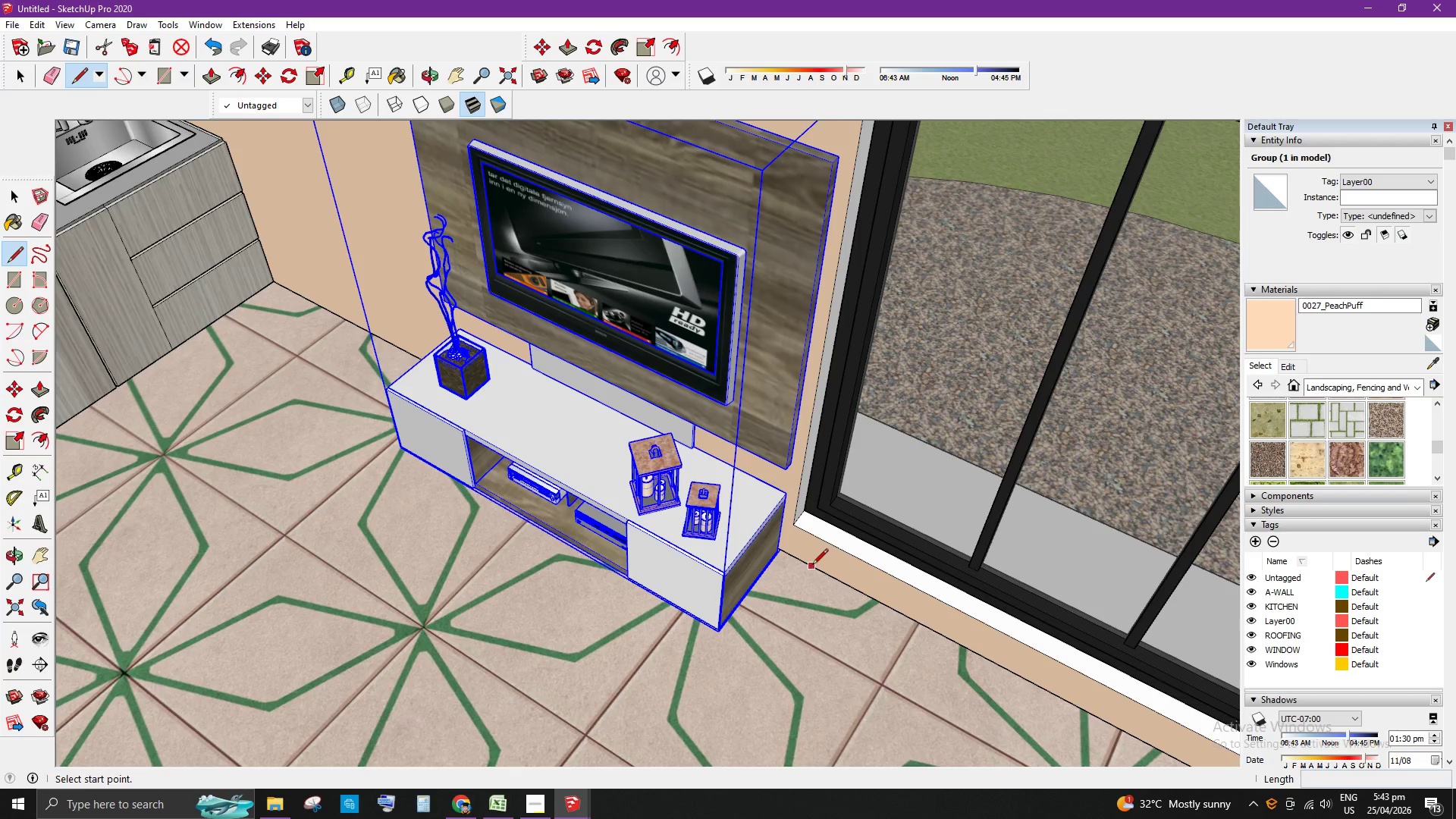 
scroll: coordinate [812, 566], scroll_direction: up, amount: 1.0
 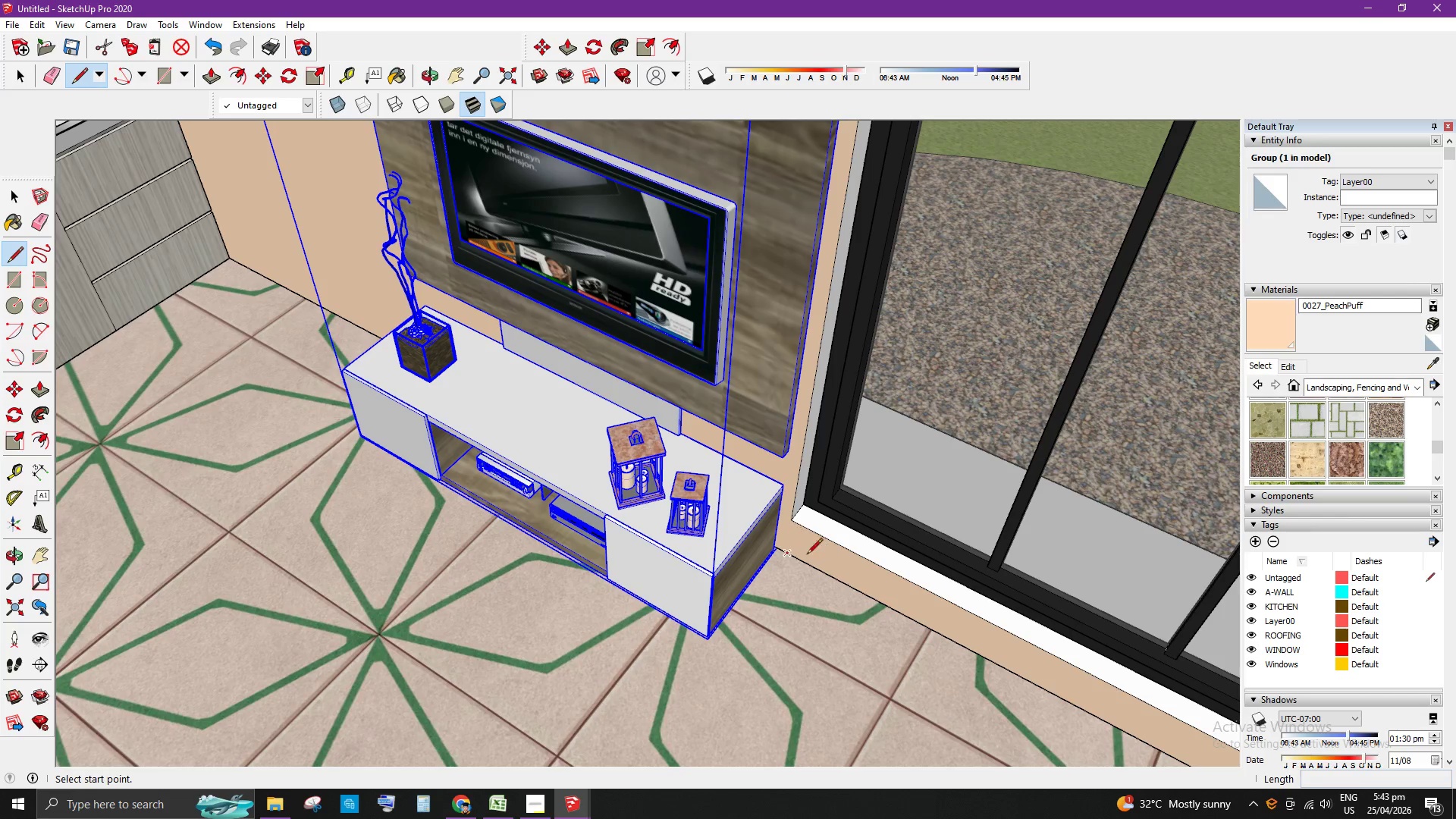 
key(Space)
 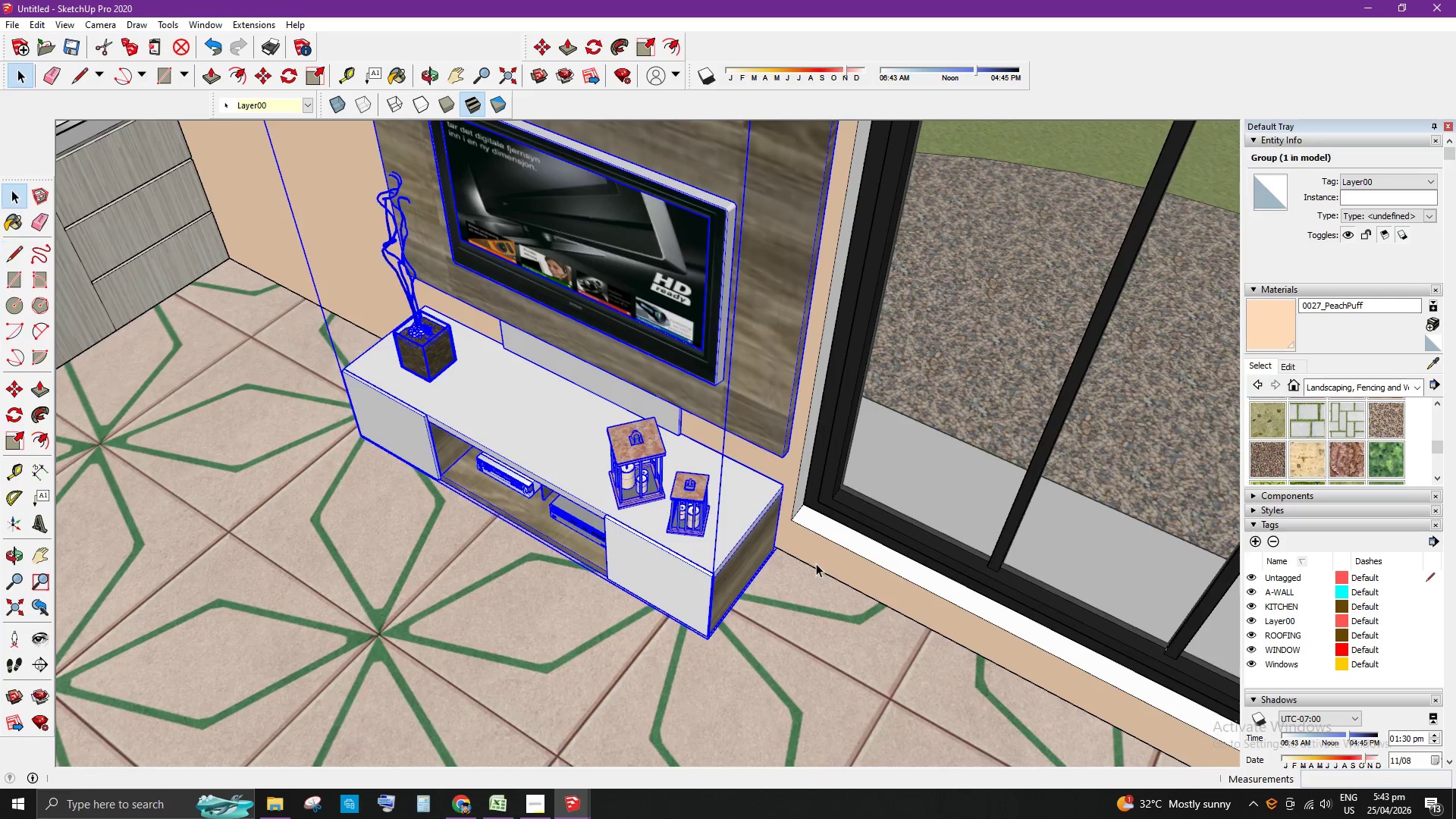 
scroll: coordinate [812, 576], scroll_direction: down, amount: 4.0
 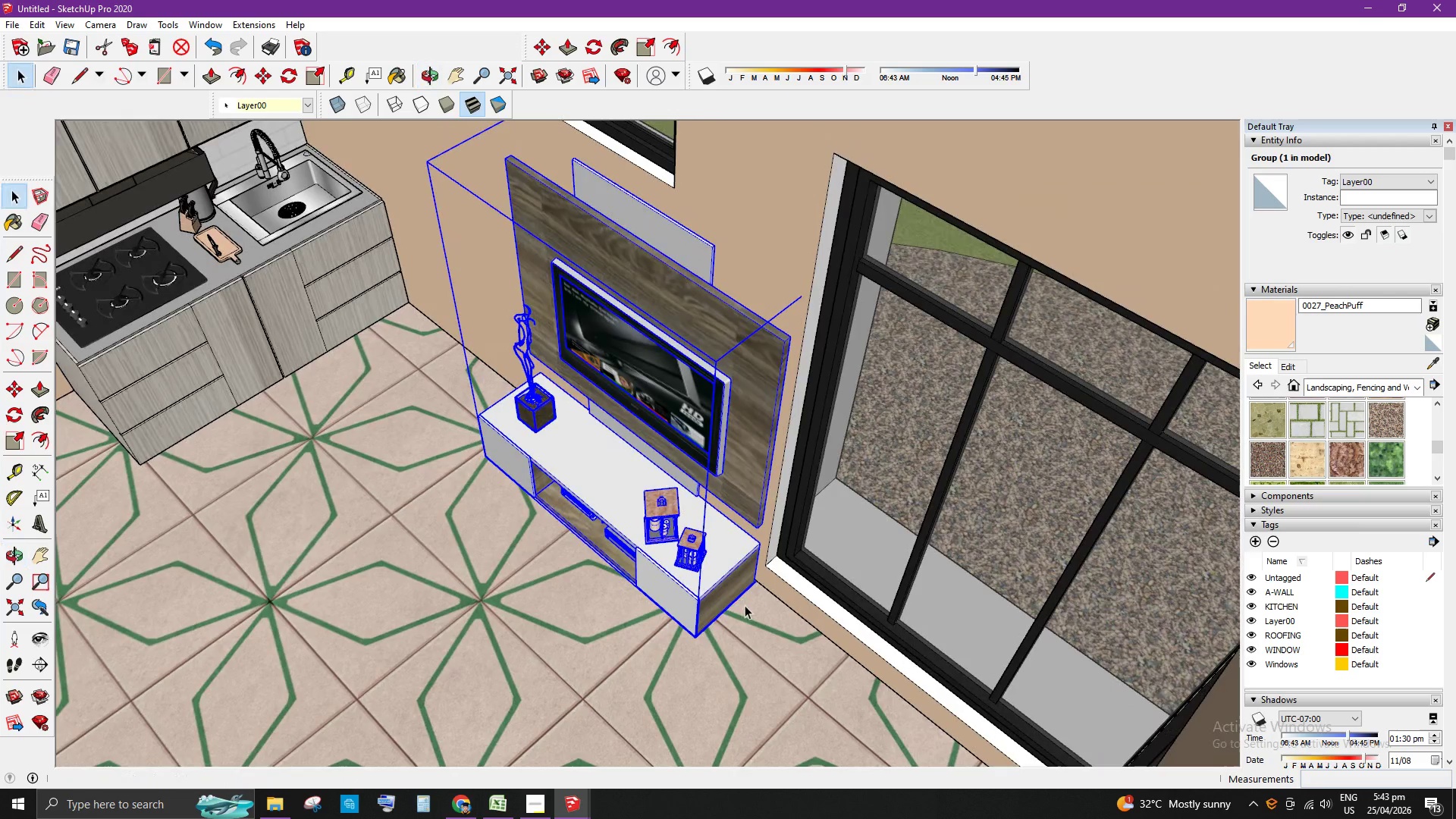 
scroll: coordinate [733, 441], scroll_direction: up, amount: 3.0
 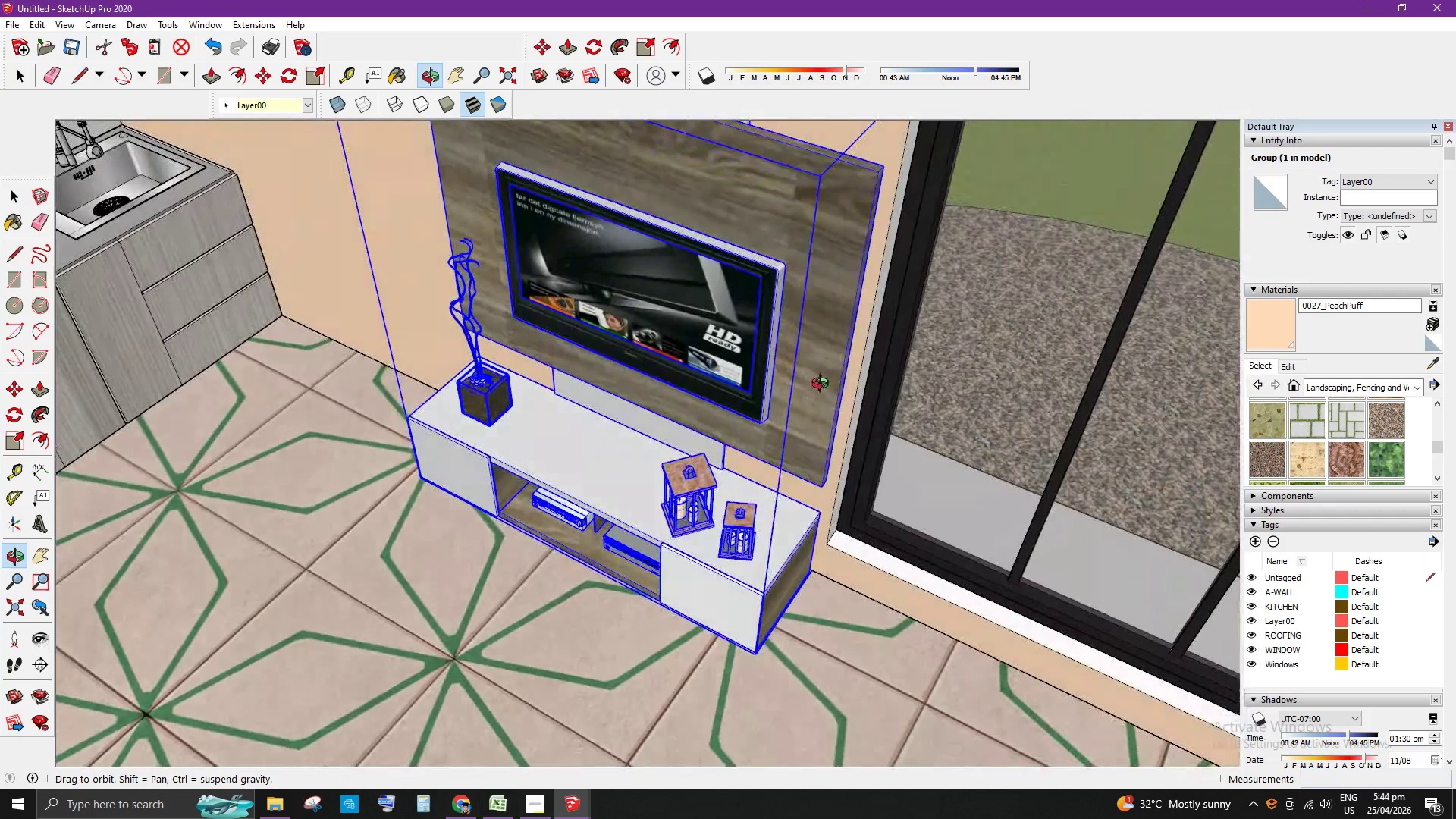 
double_click([836, 307])
 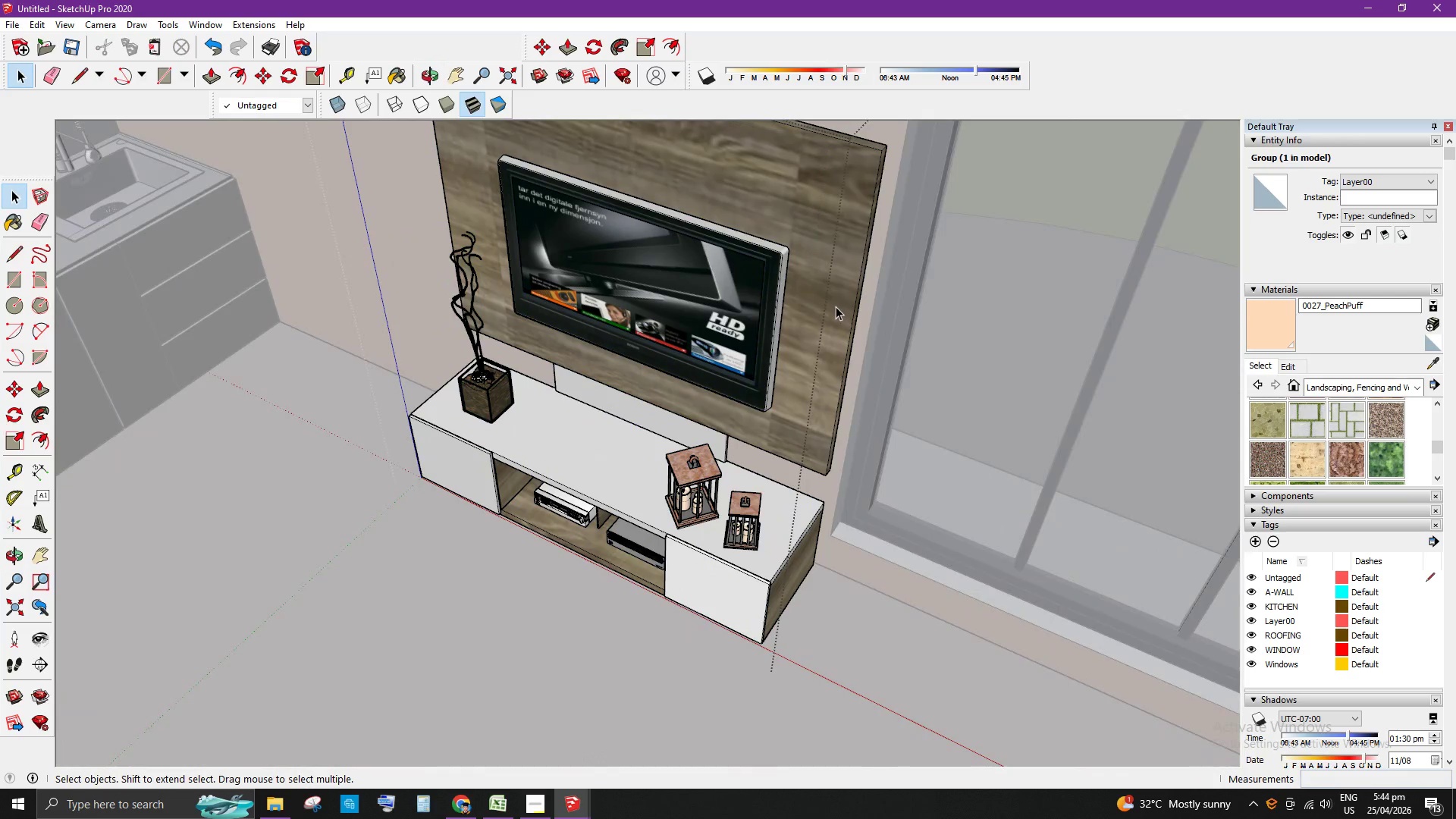 
triple_click([833, 300])
 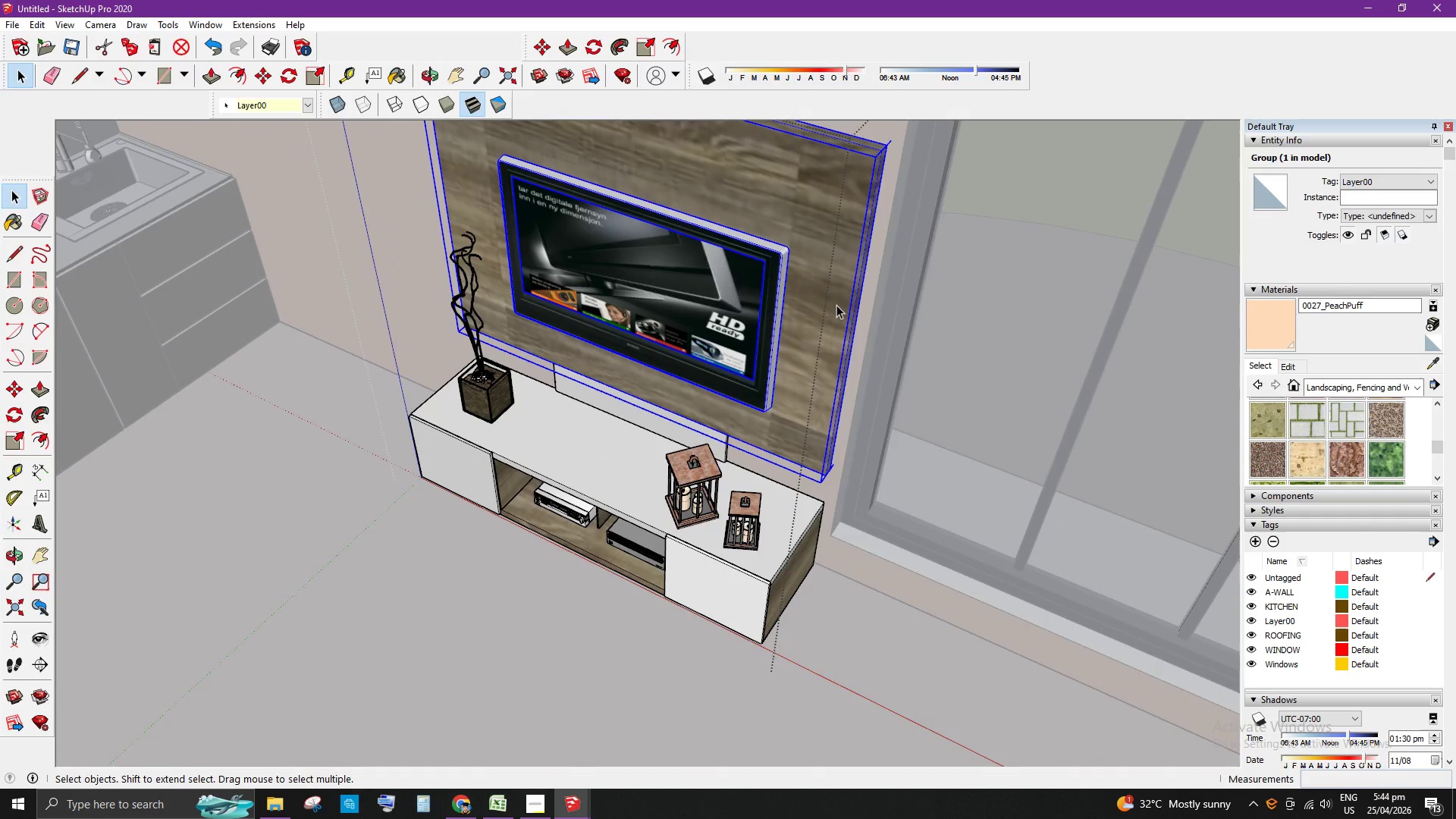 
left_click([837, 306])
 